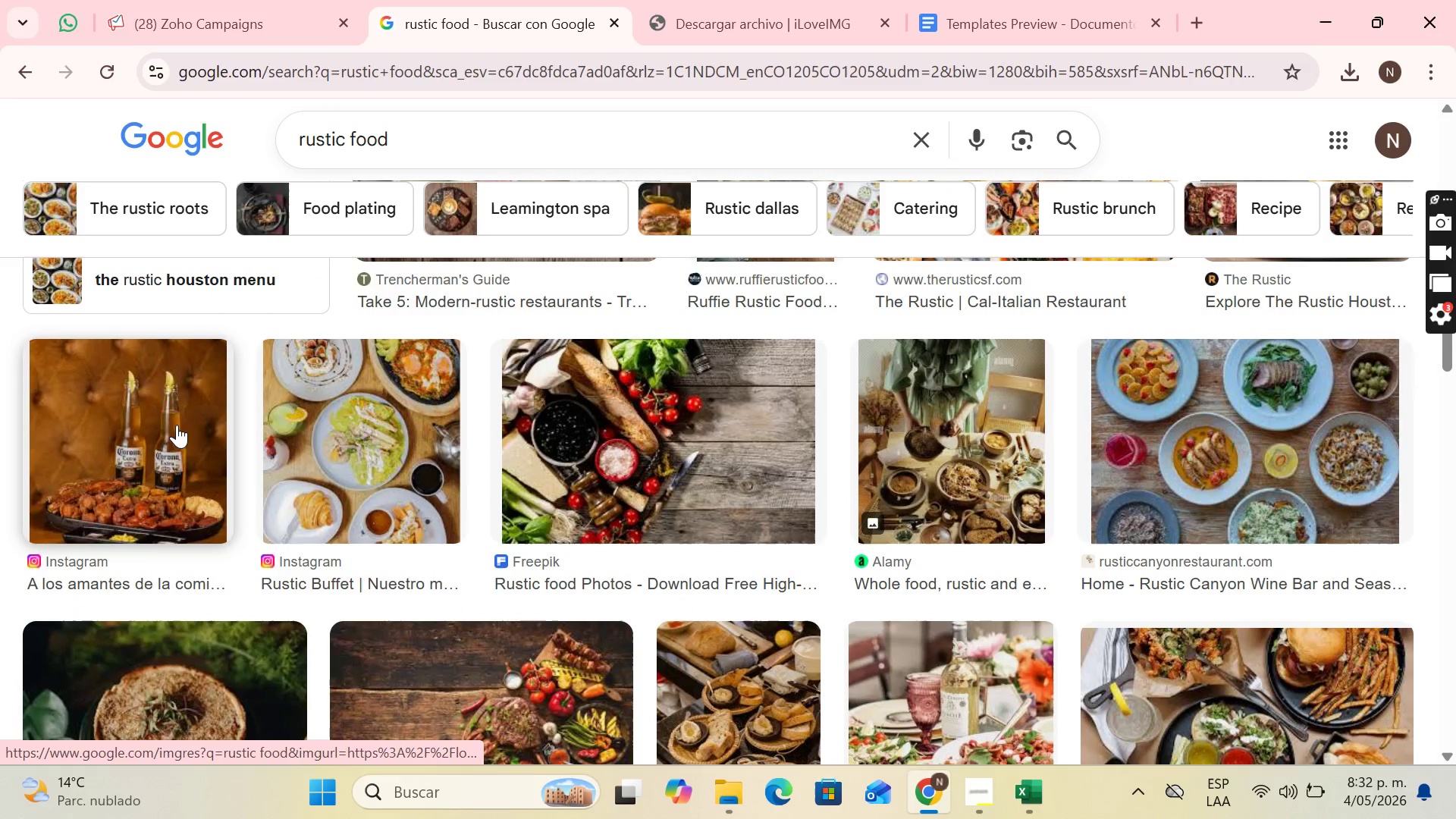 
right_click([178, 422])
 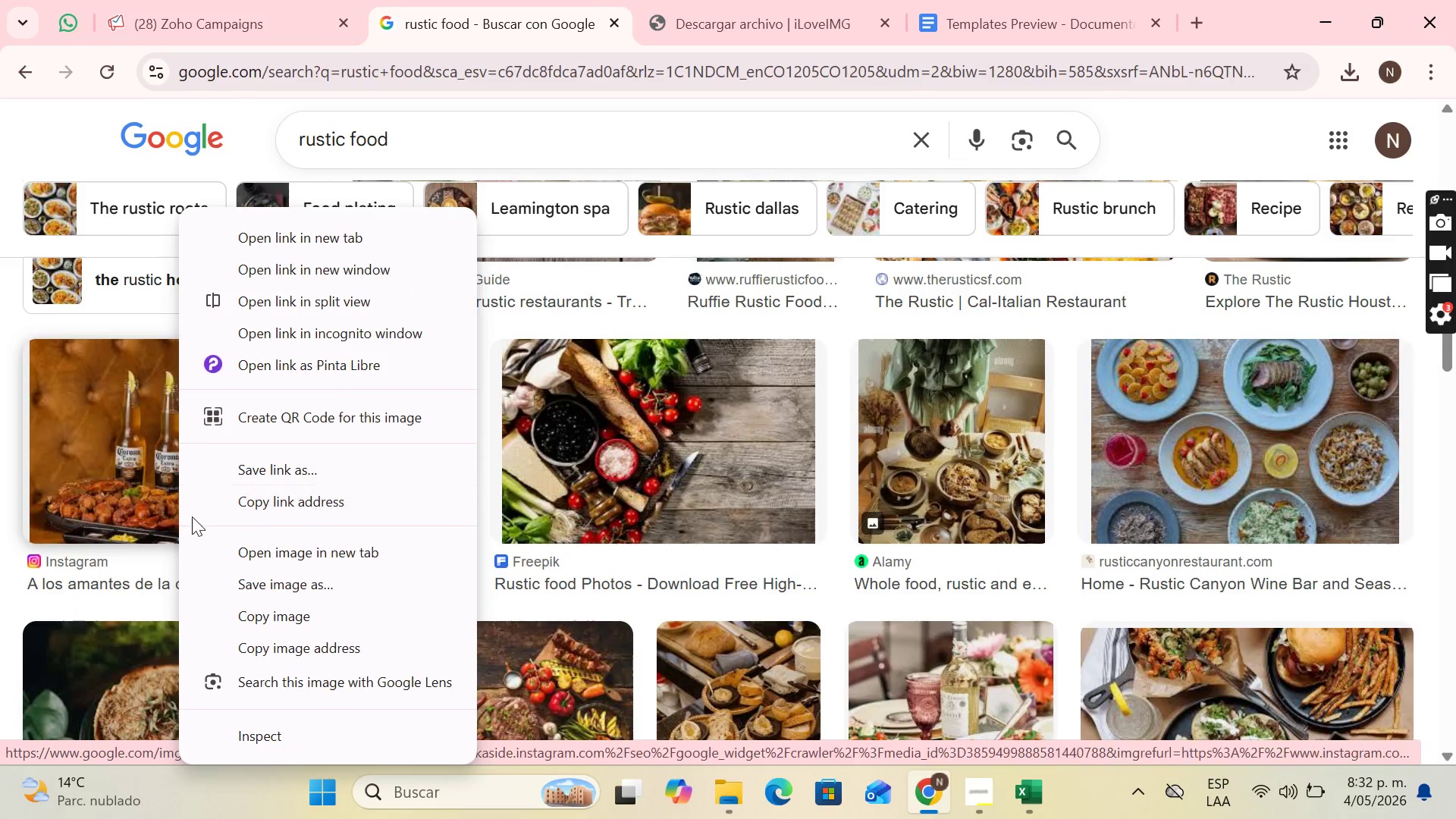 
left_click([133, 494])
 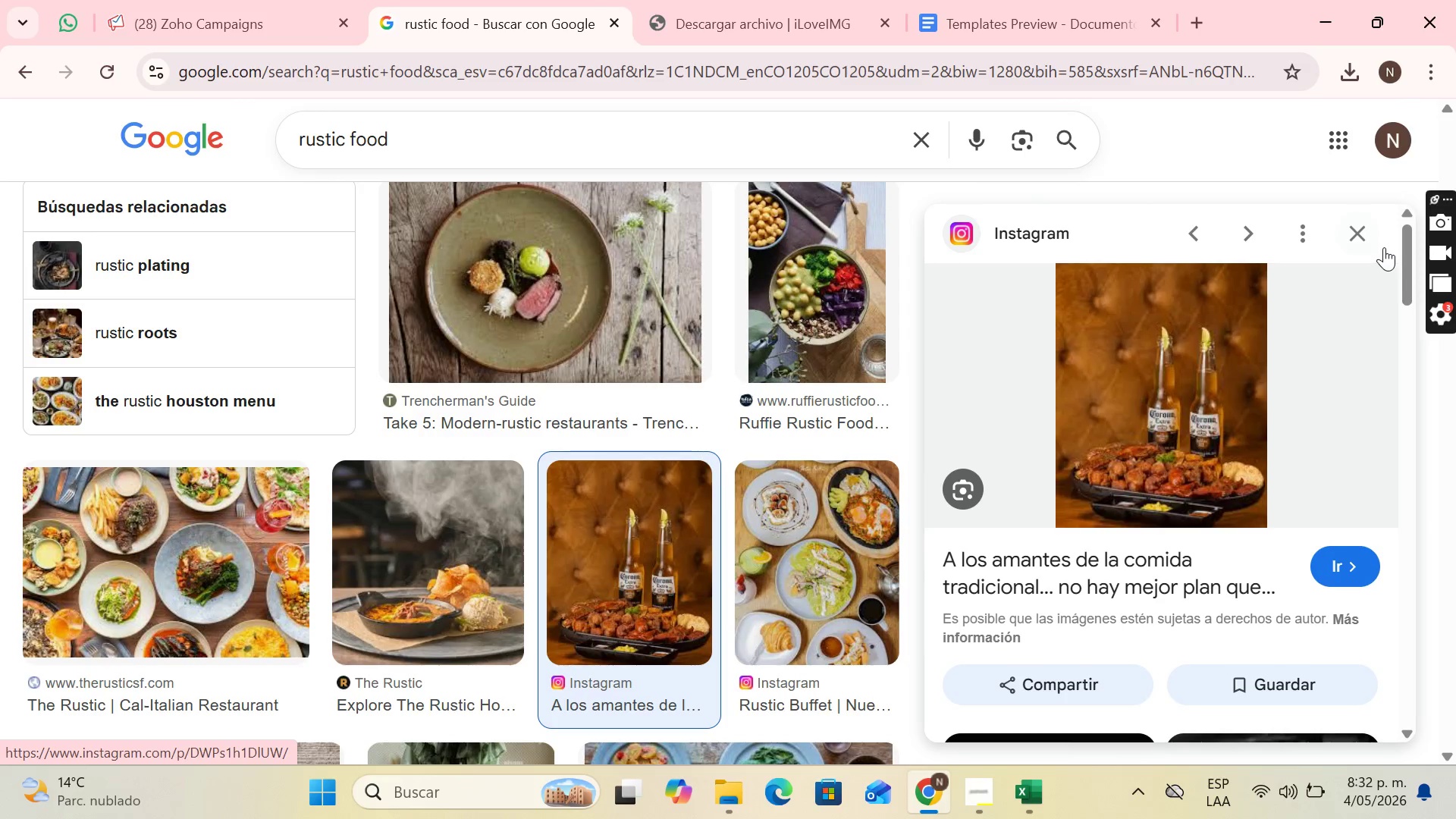 
left_click([1365, 230])
 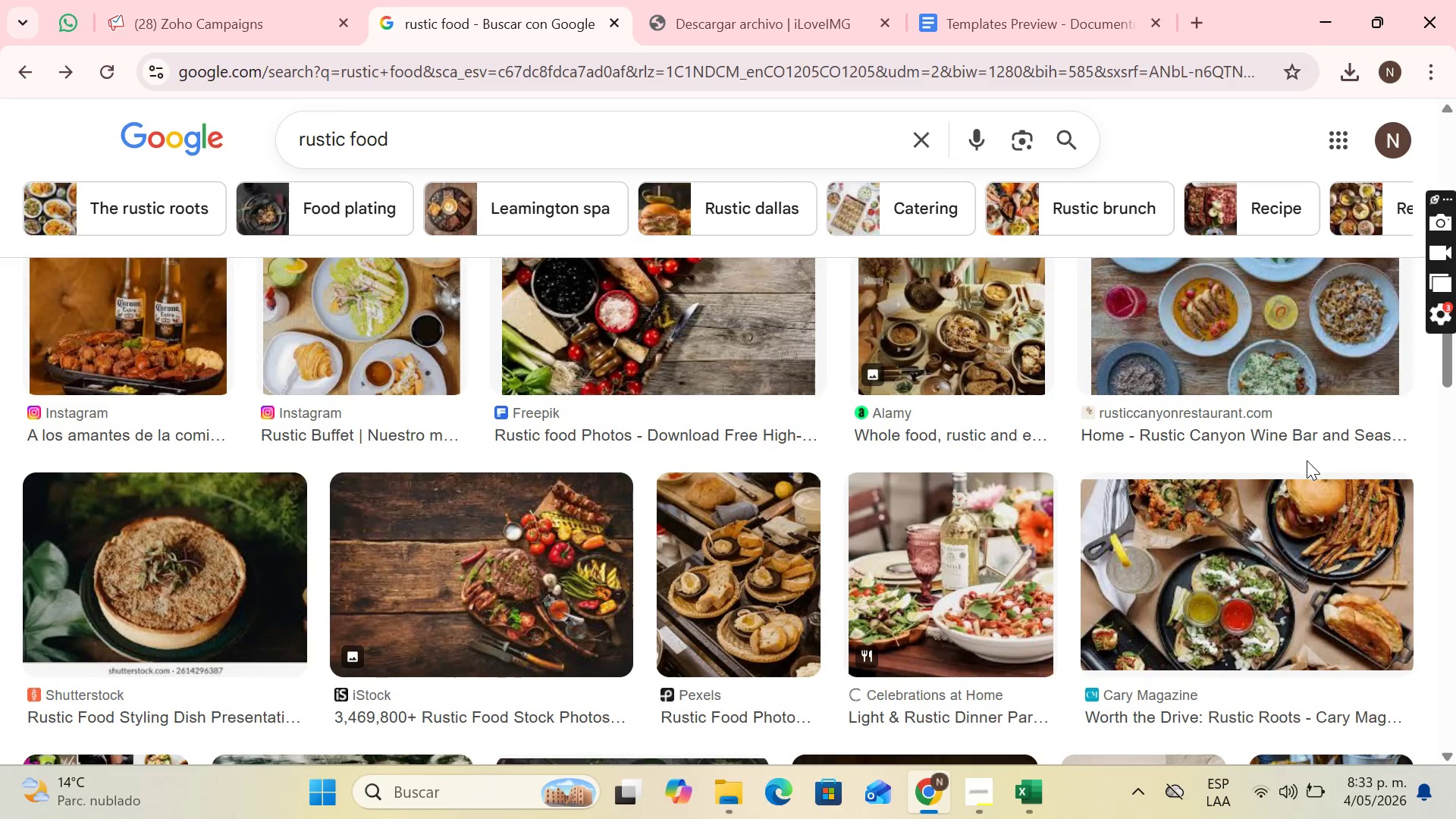 
scroll: coordinate [1323, 416], scroll_direction: up, amount: 6.0
 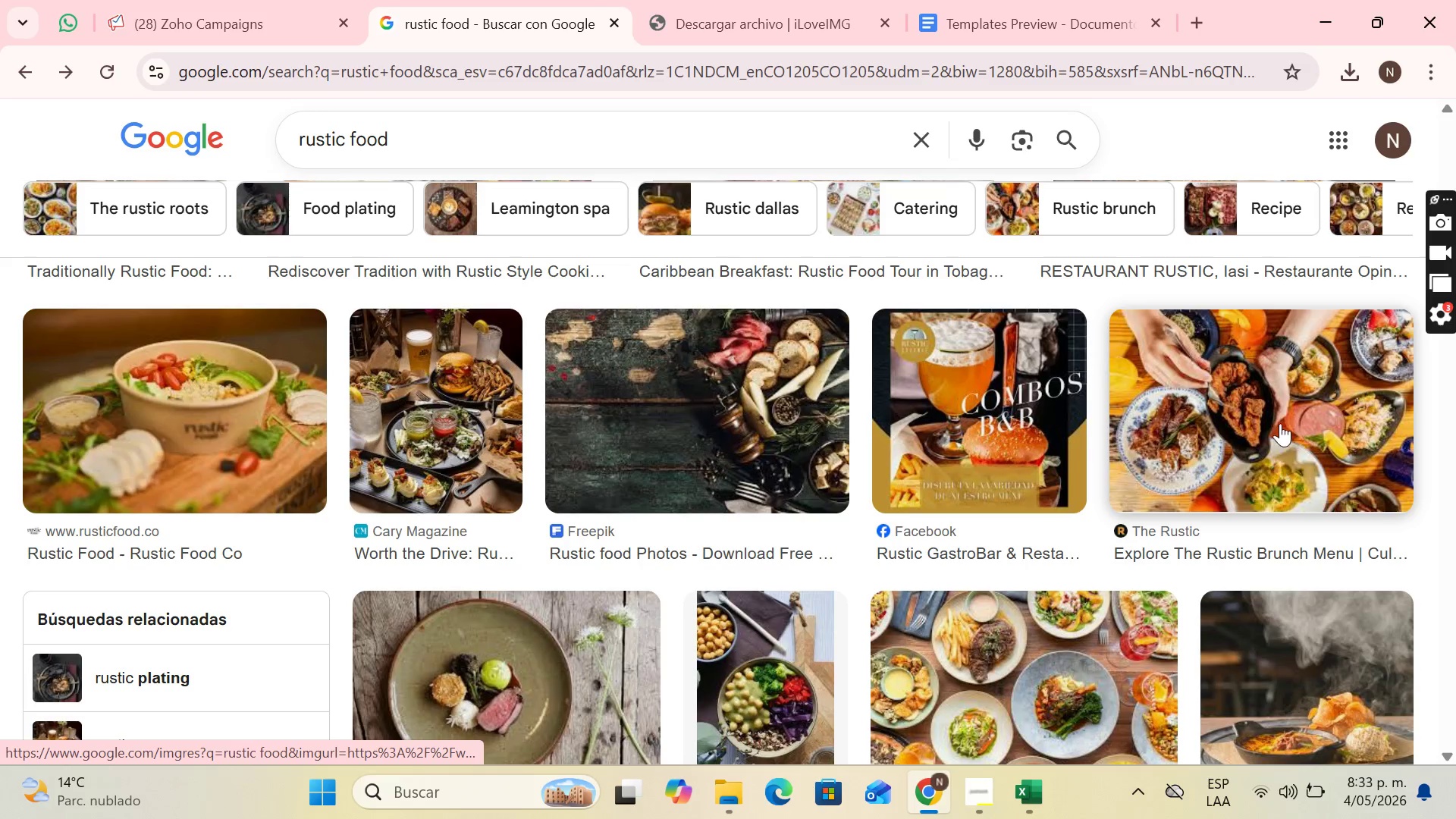 
scroll: coordinate [1307, 472], scroll_direction: down, amount: 2.0
 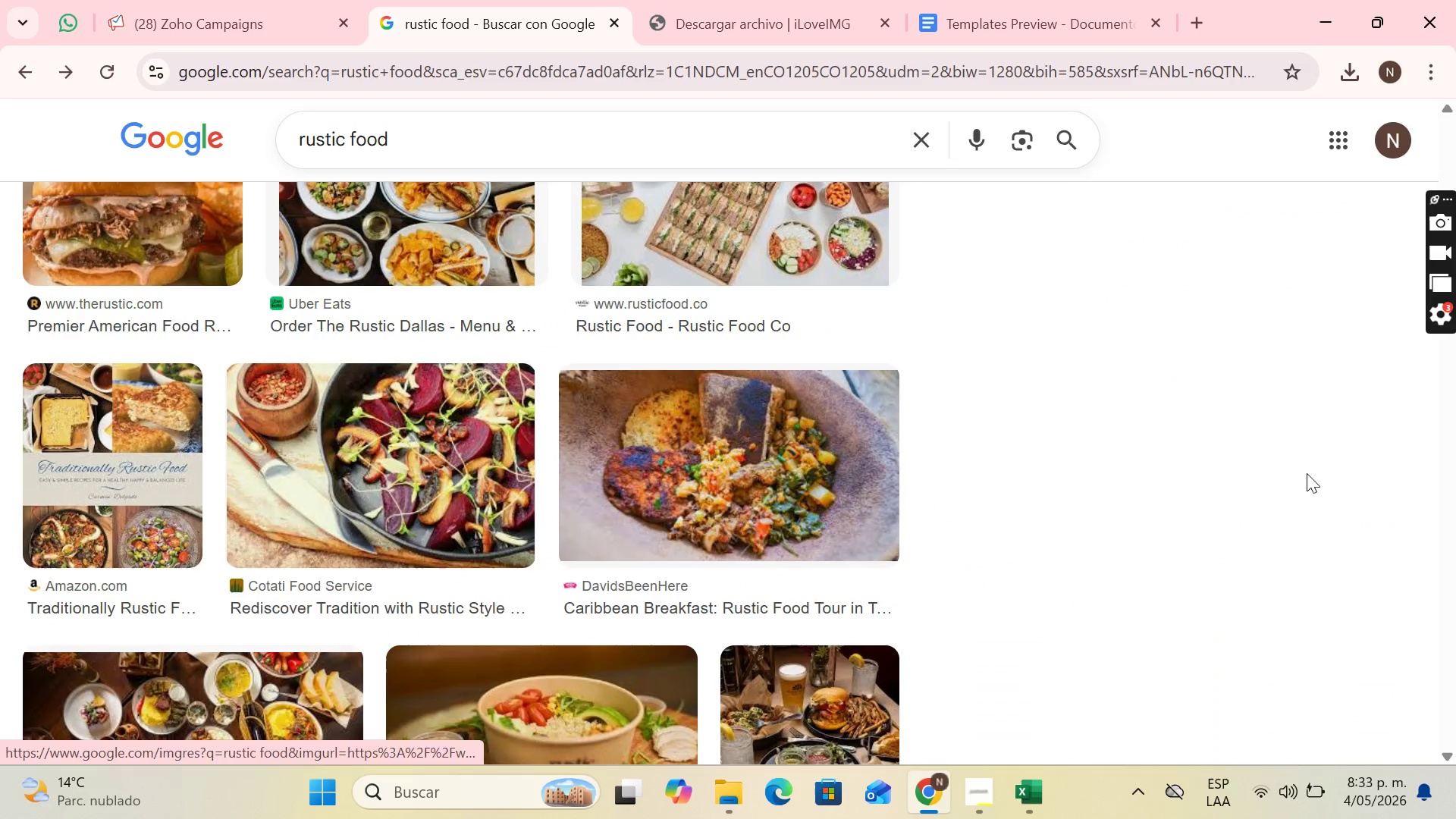 
left_click([1307, 473])
 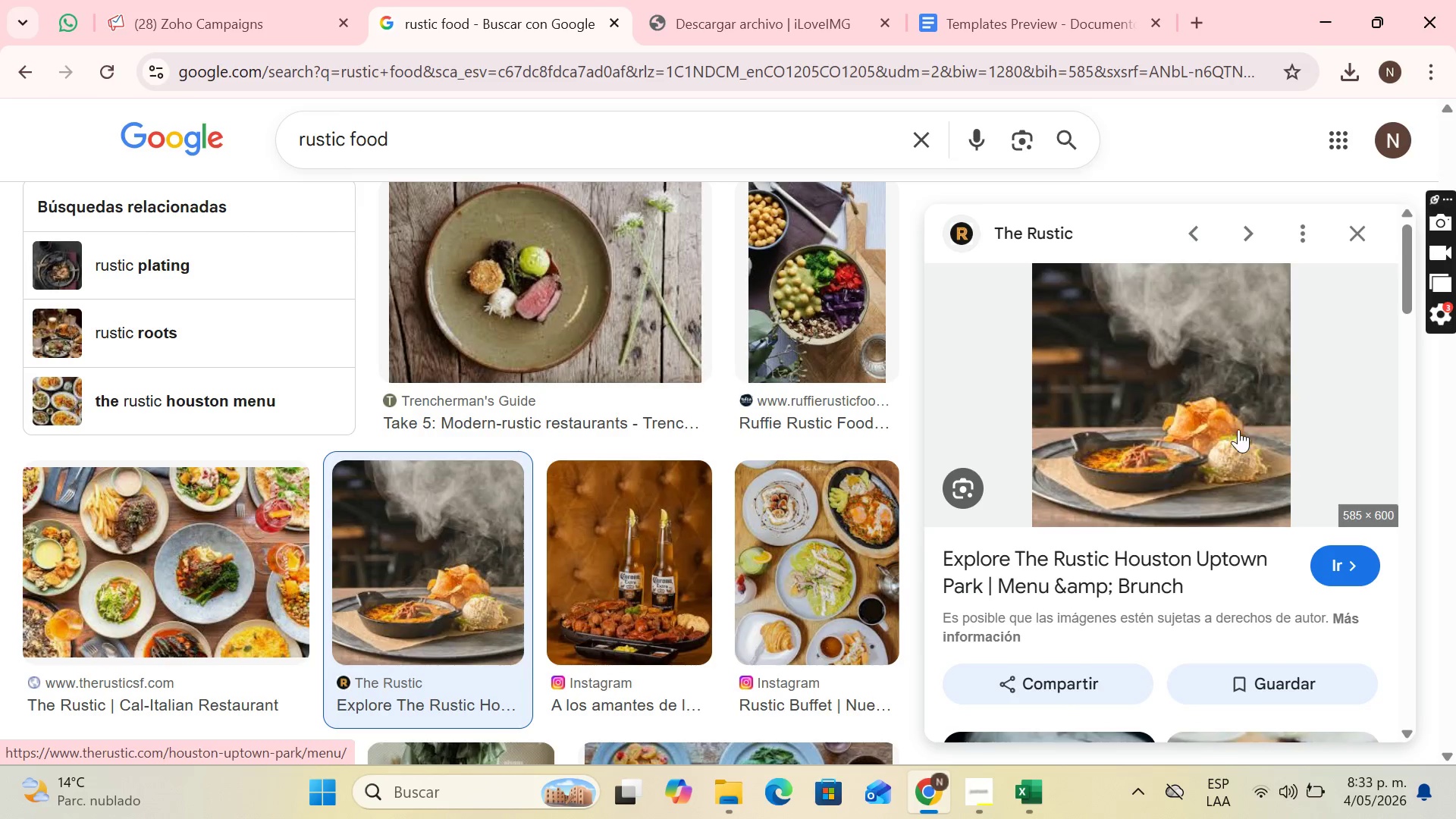 
scroll: coordinate [1269, 433], scroll_direction: down, amount: 7.0
 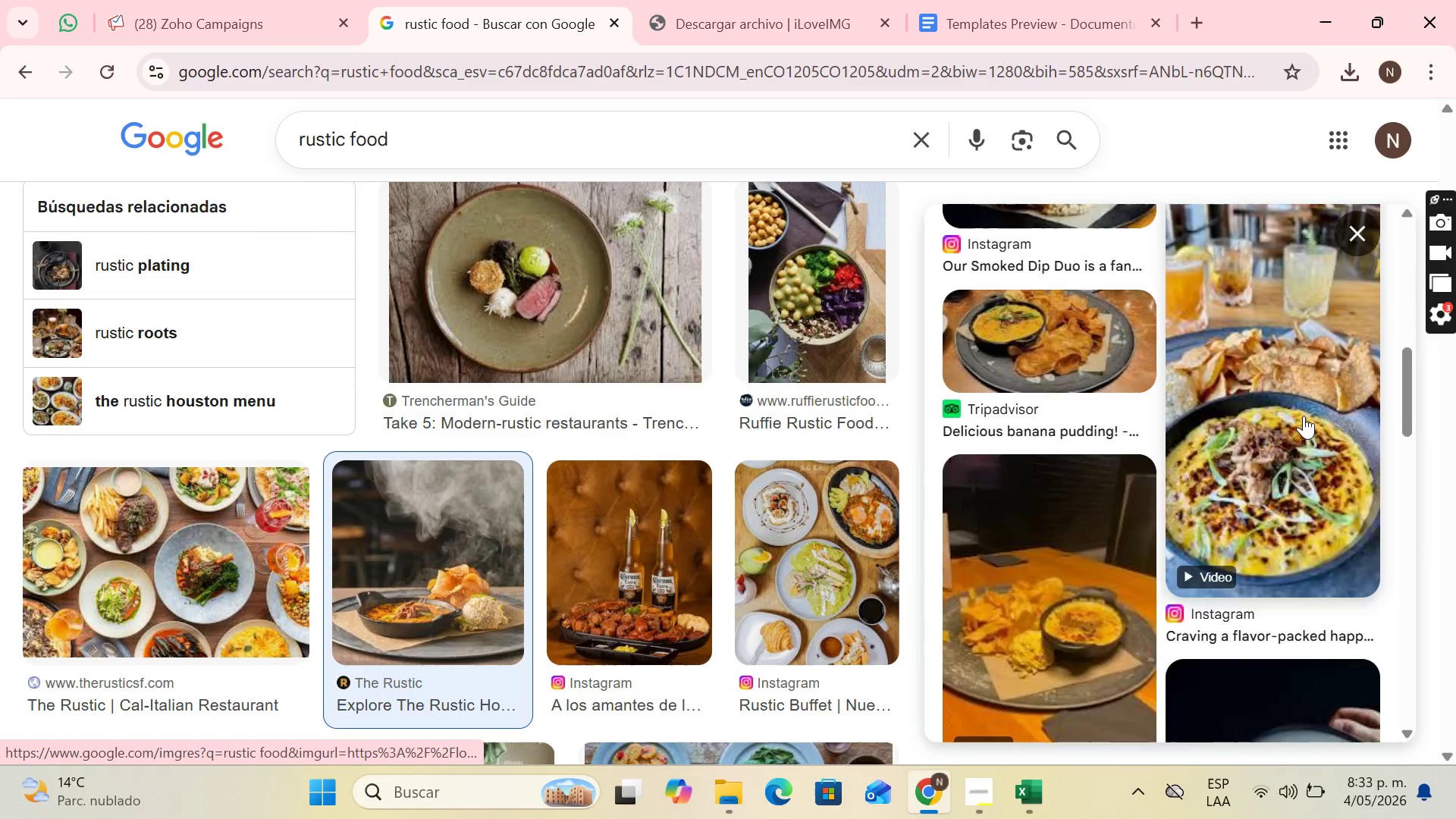 
scroll: coordinate [1285, 419], scroll_direction: up, amount: 8.0
 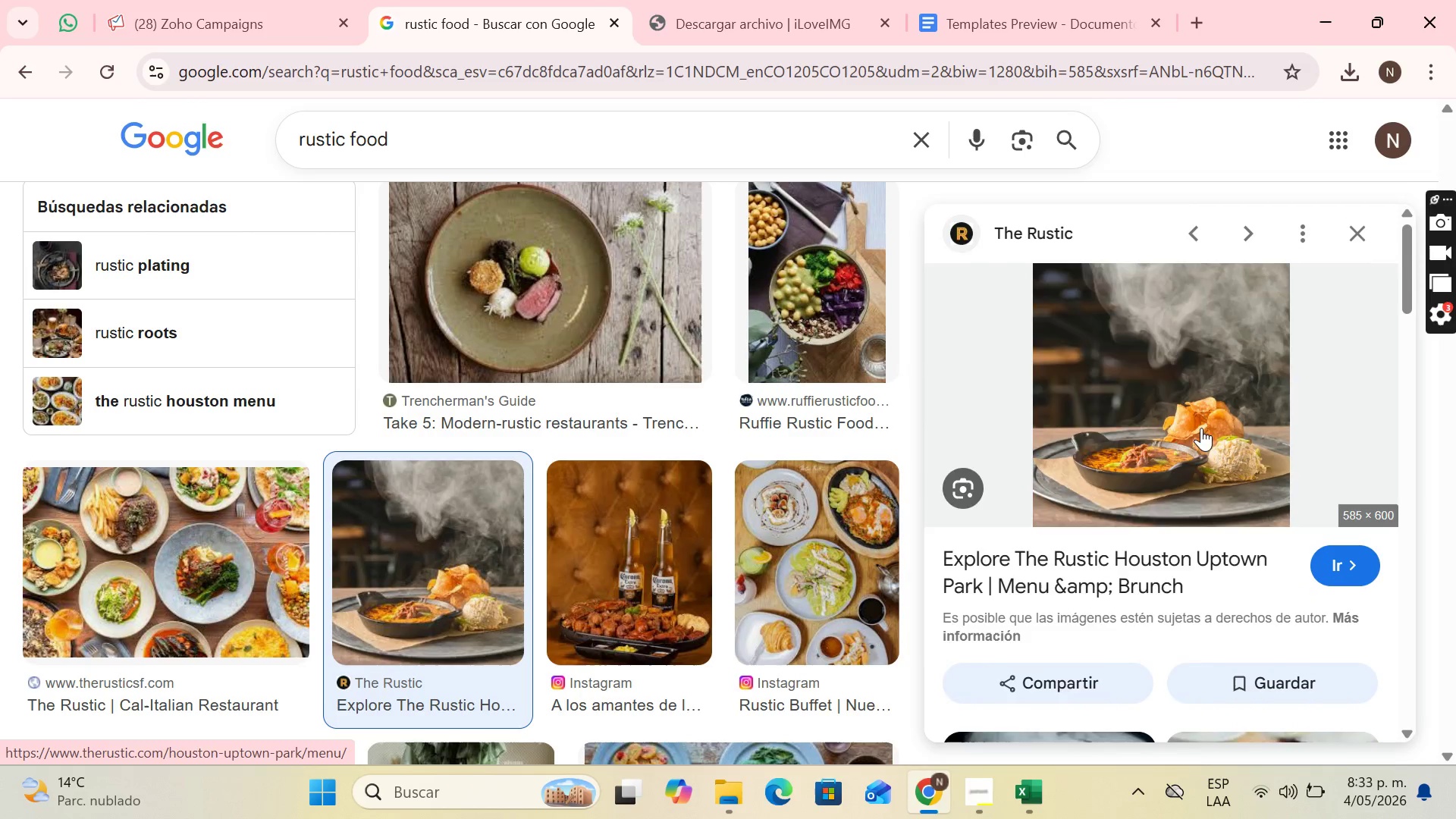 
right_click([1201, 428])
 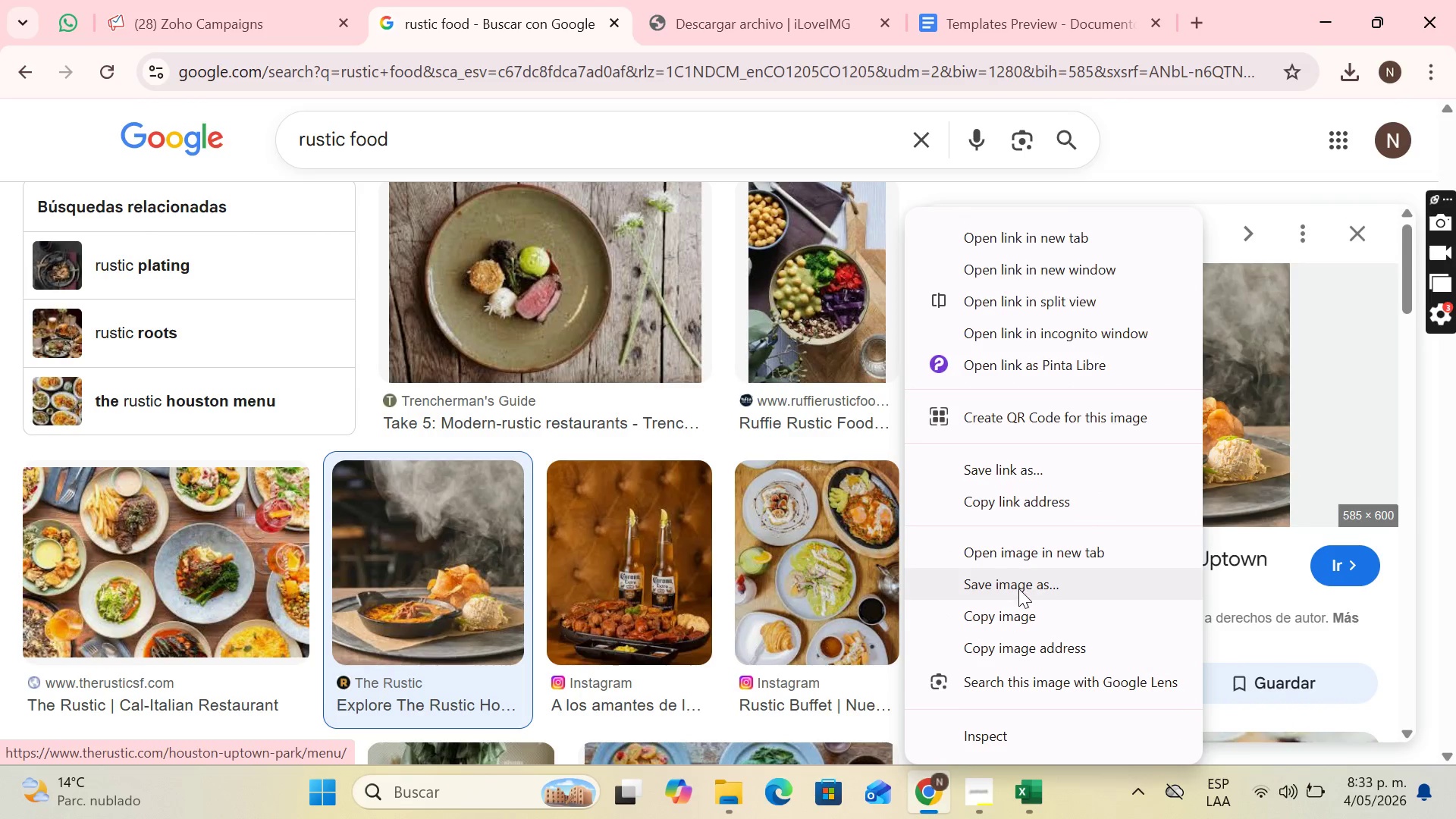 
left_click([1018, 588])
 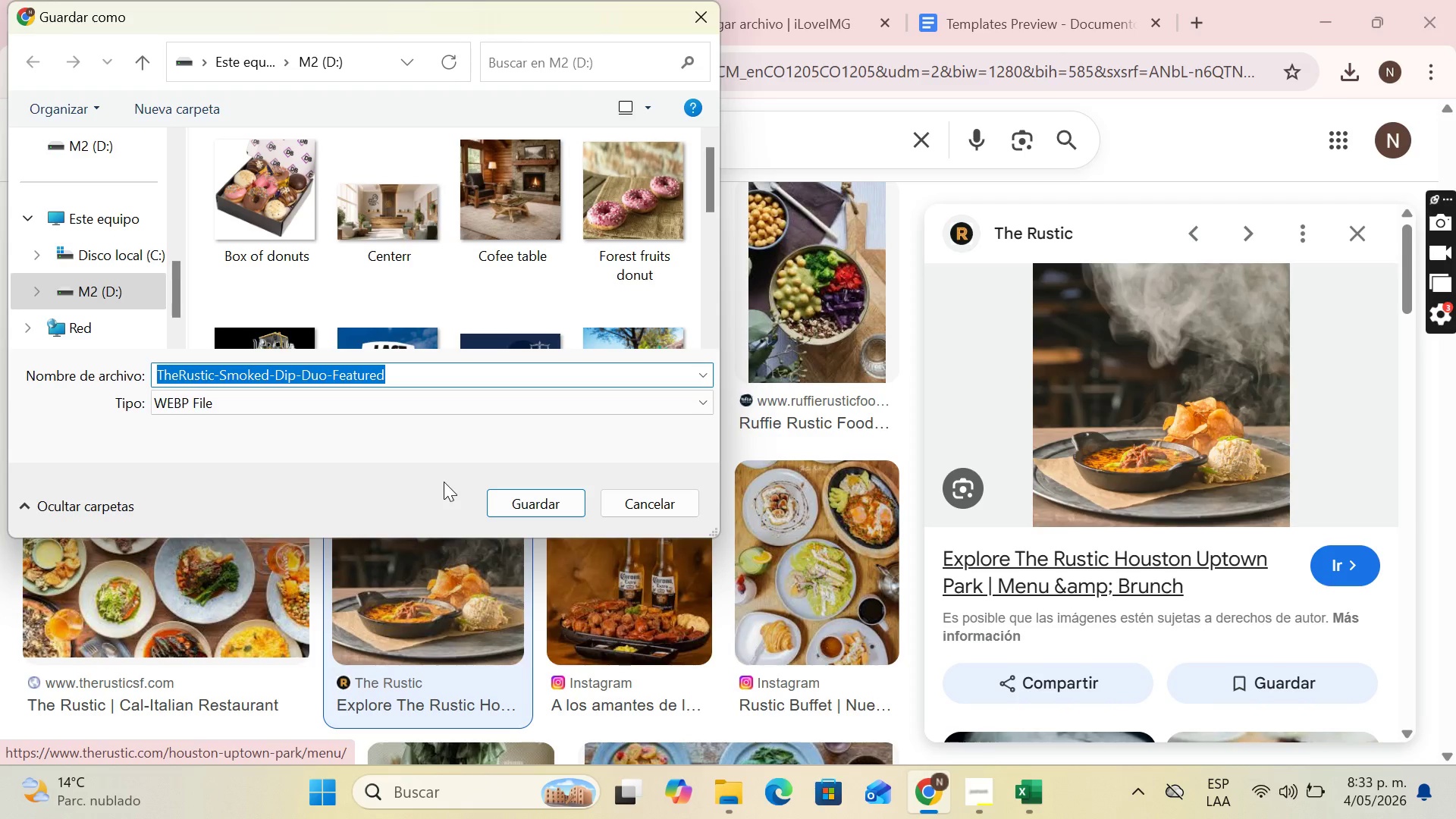 
type(rustic dish 1)
 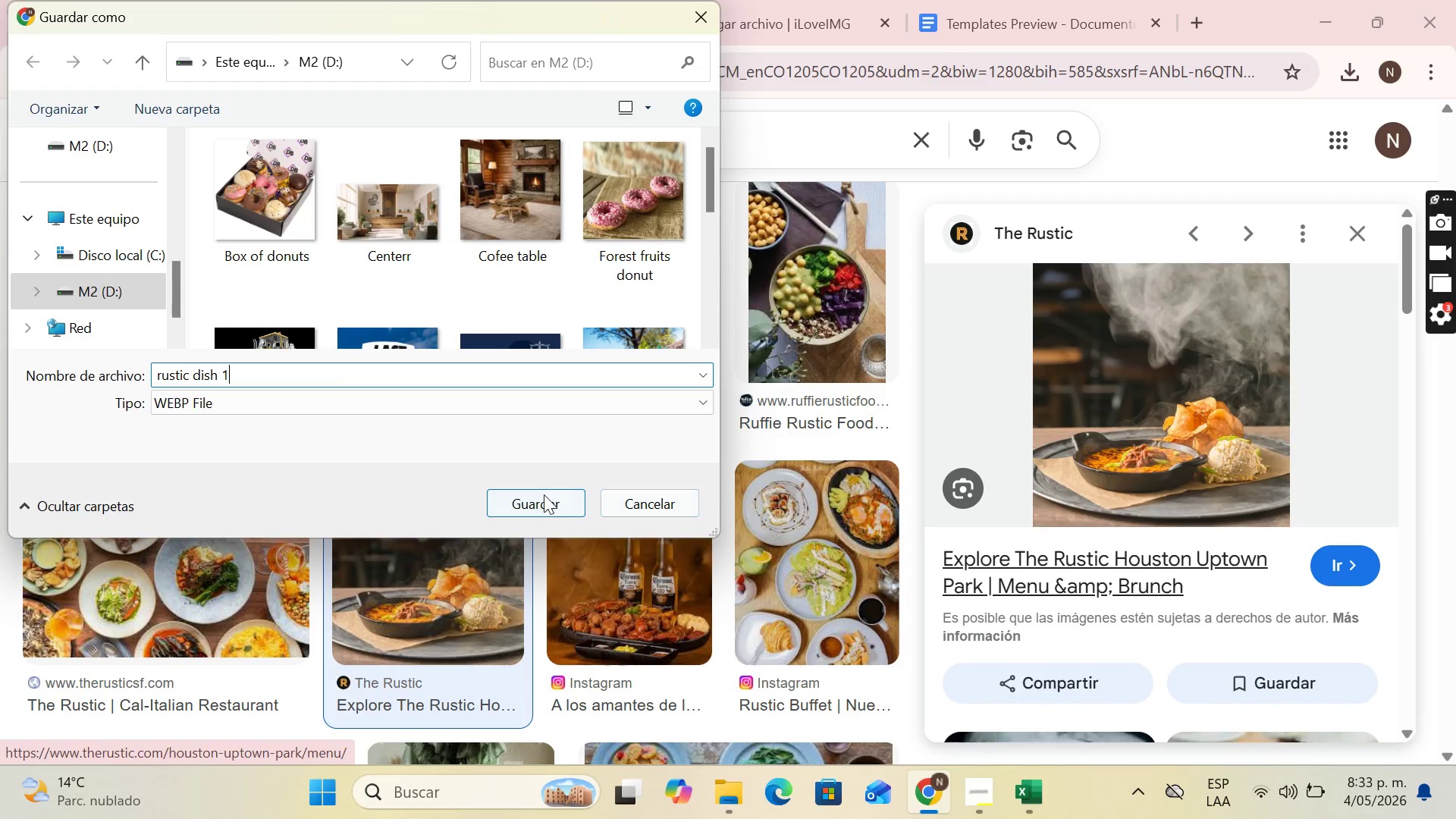 
left_click([544, 499])
 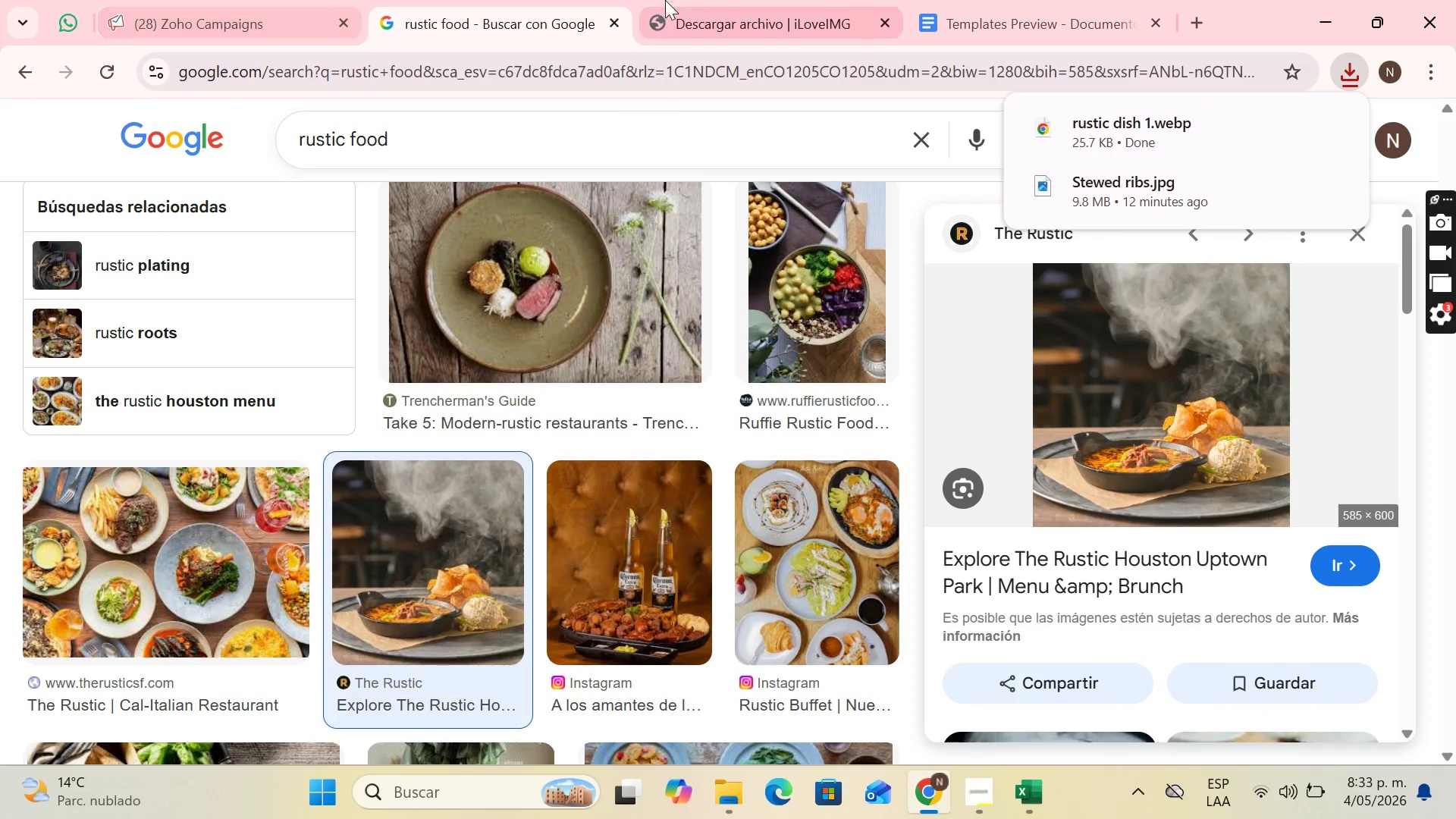 
left_click([723, 0])
 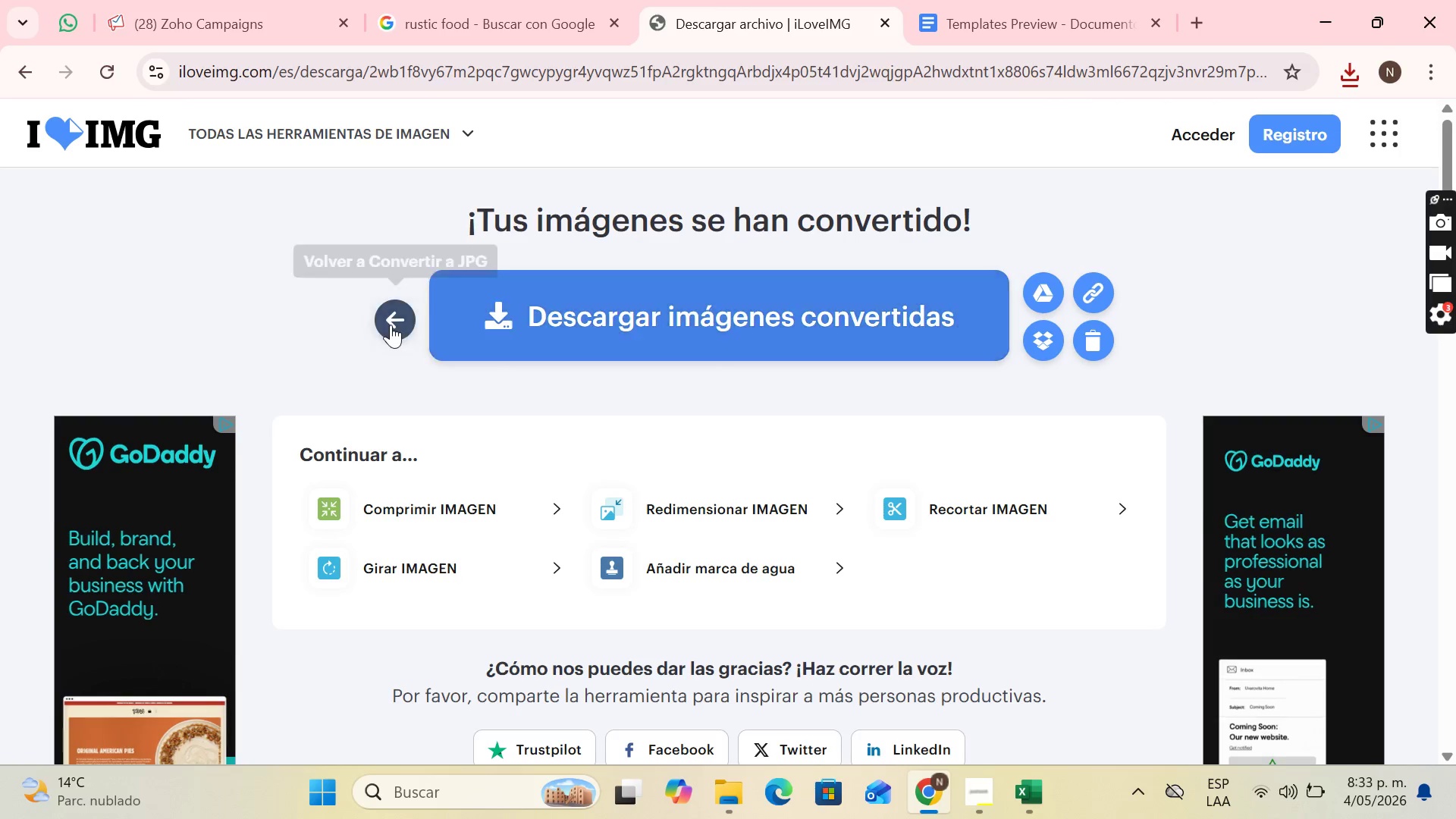 
left_click_drag(start_coordinate=[391, 325], to_coordinate=[394, 326])
 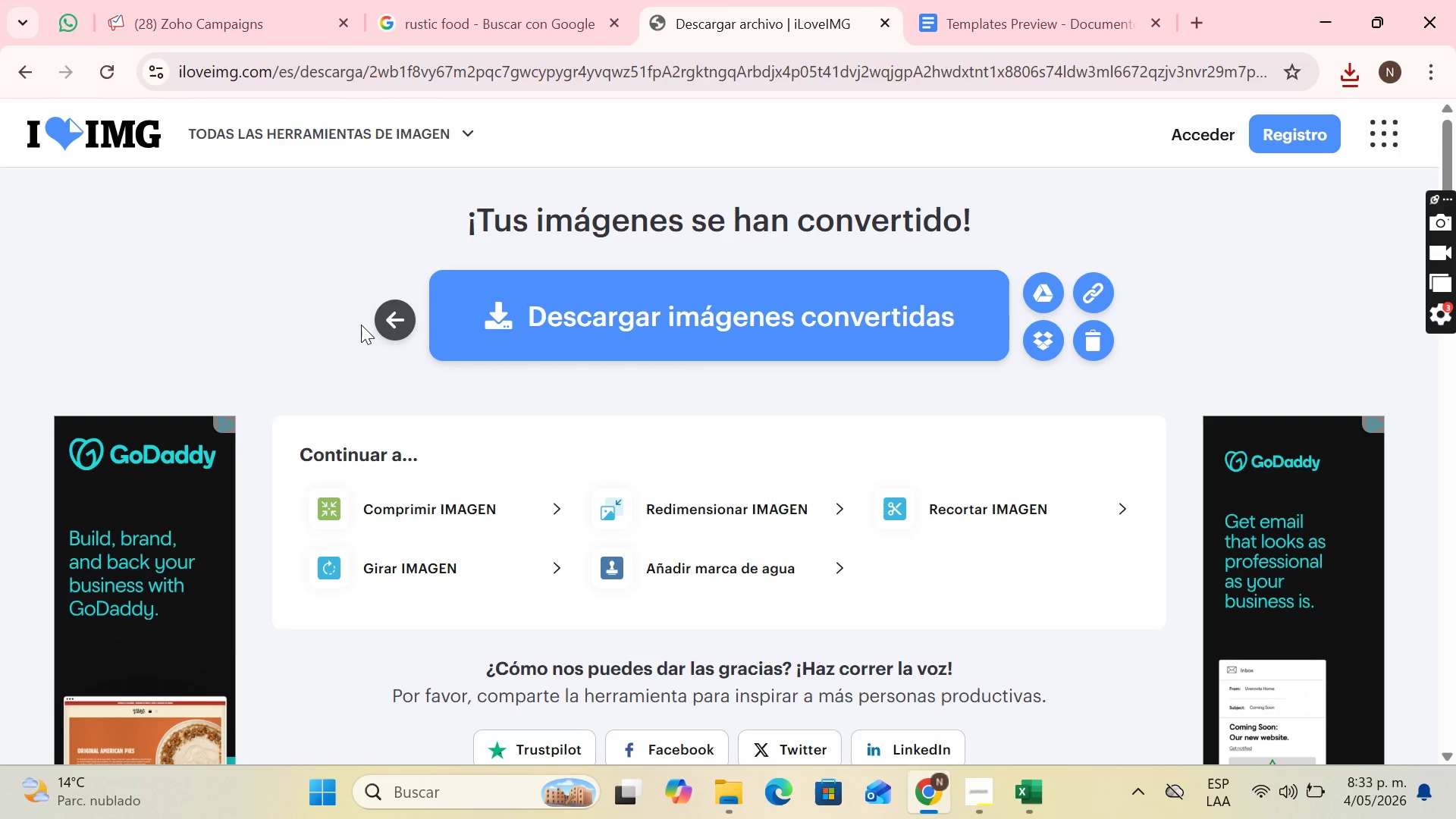 
left_click([397, 310])
 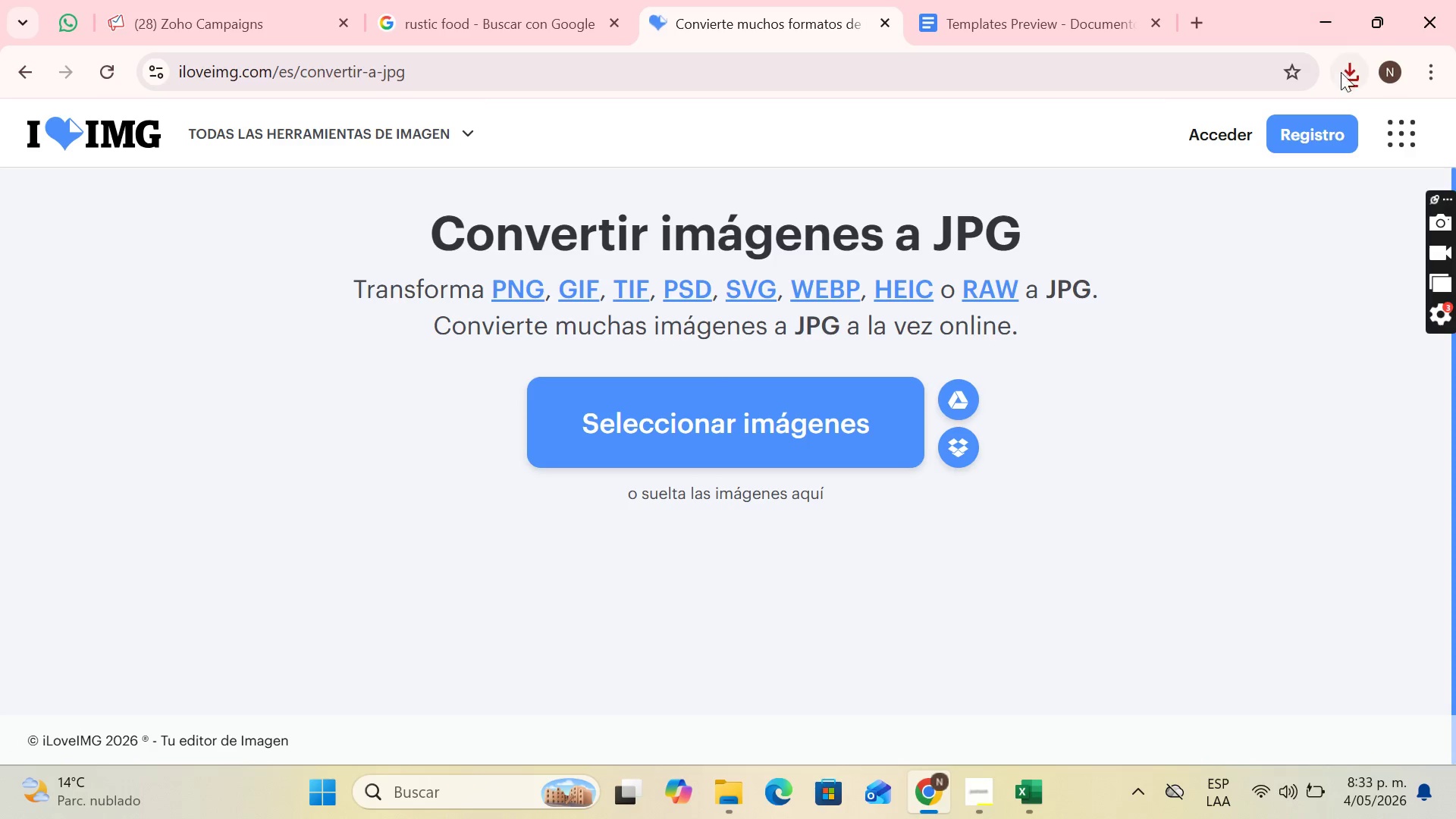 
left_click([1351, 74])
 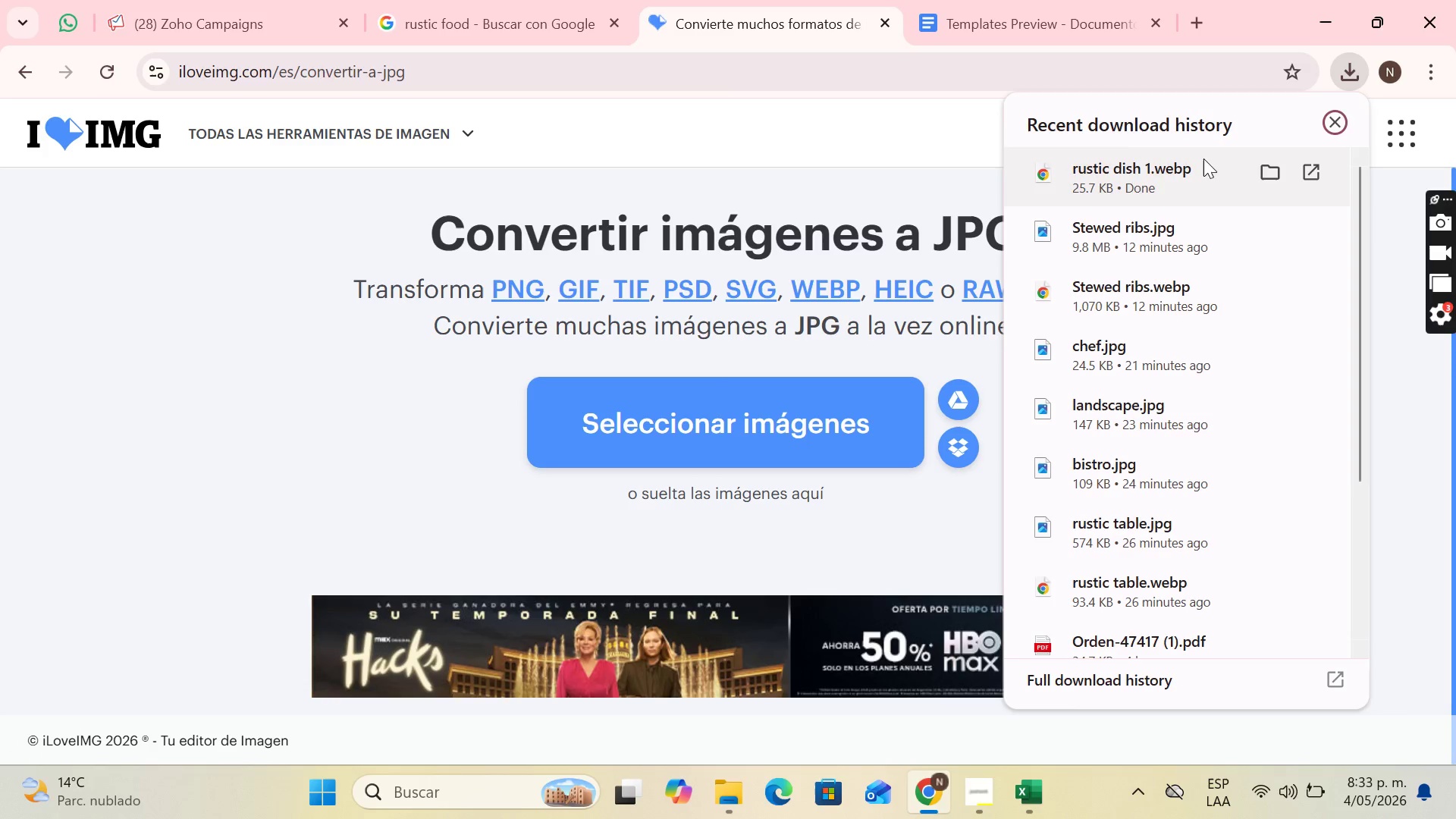 
left_click_drag(start_coordinate=[1203, 158], to_coordinate=[822, 354])
 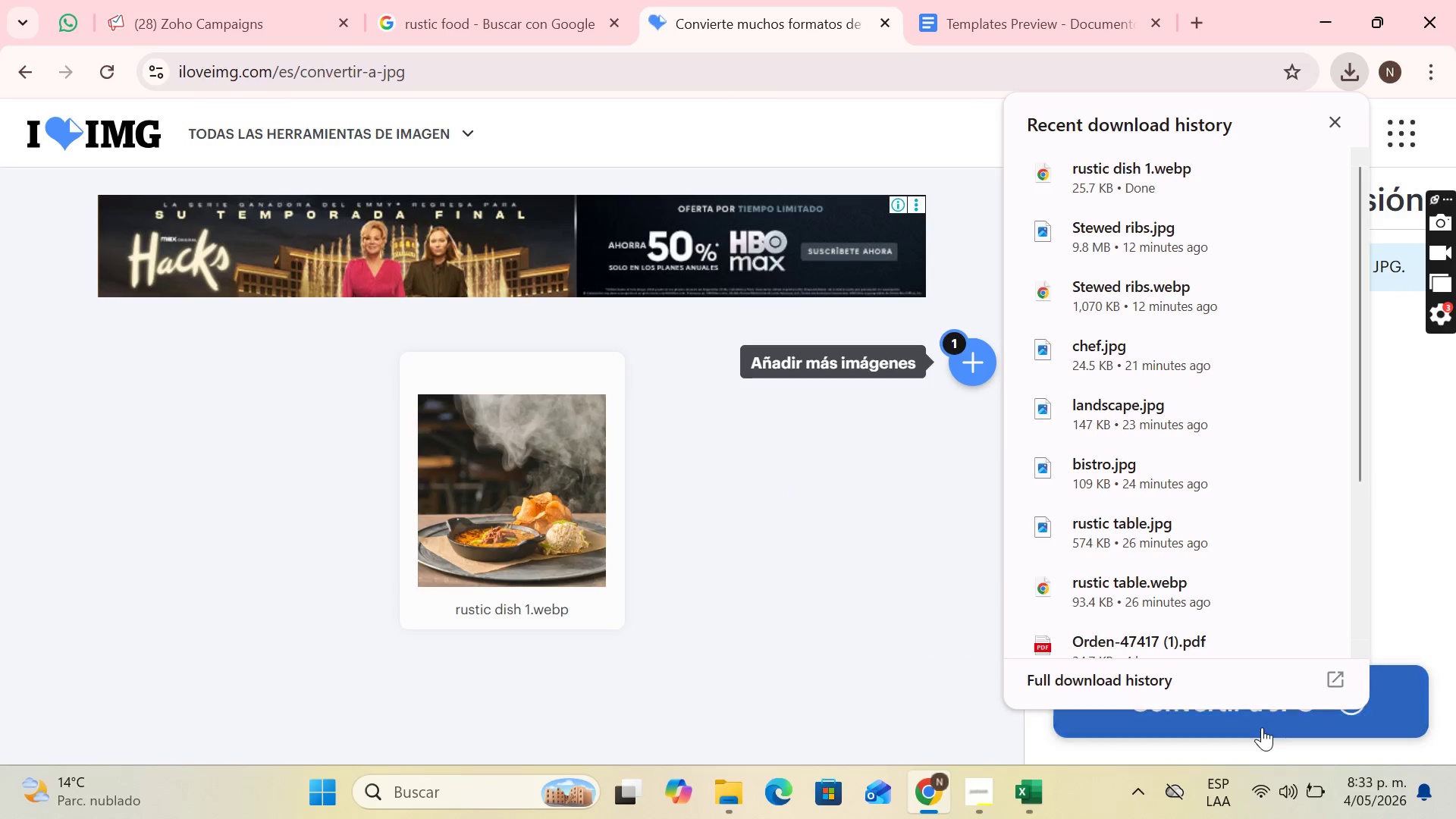 
left_click([1256, 720])
 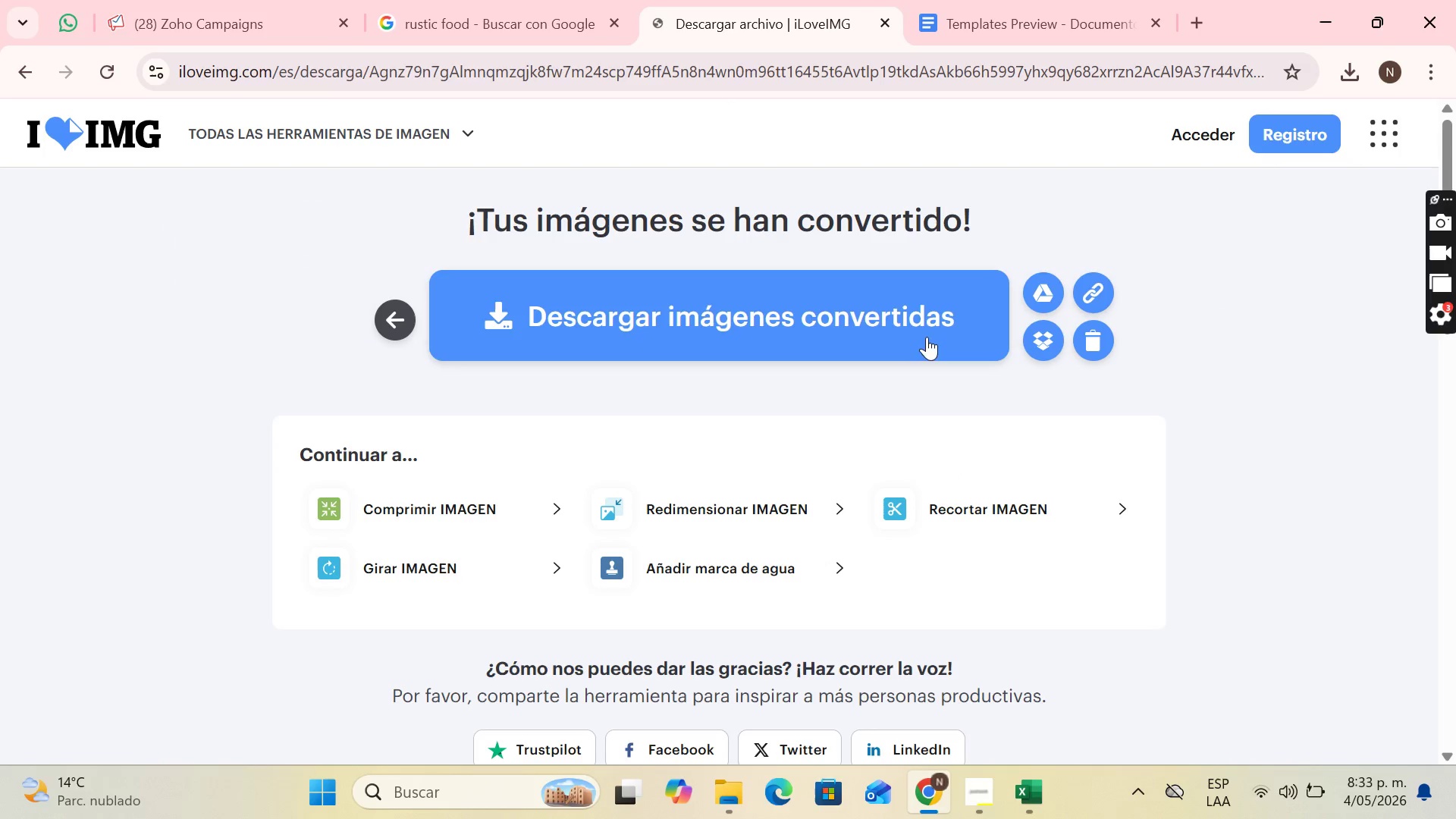 
left_click([902, 316])
 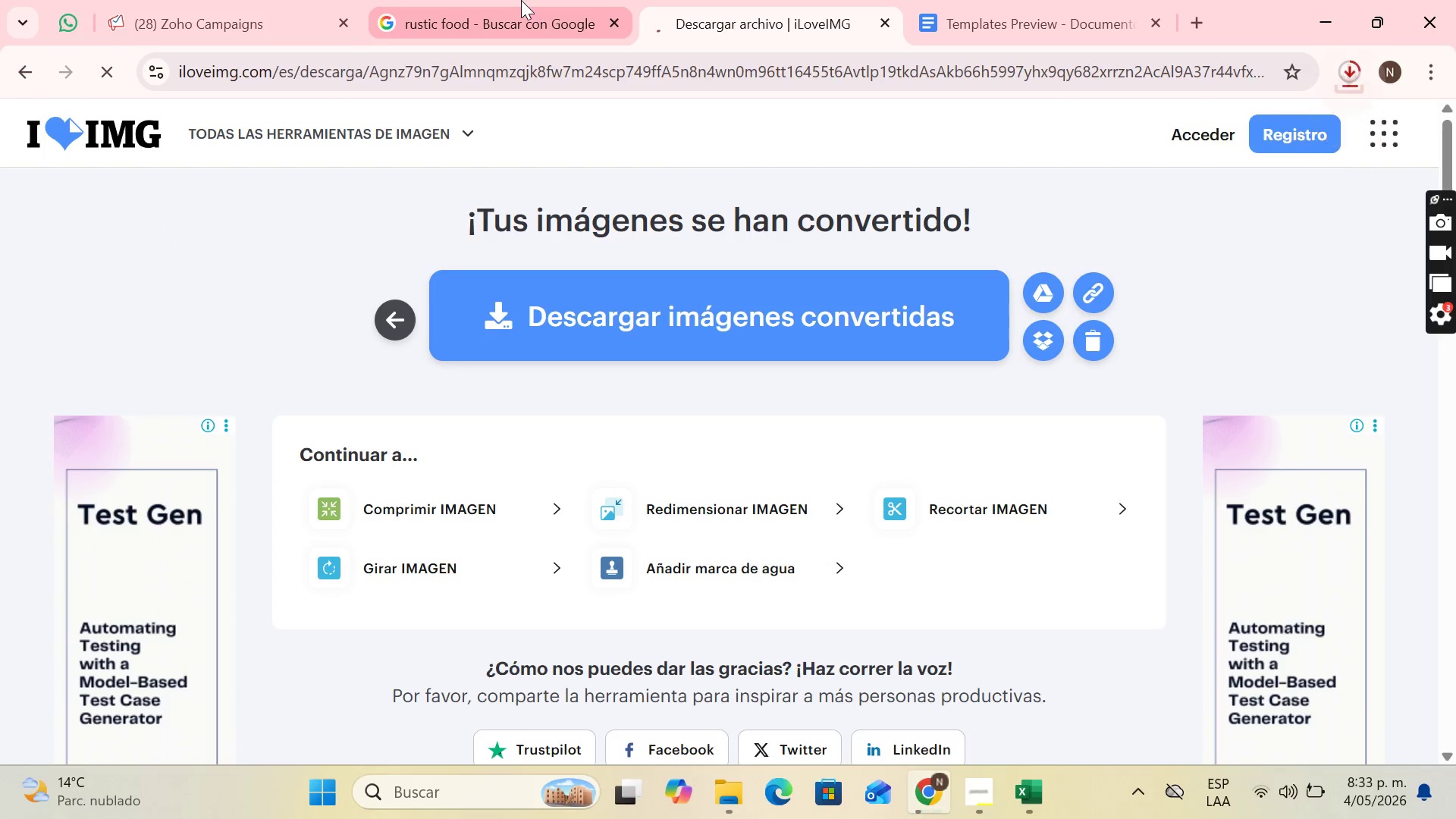 
left_click([521, 0])
 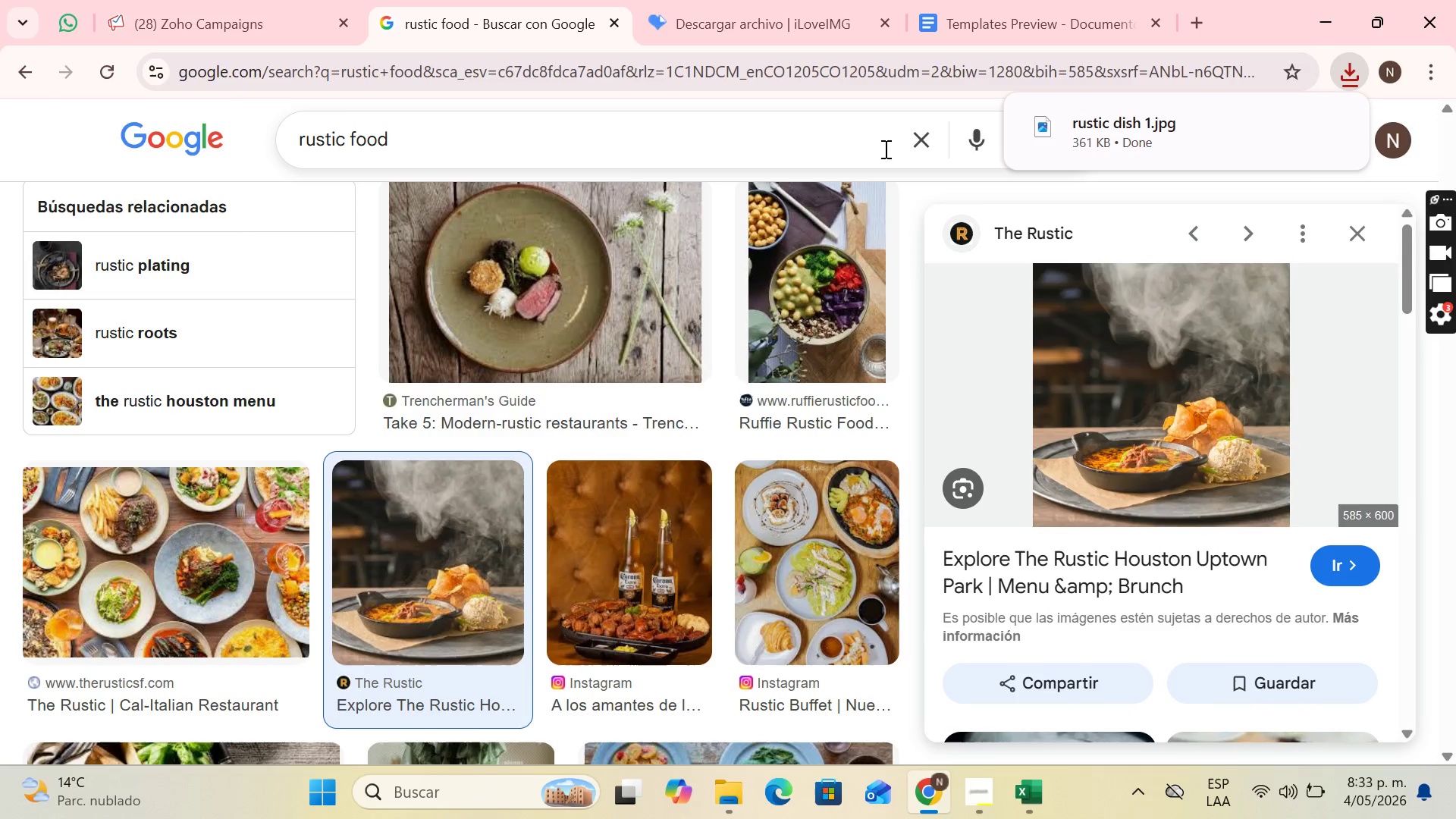 
left_click([928, 134])
 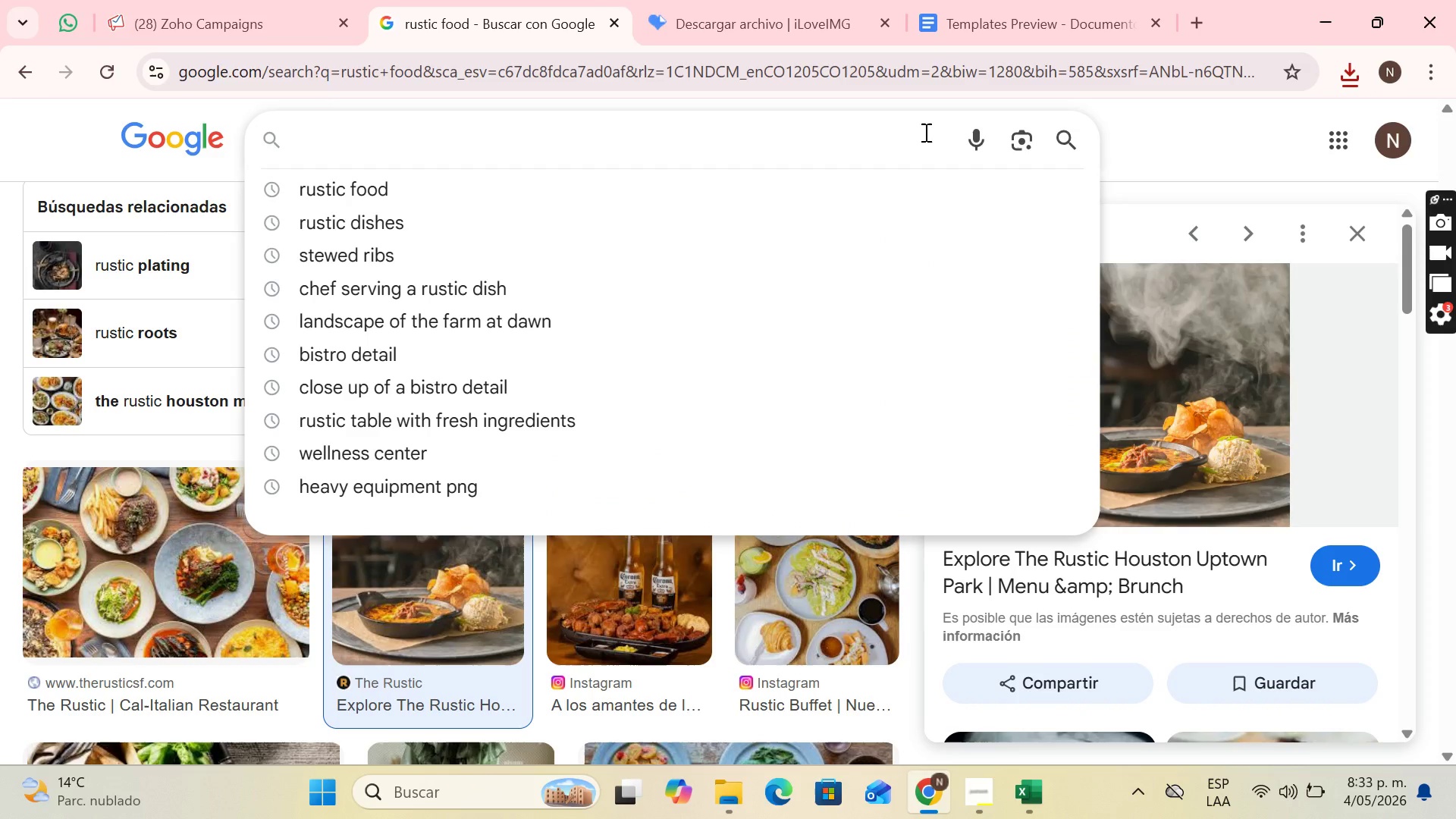 
type(bbq ribs)
 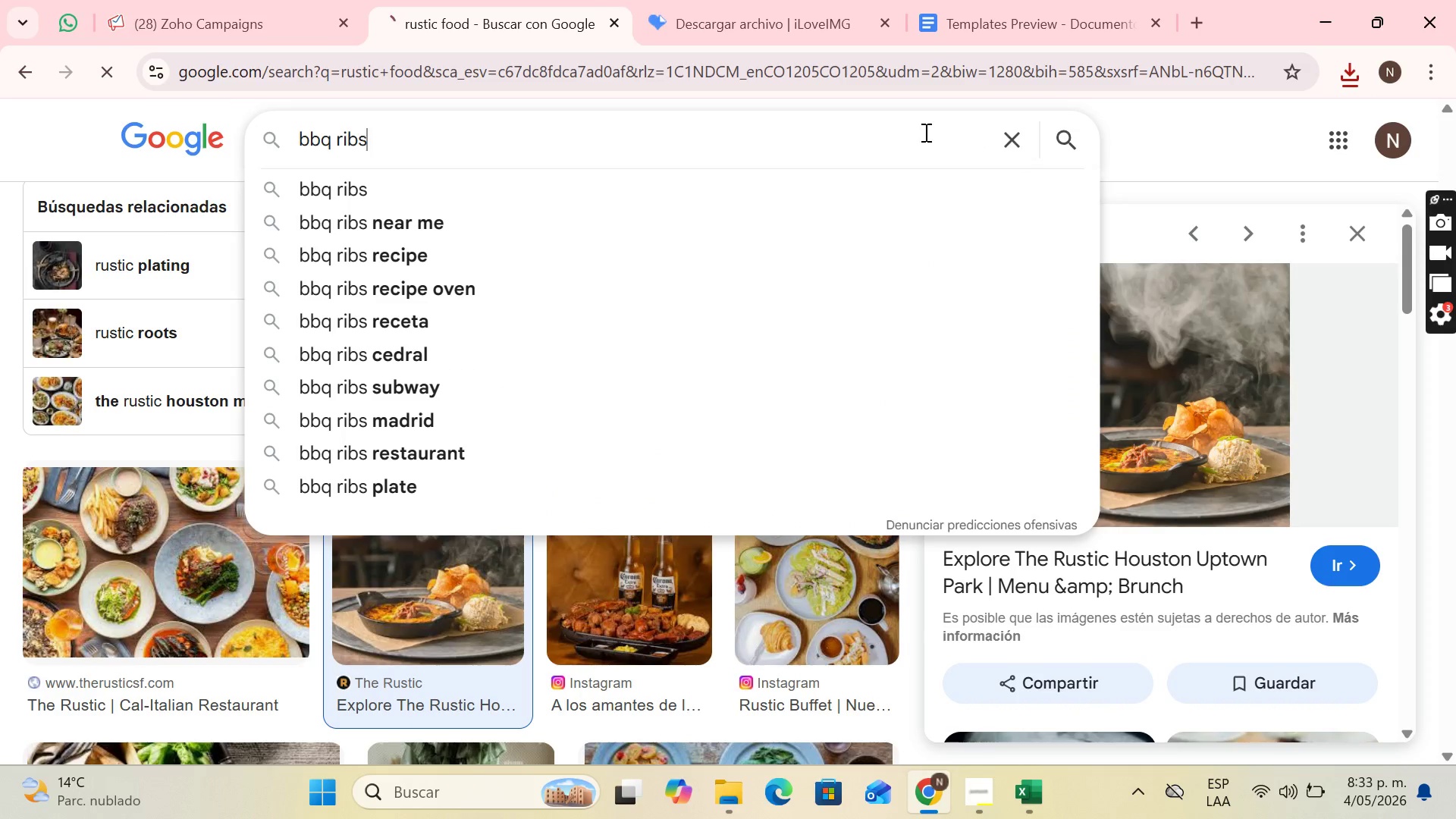 
key(Enter)
 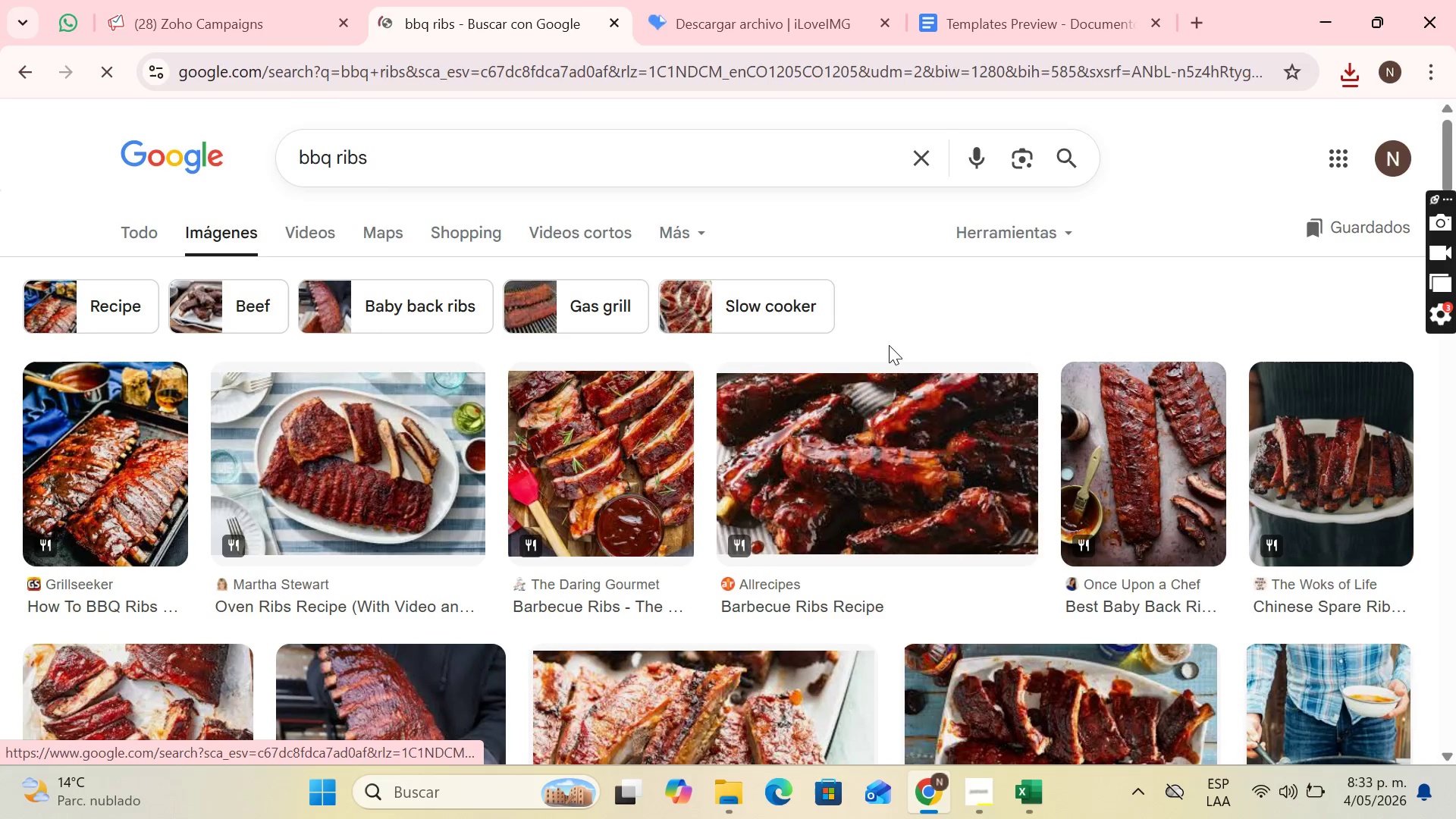 
scroll: coordinate [875, 361], scroll_direction: down, amount: 7.0
 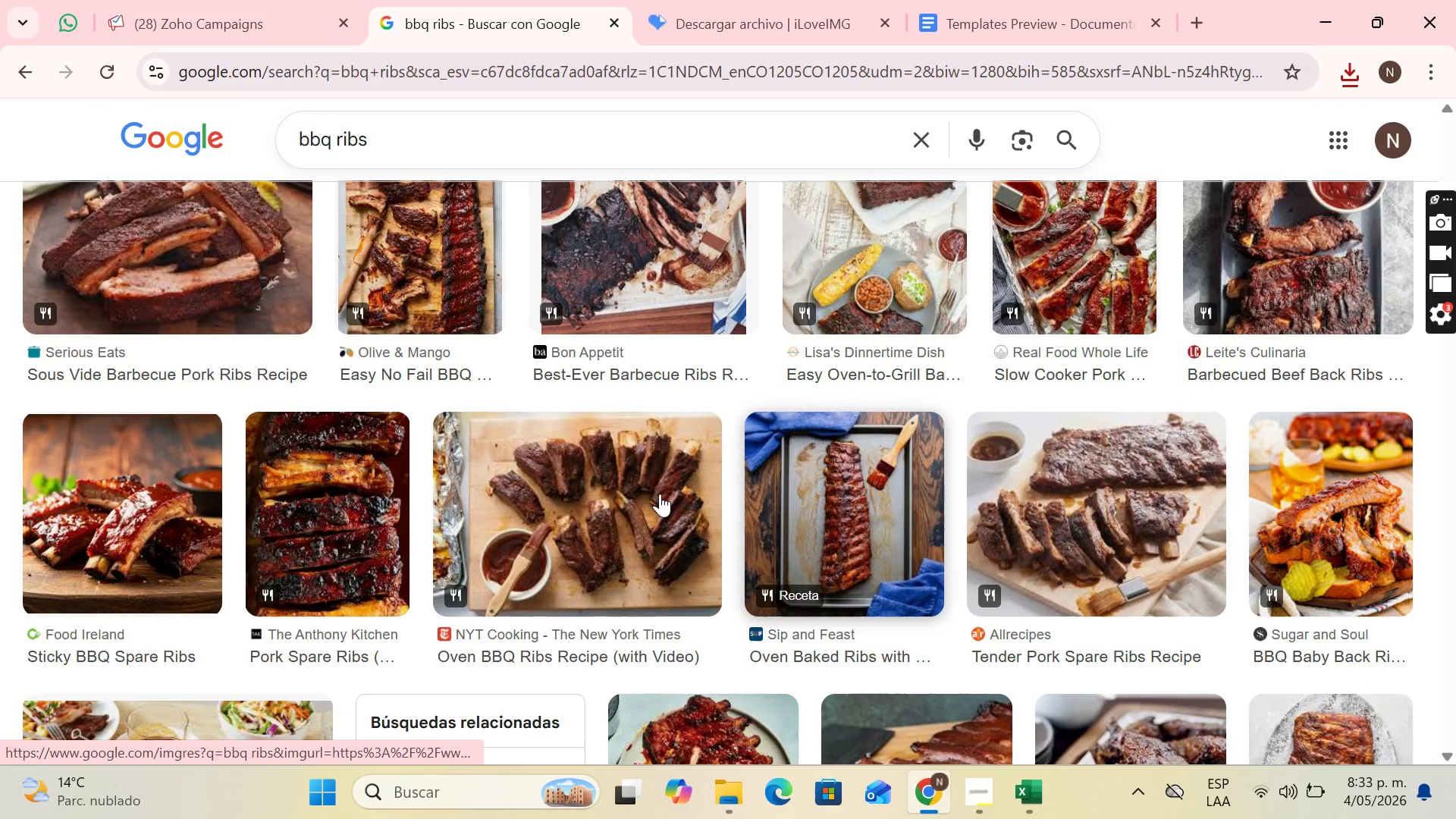 
left_click([347, 475])
 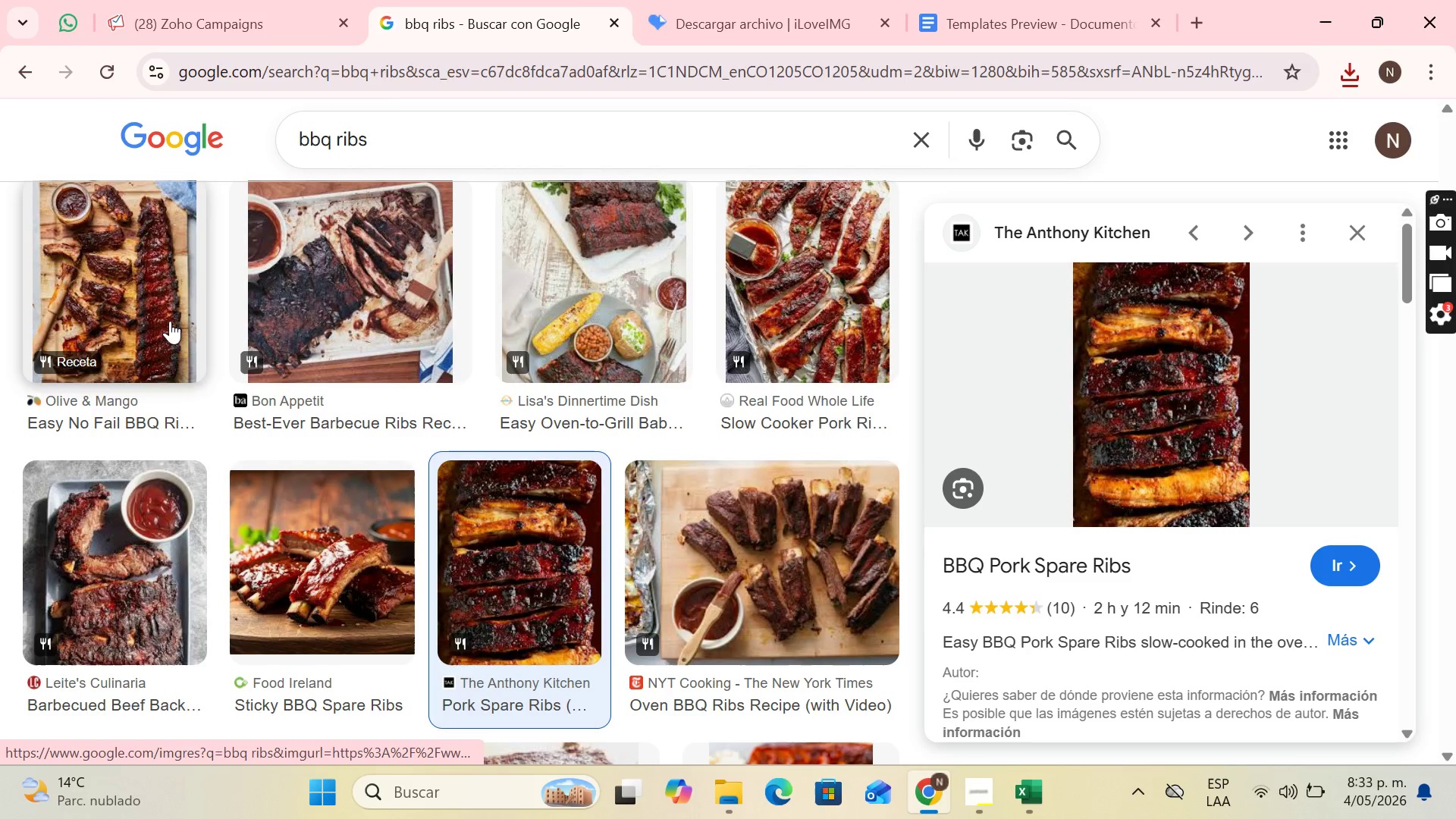 
scroll: coordinate [350, 429], scroll_direction: down, amount: 2.0
 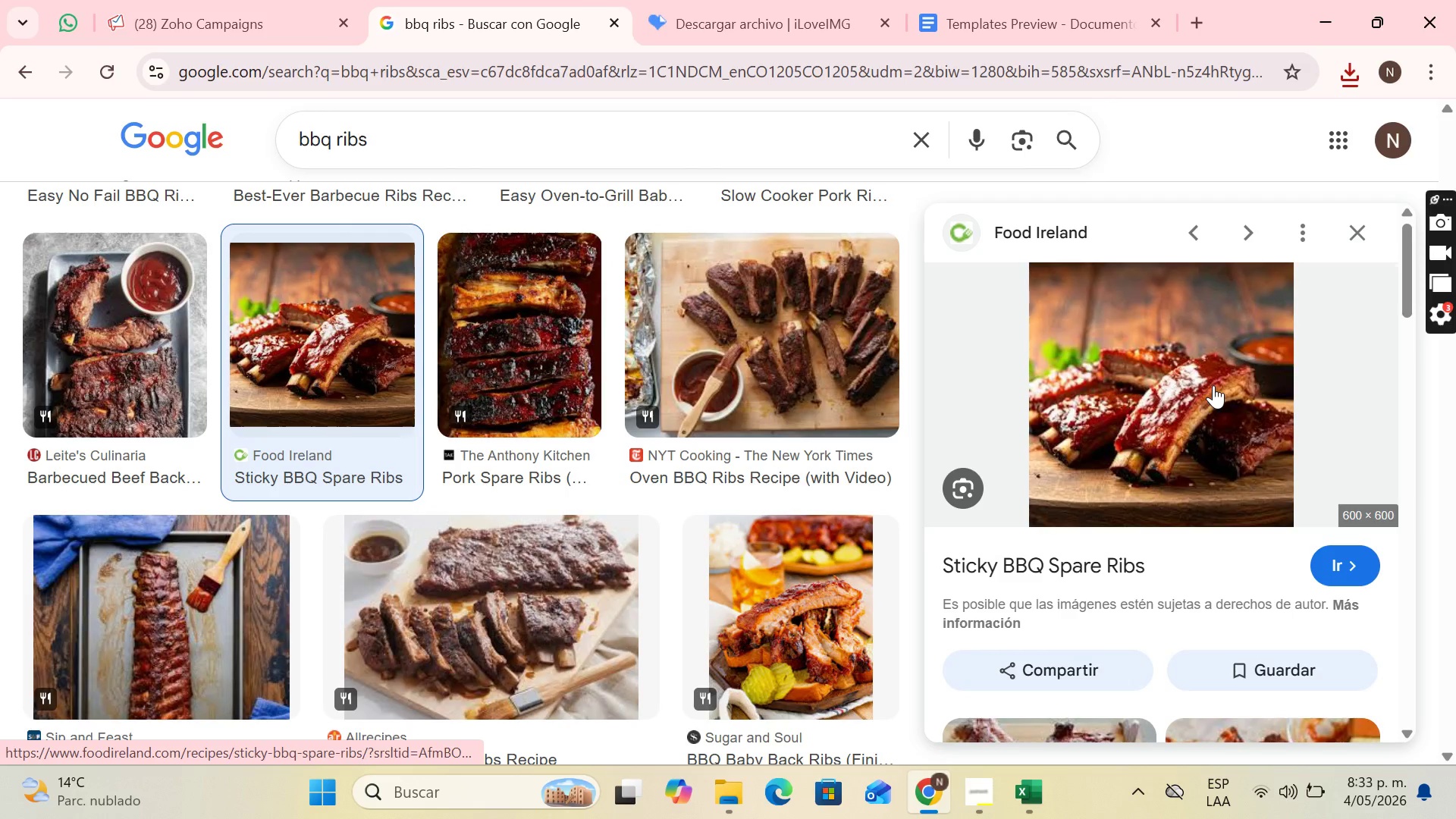 
right_click([1213, 385])
 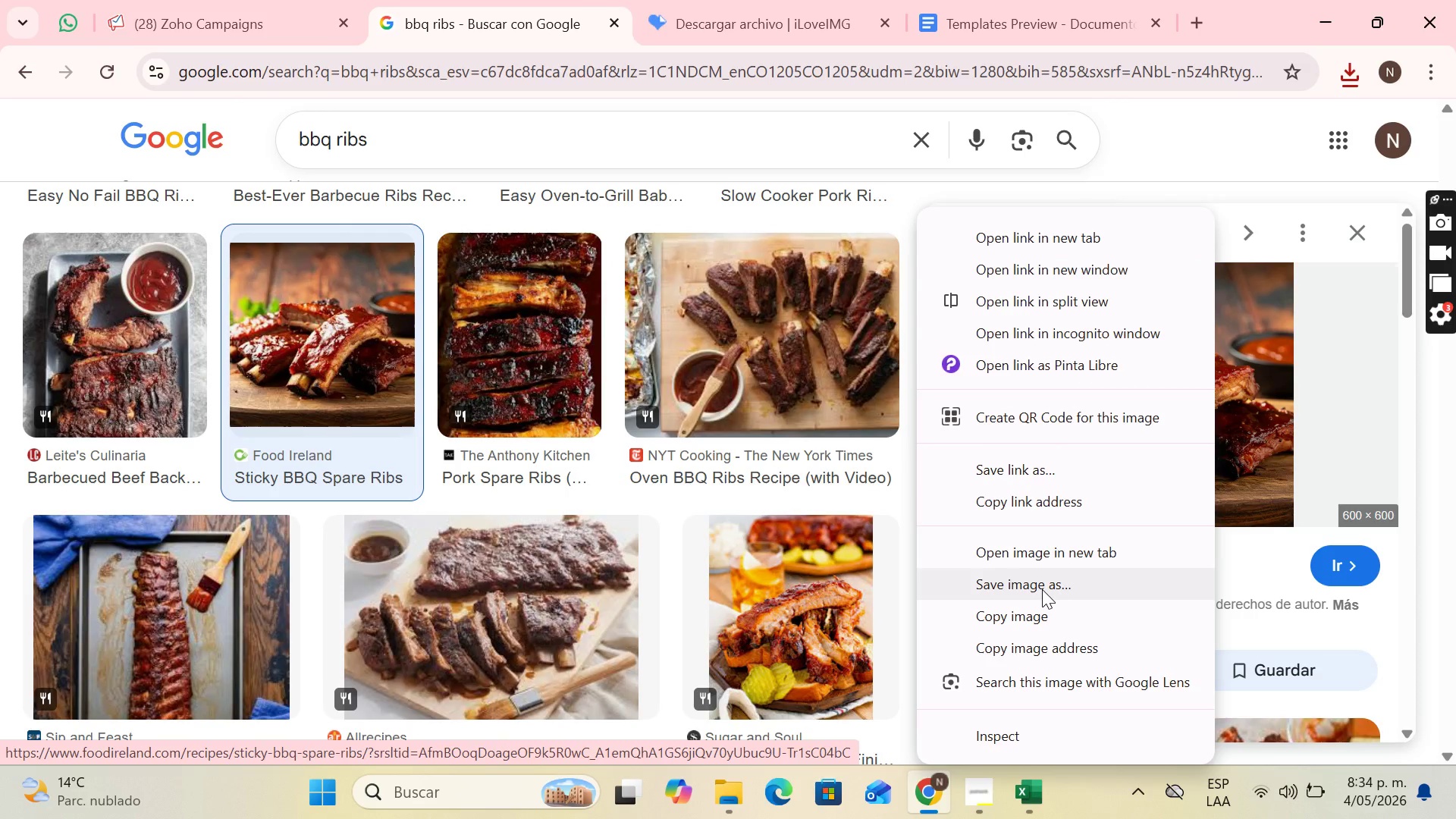 
left_click([1042, 589])
 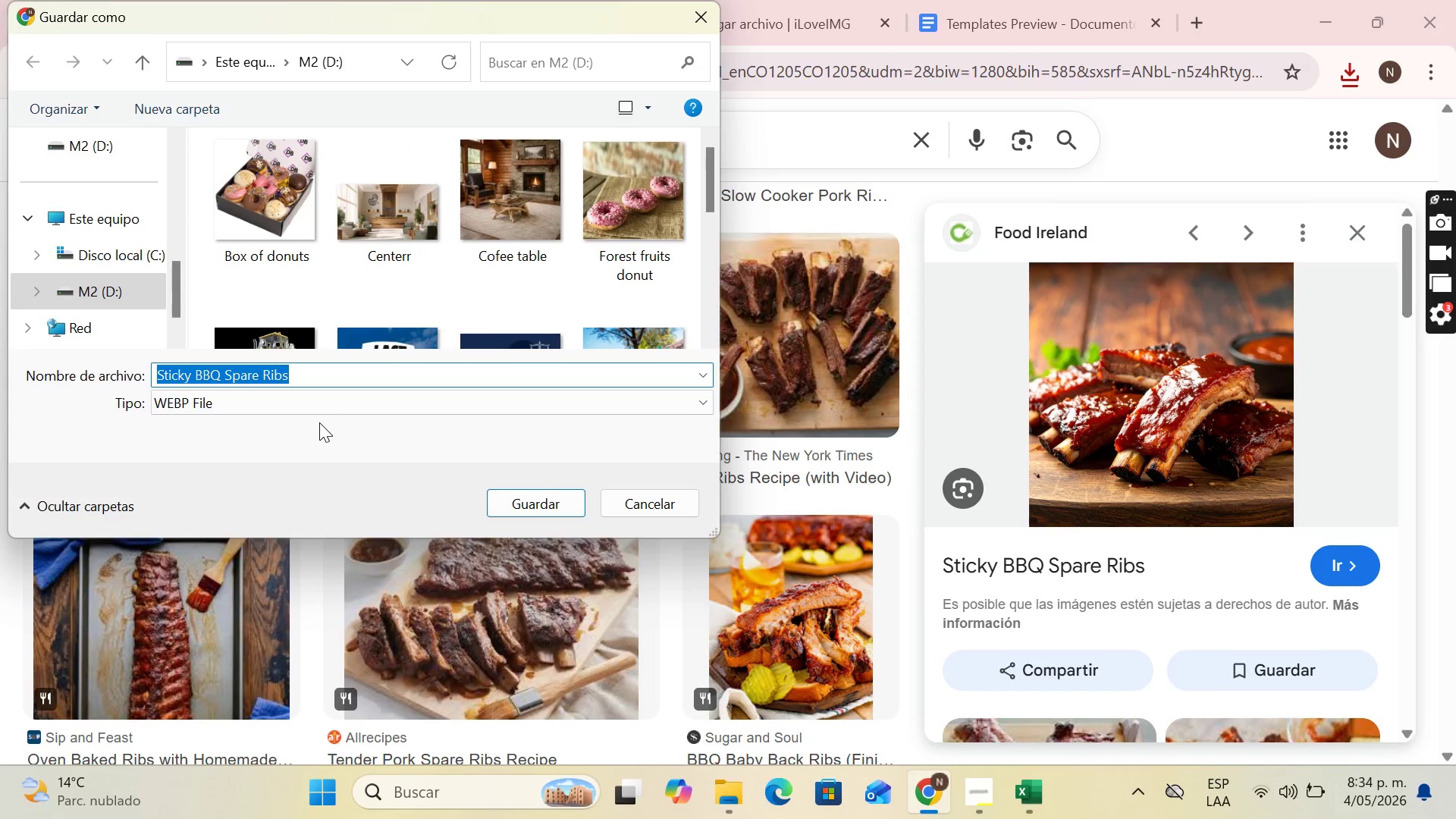 
type(rustic dish 2)
 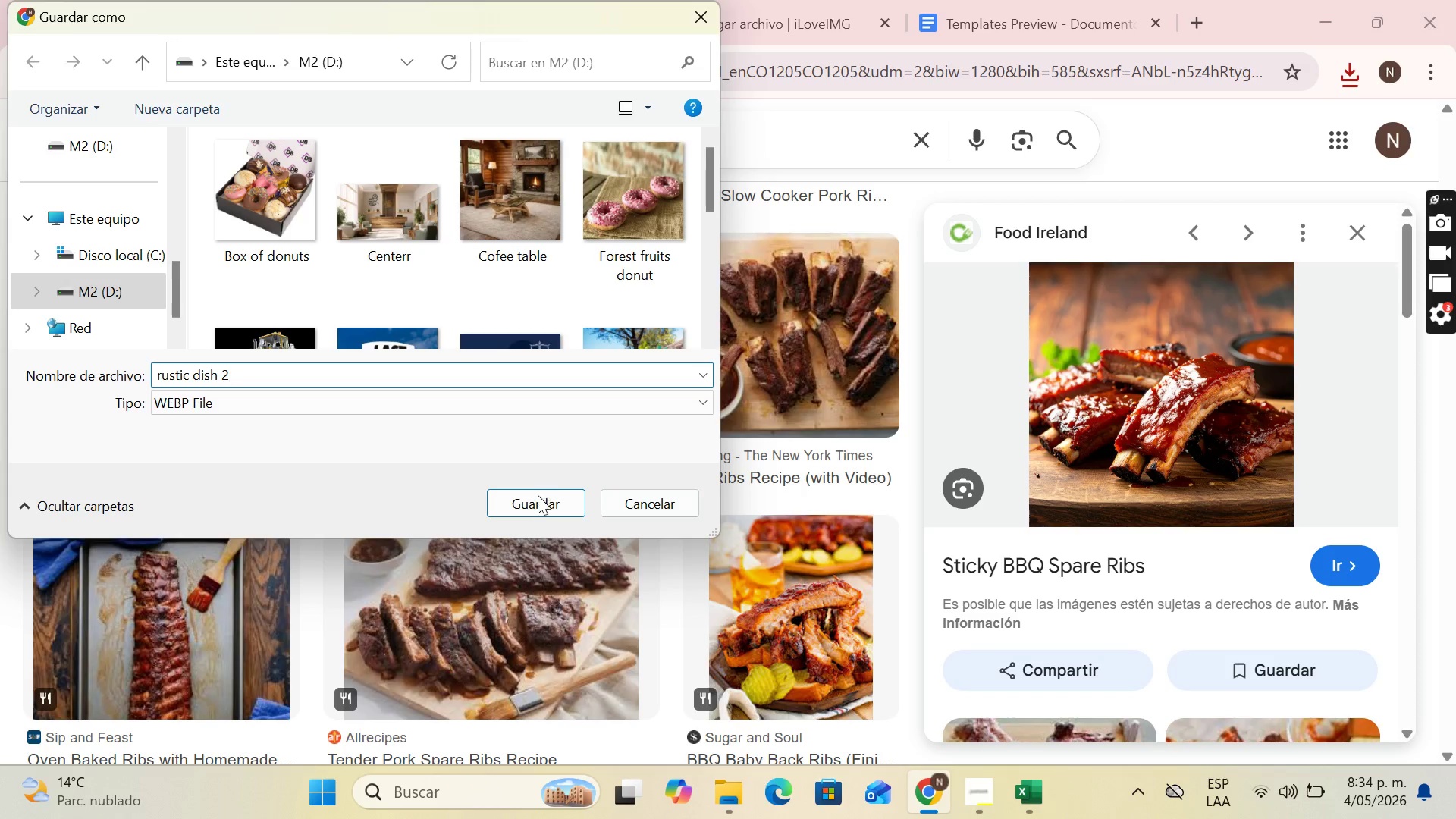 
left_click([537, 507])
 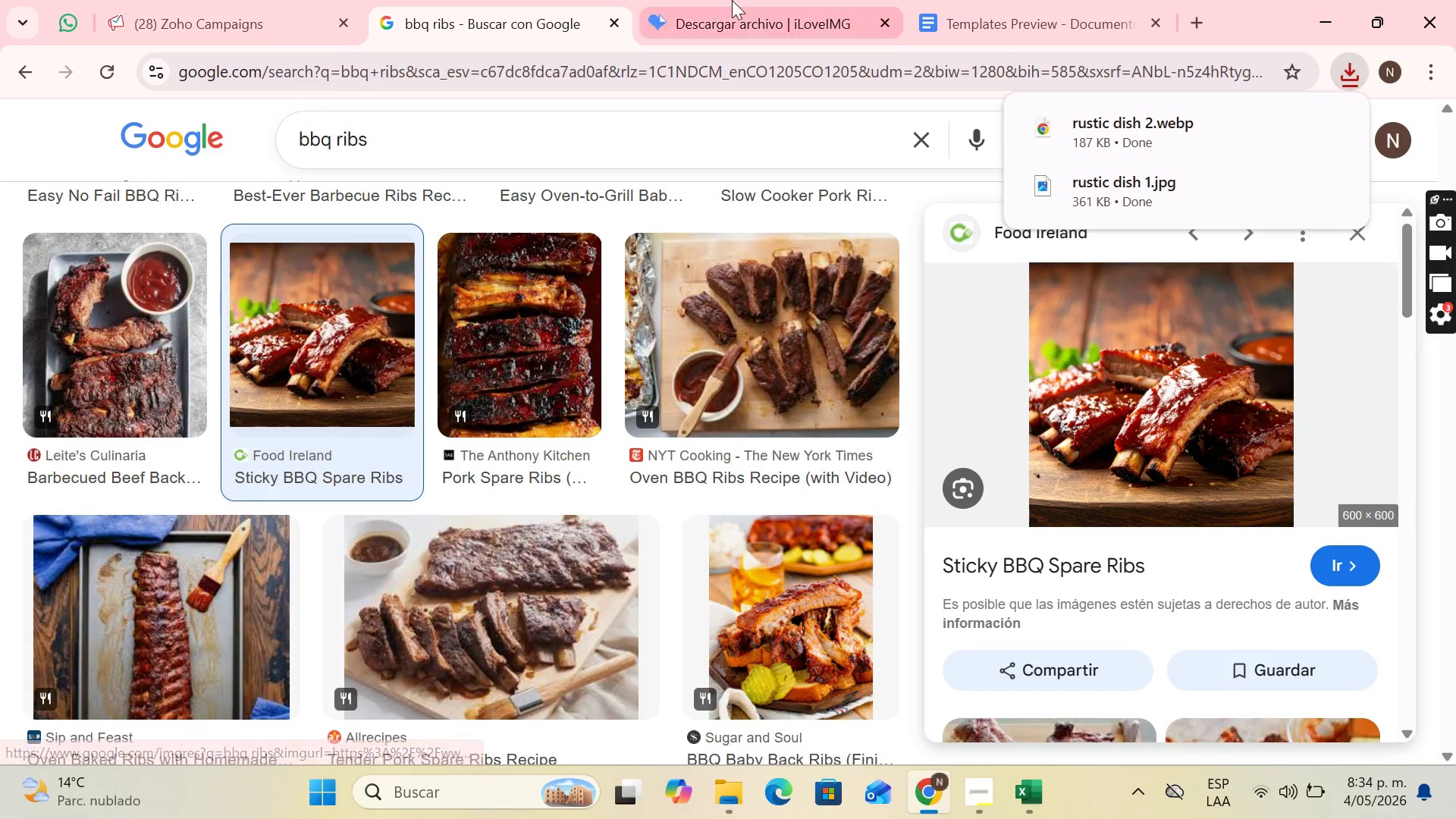 
left_click([741, 0])
 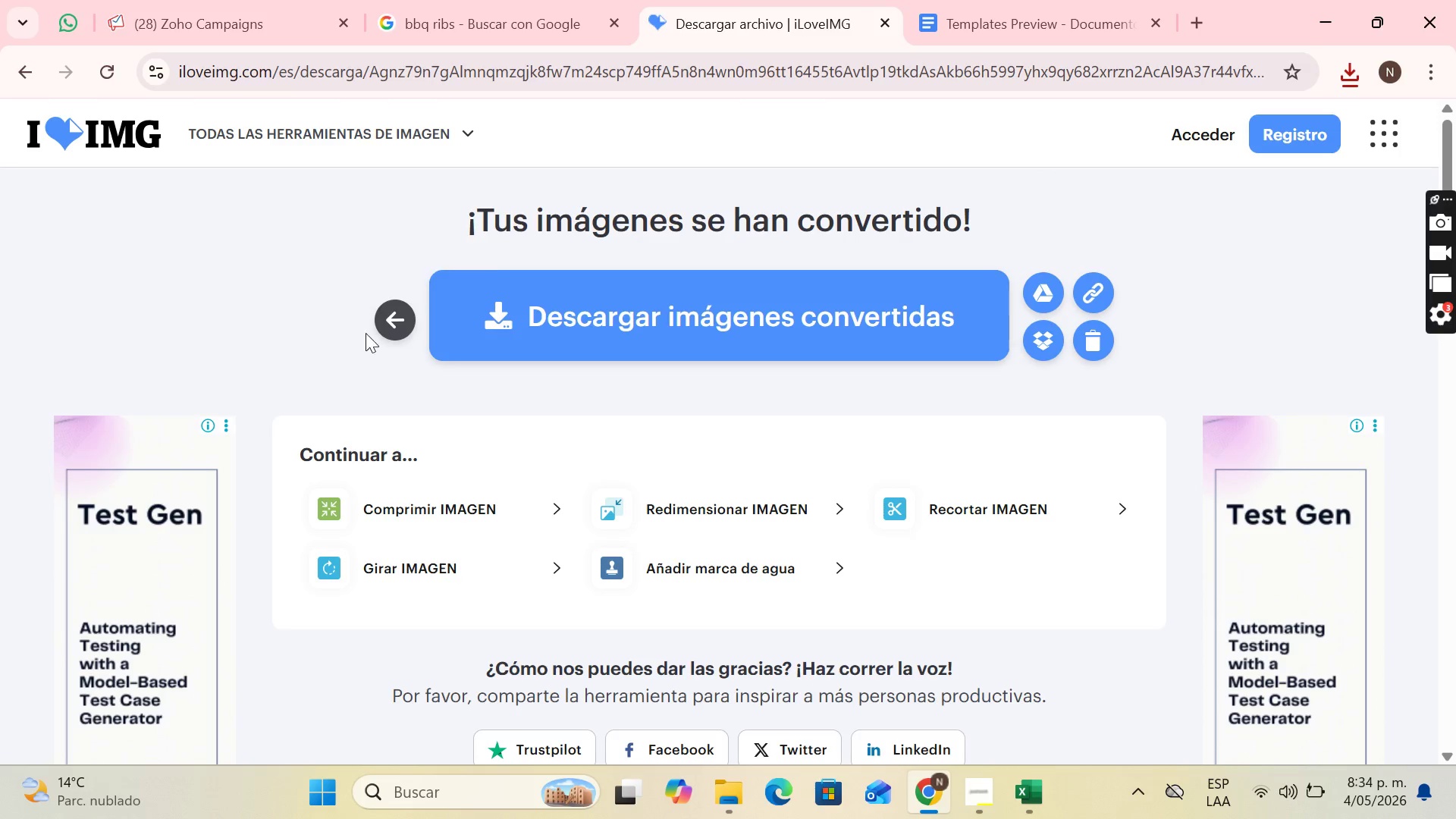 
left_click([376, 327])
 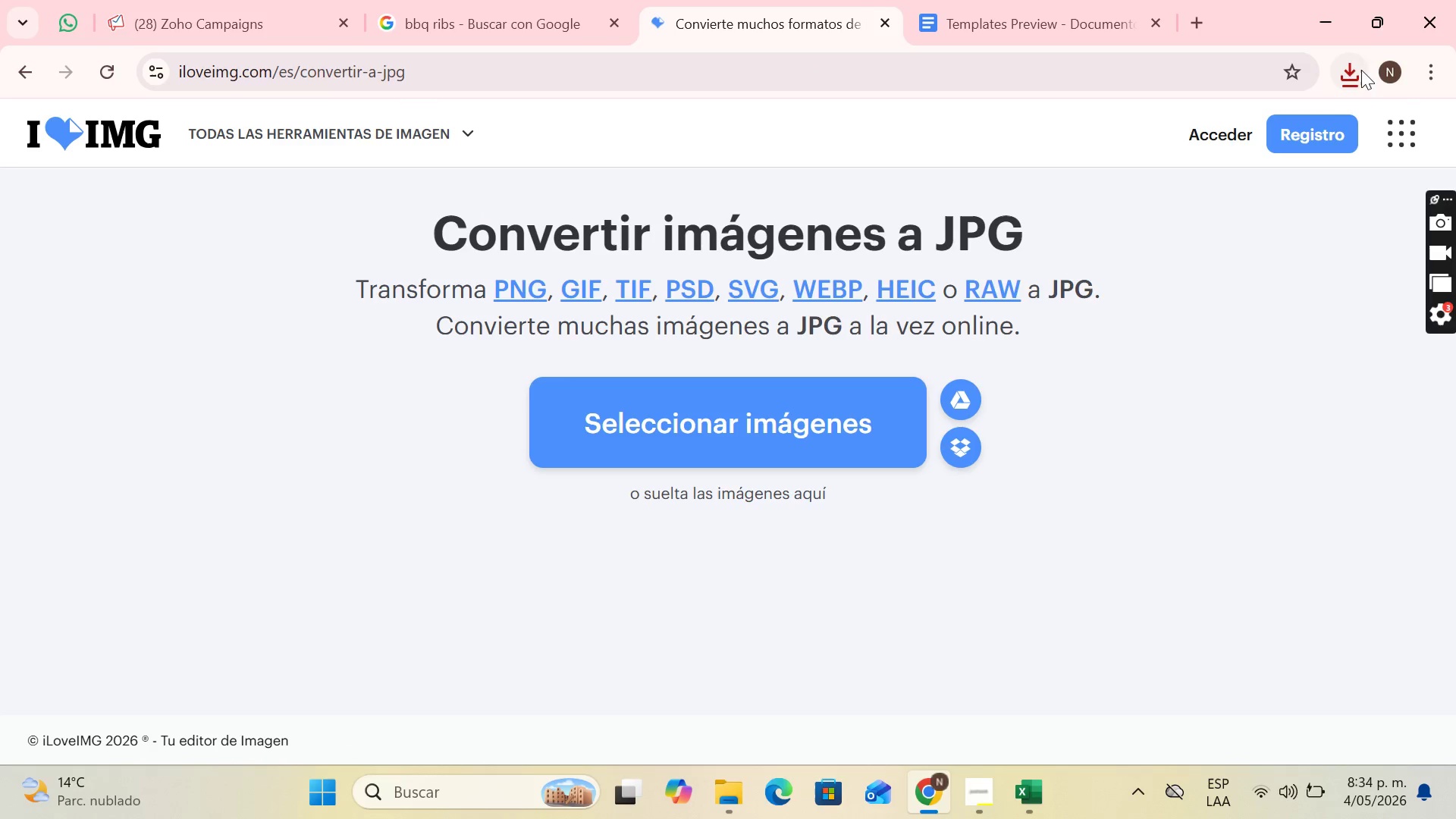 
left_click([1351, 69])
 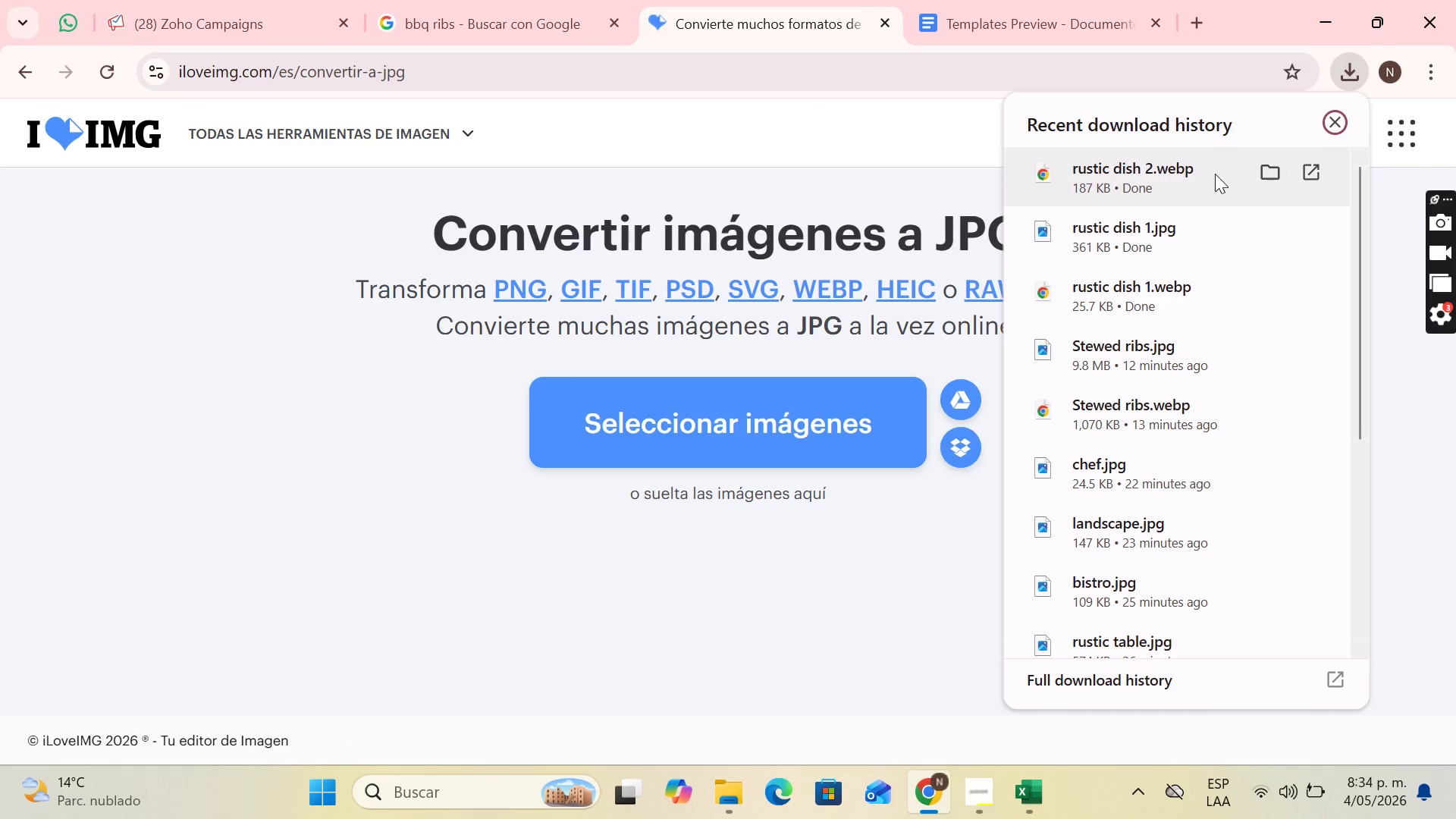 
left_click_drag(start_coordinate=[1210, 171], to_coordinate=[762, 344])
 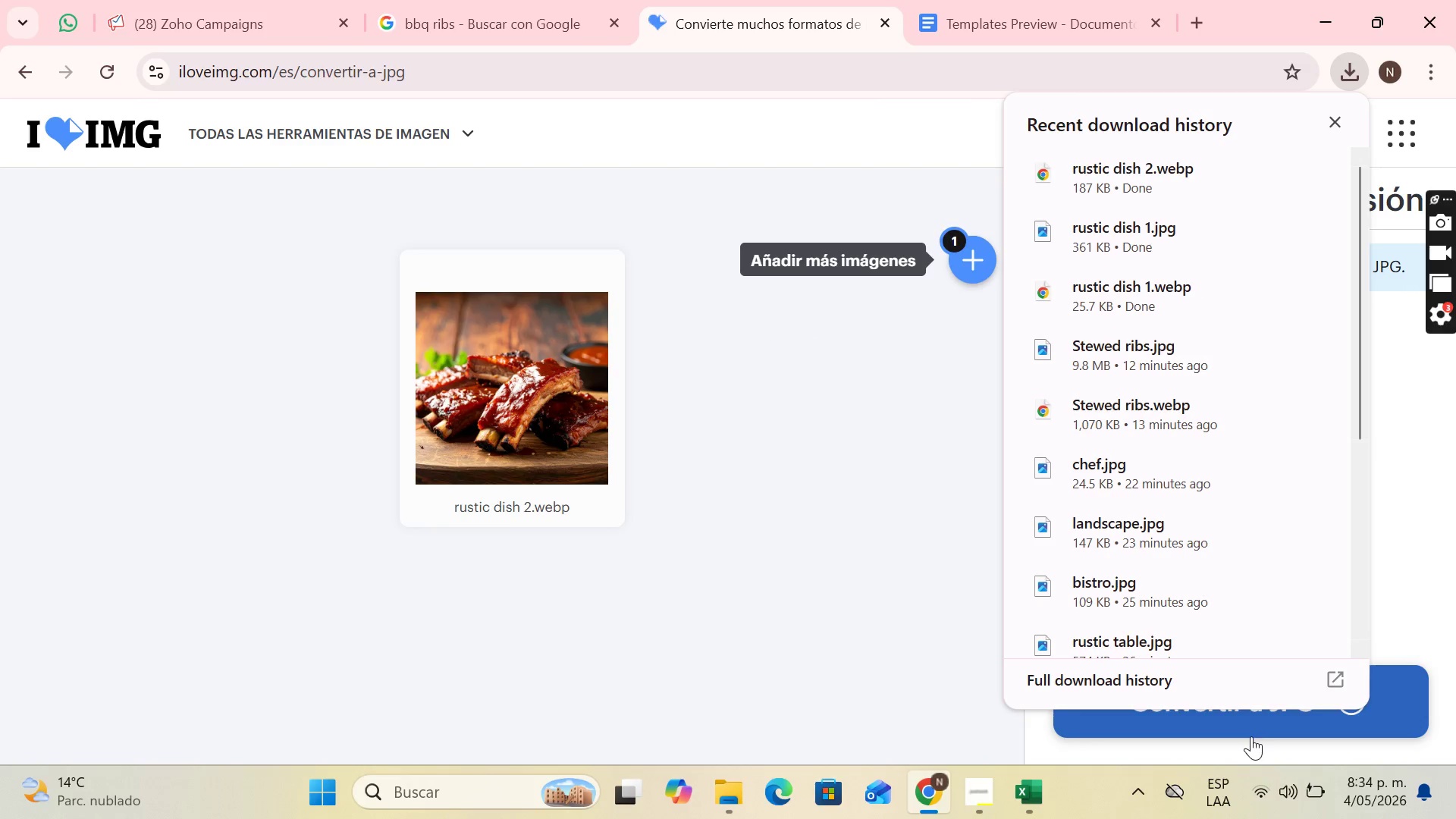 
left_click([1251, 719])
 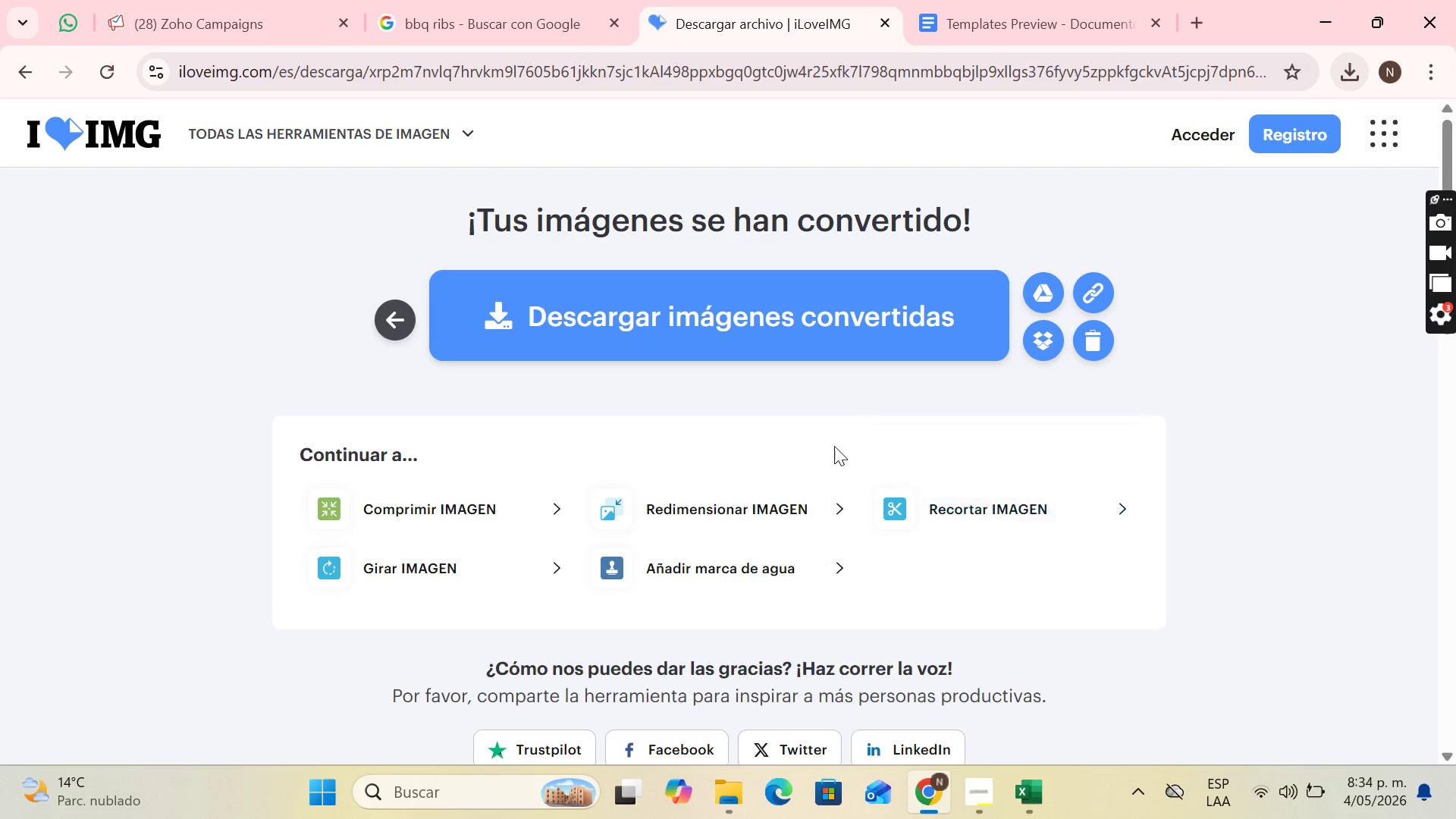 
left_click([839, 329])
 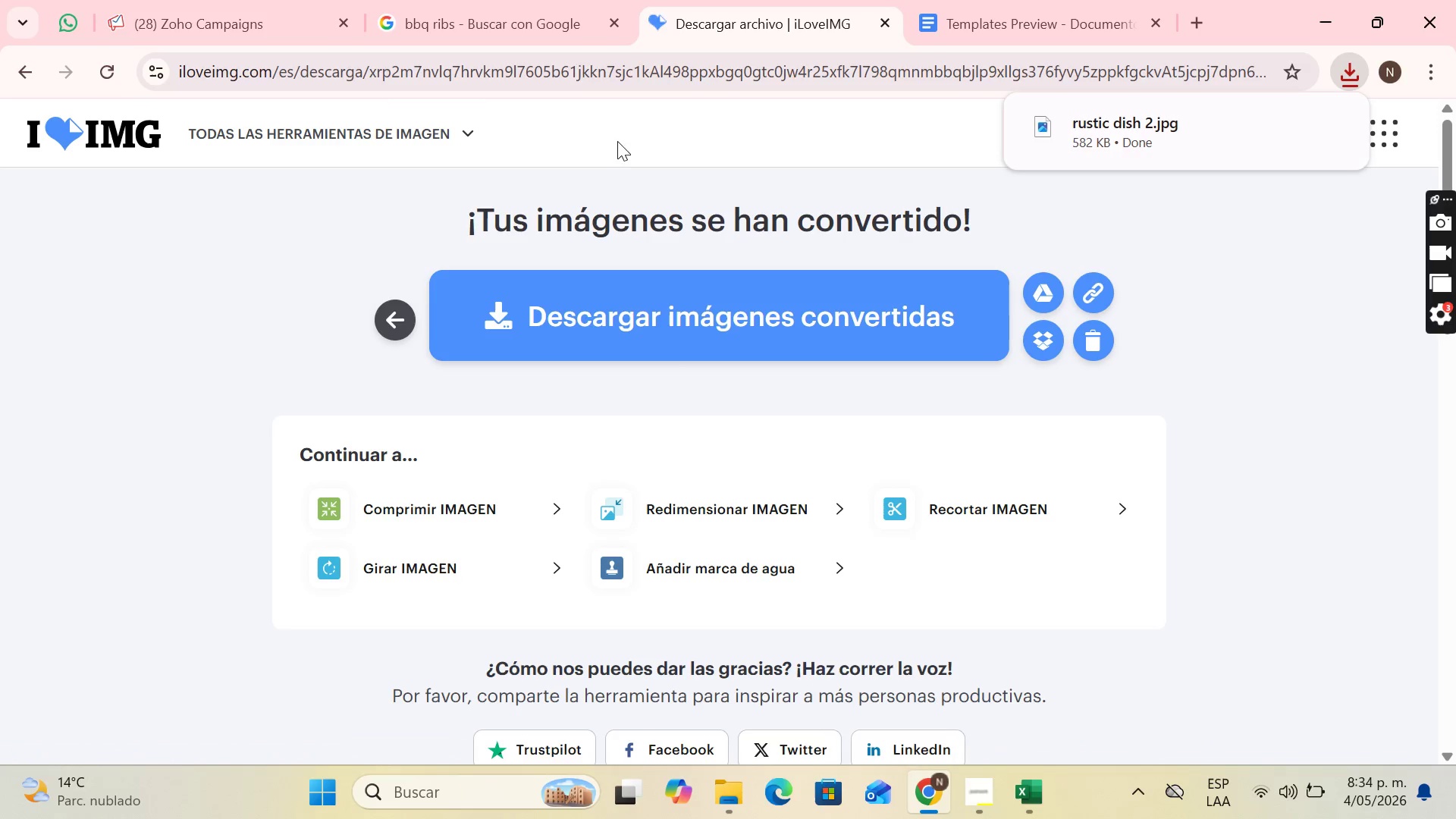 
left_click([257, 0])
 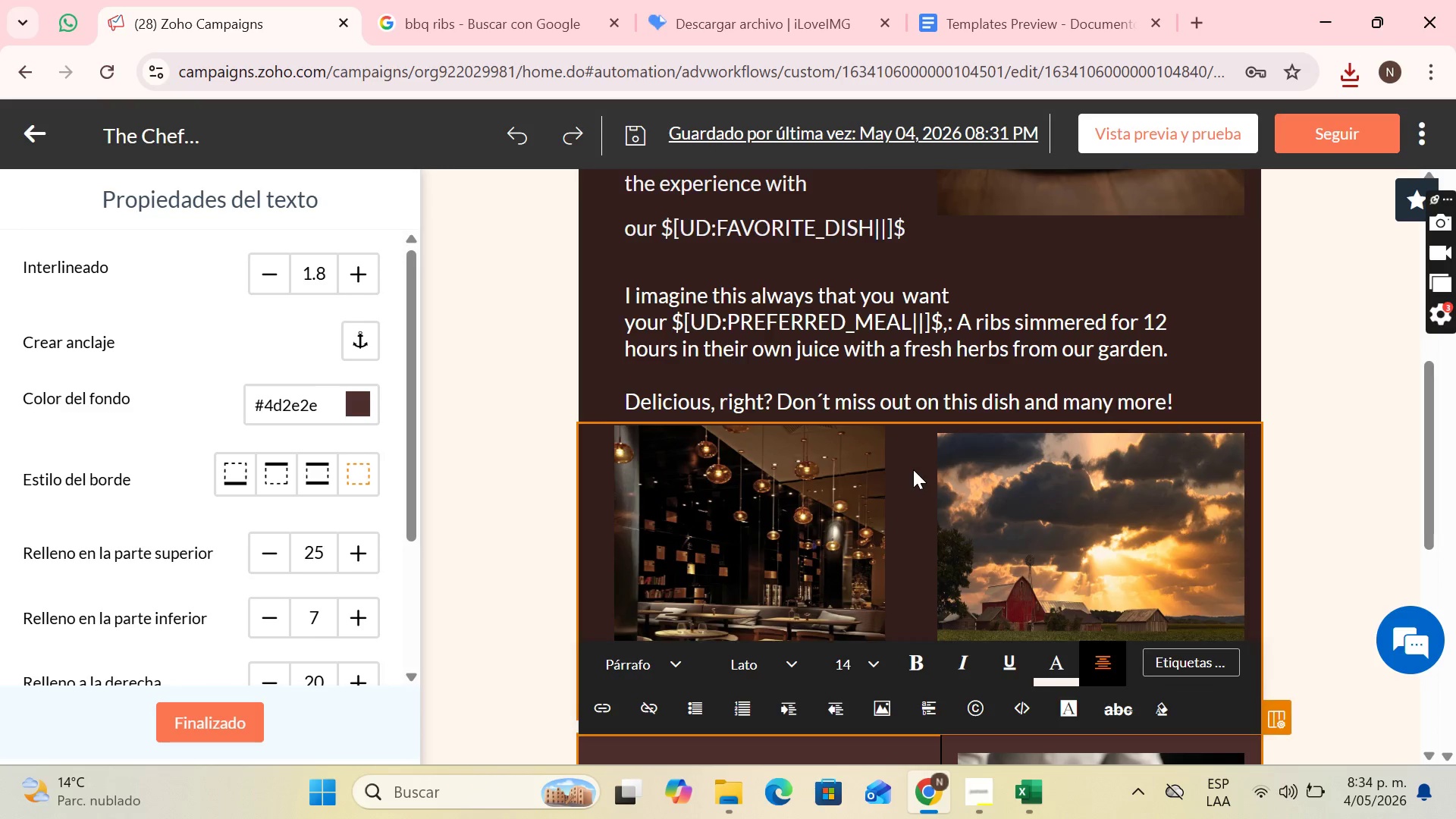 
scroll: coordinate [903, 488], scroll_direction: none, amount: 0.0
 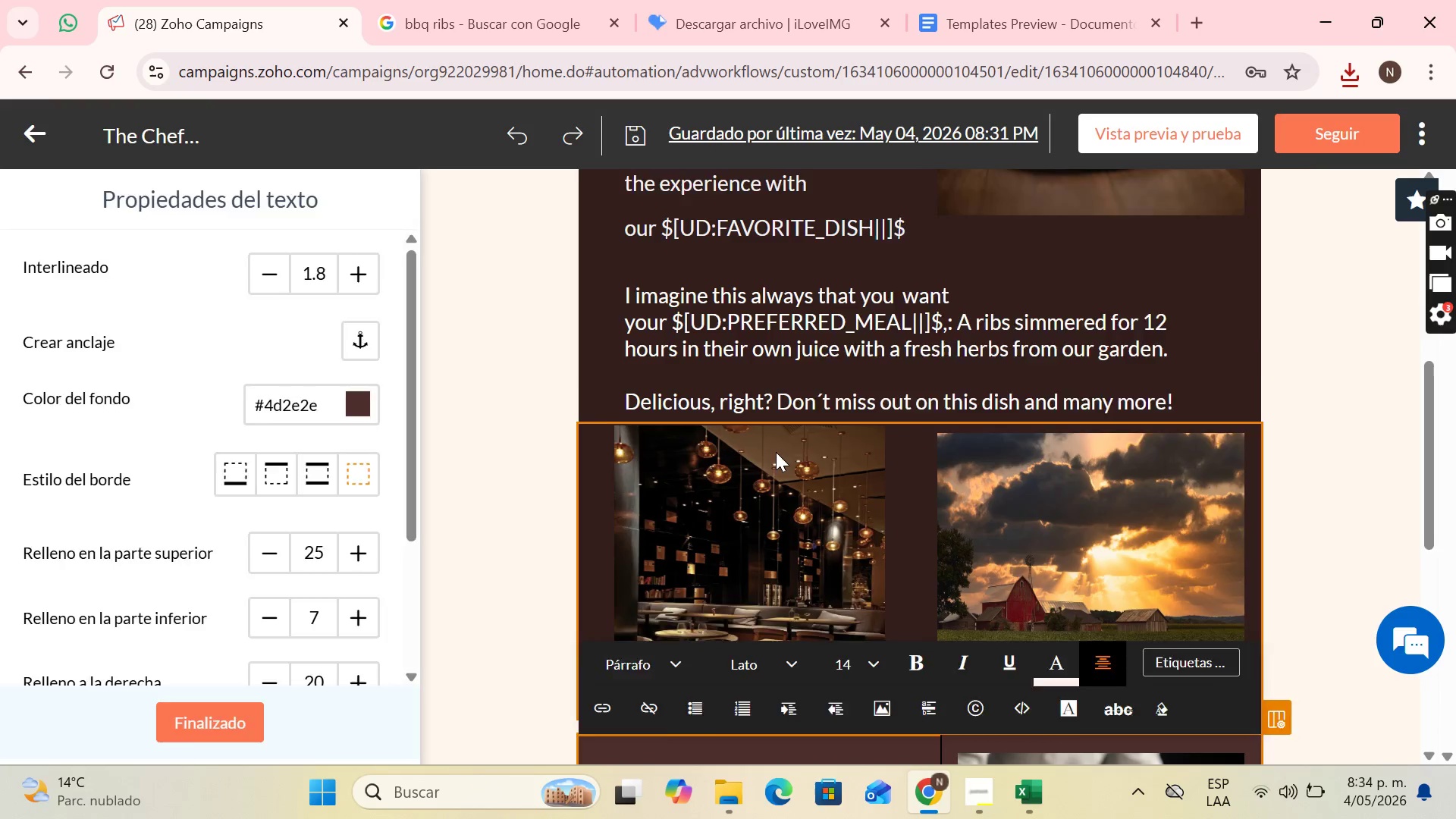 
left_click([776, 452])
 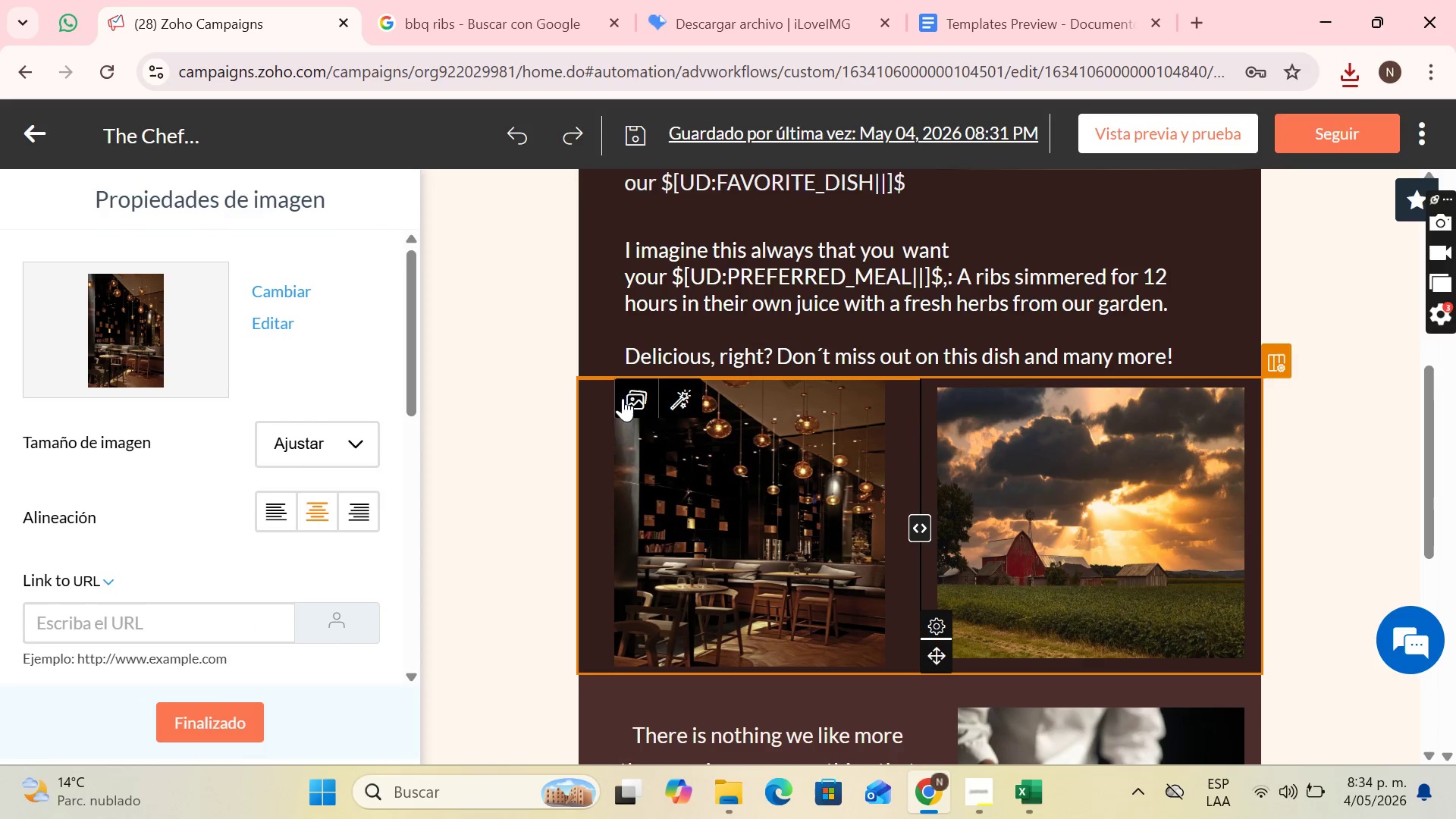 
left_click([623, 398])
 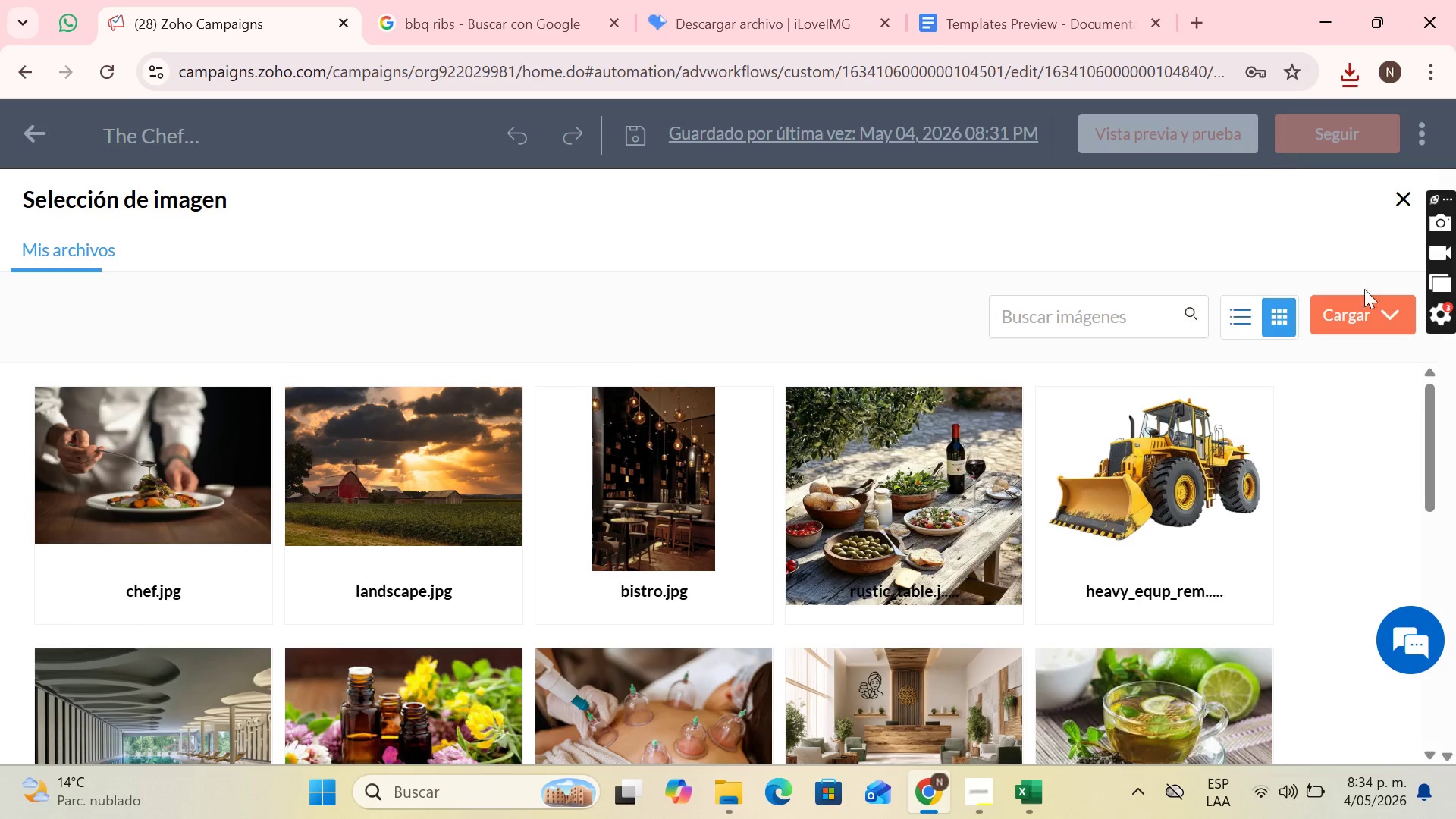 
left_click([1367, 309])
 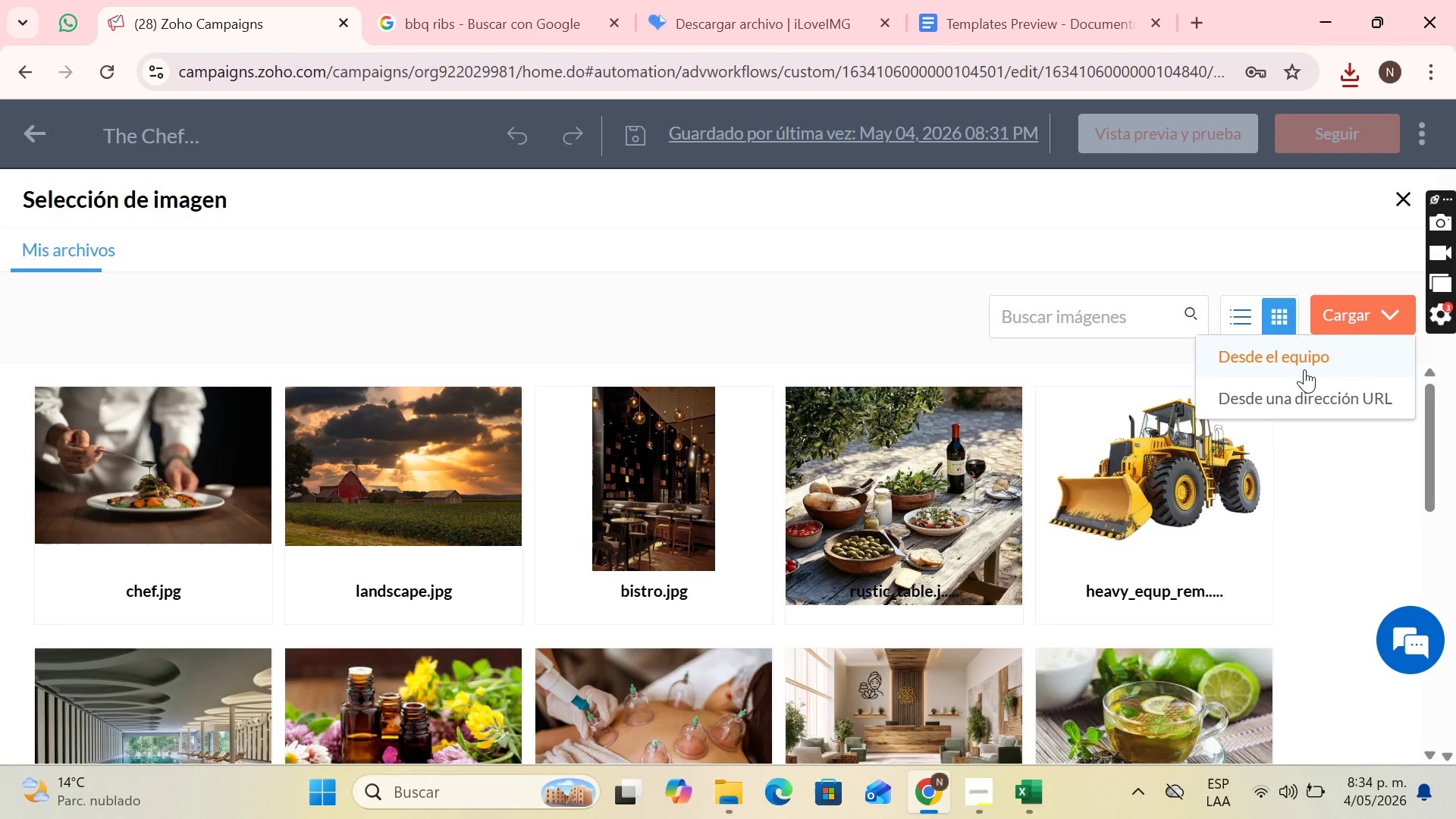 
left_click([1304, 369])
 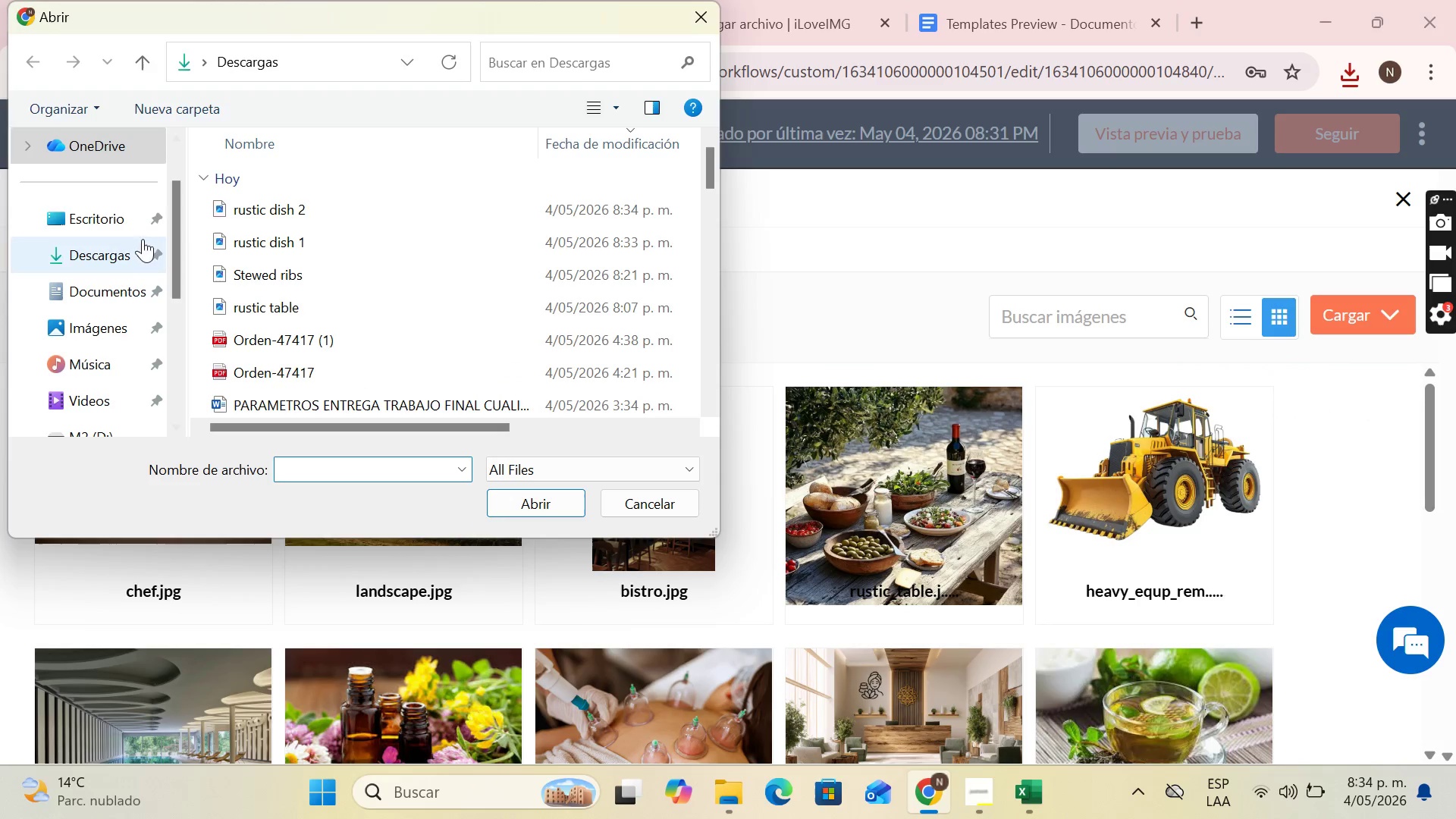 
left_click([116, 272])
 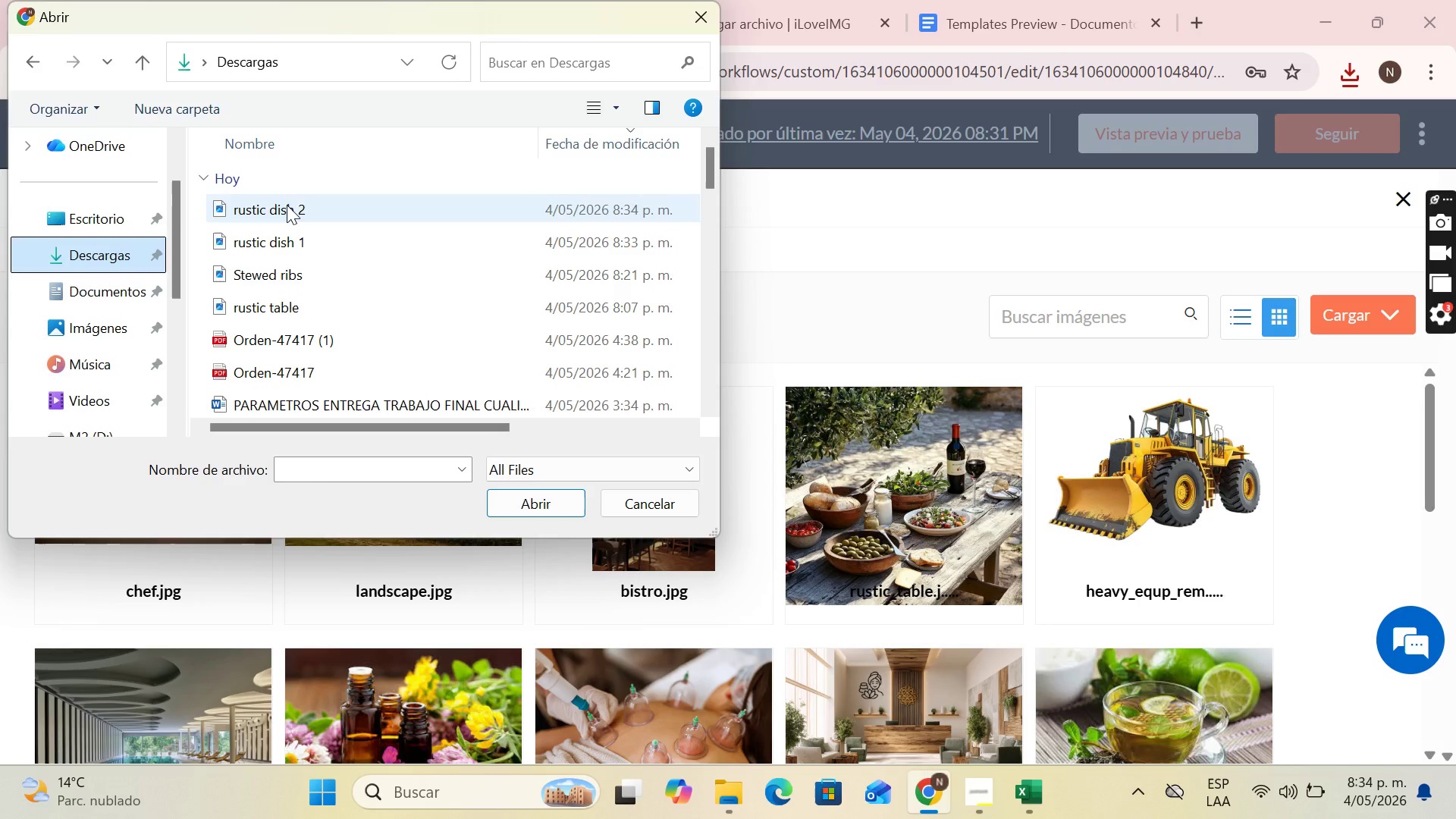 
left_click([287, 205])
 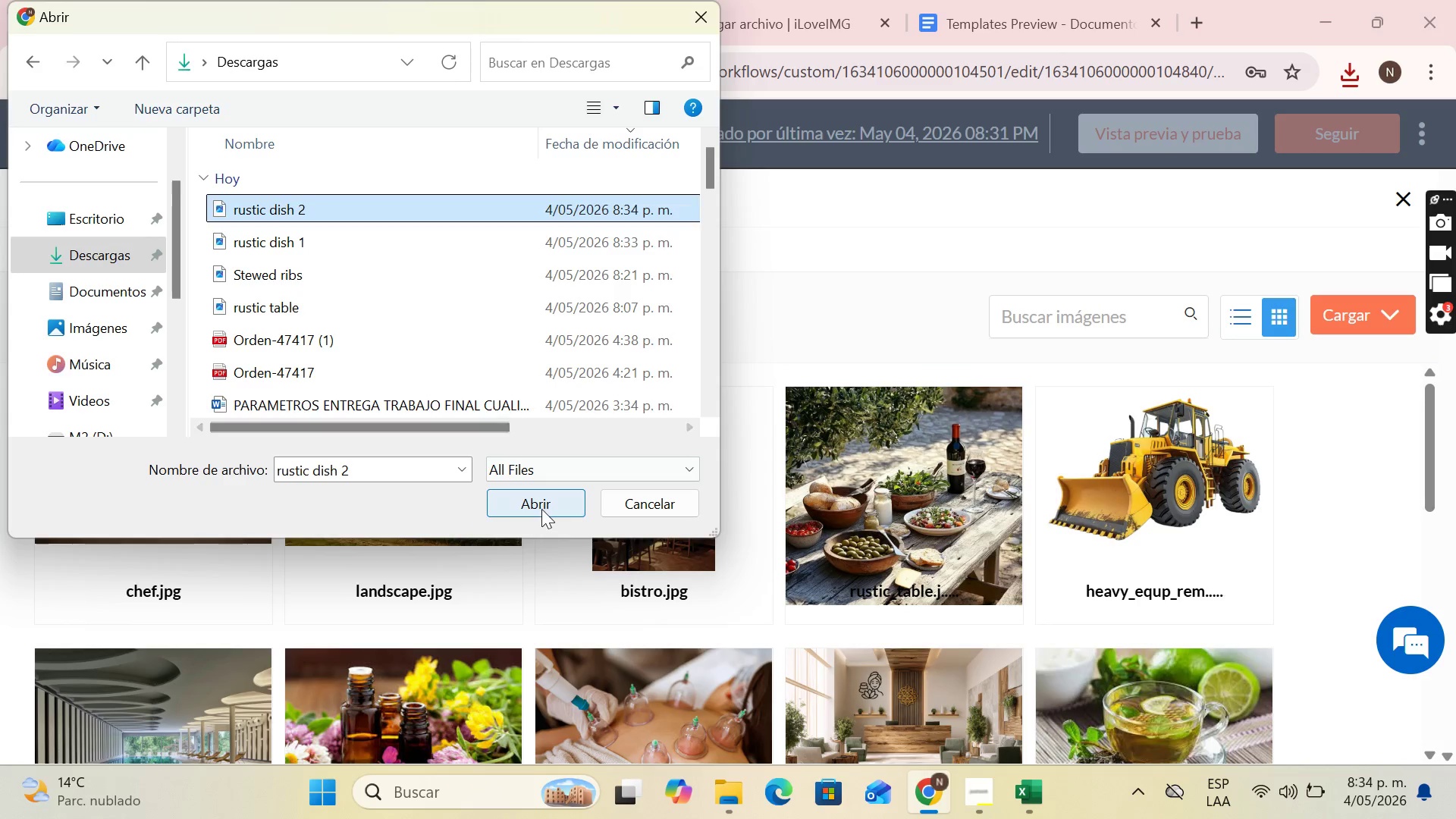 
left_click([541, 509])
 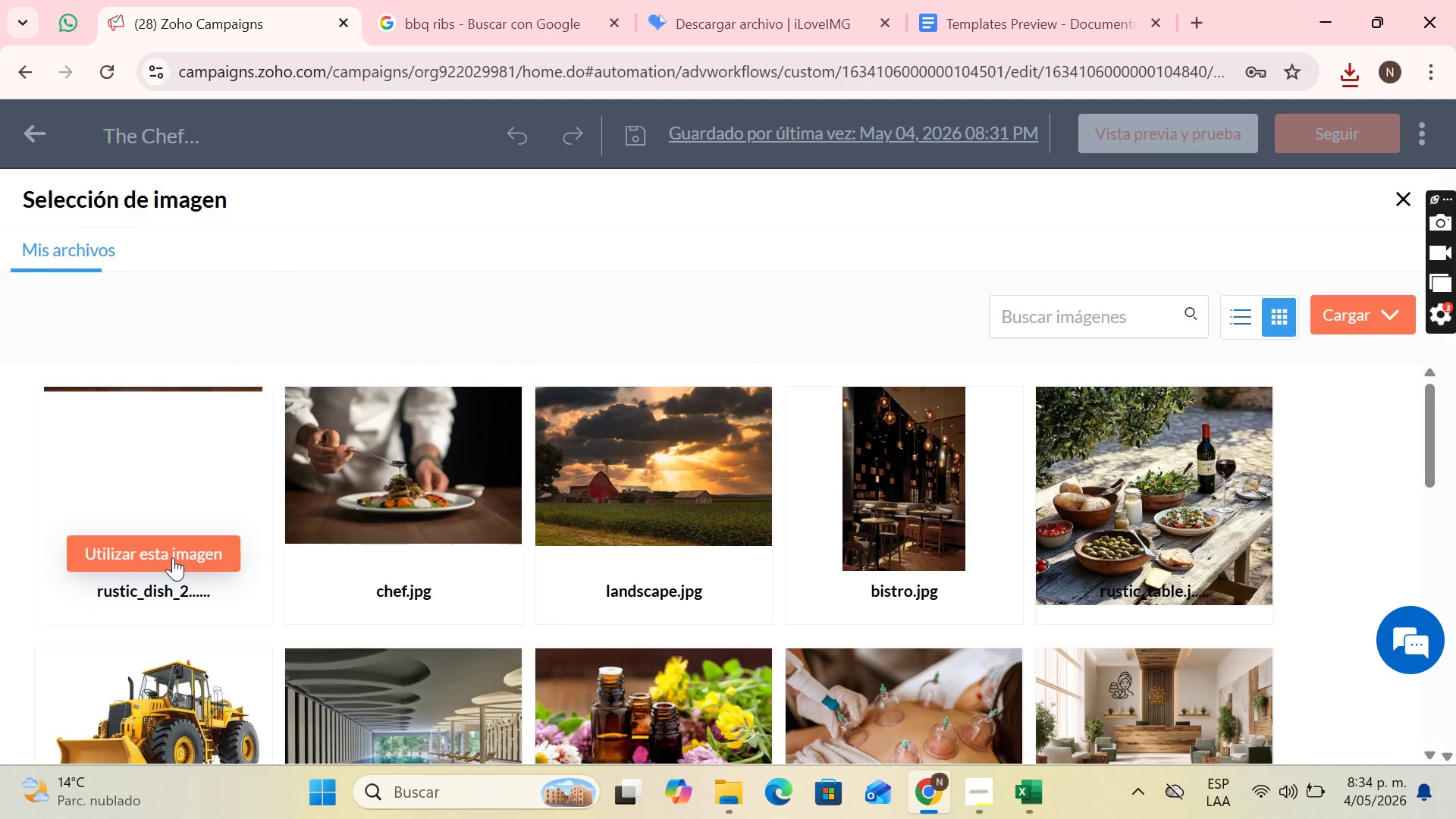 
left_click([173, 557])
 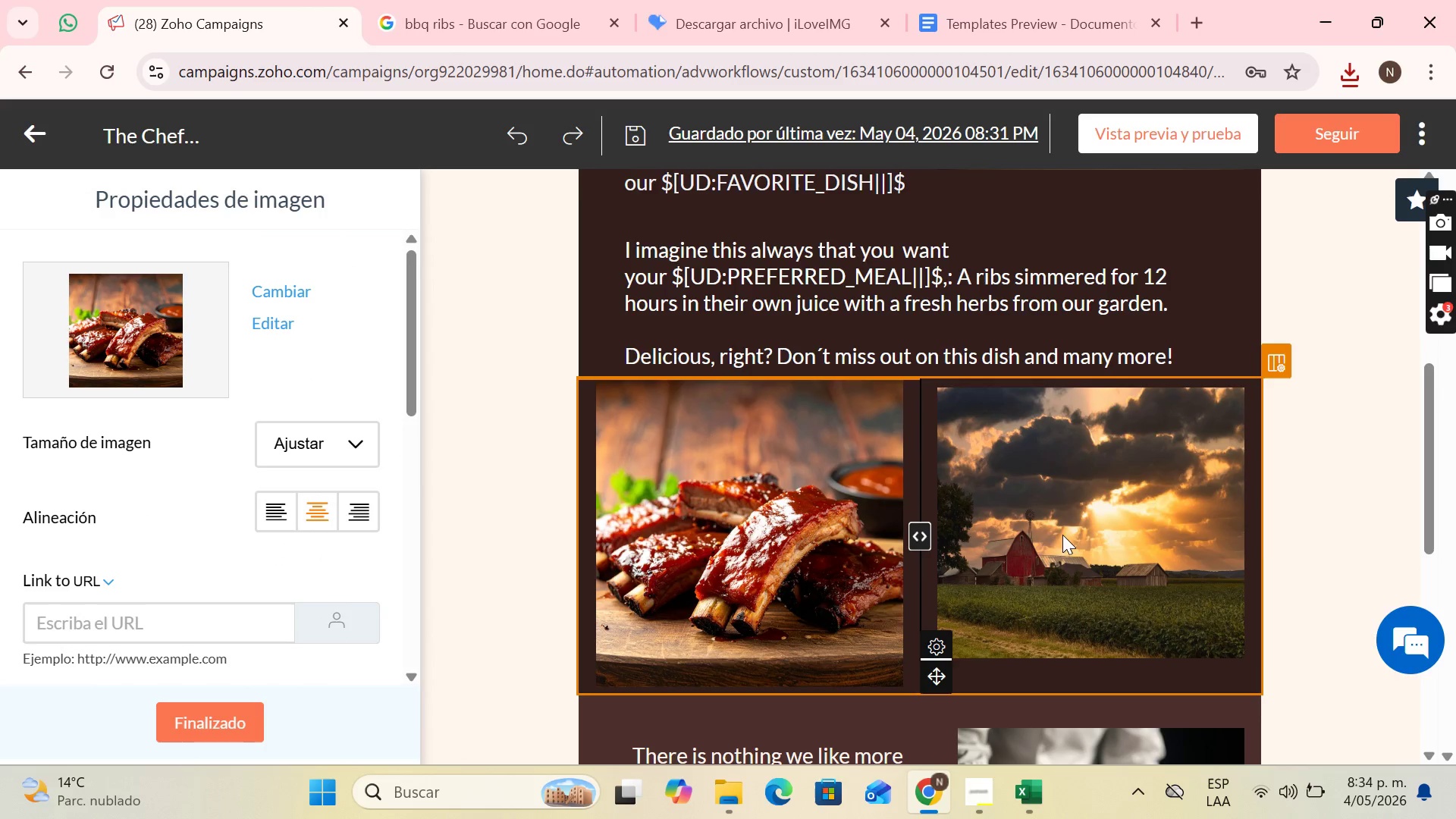 
left_click([1166, 455])
 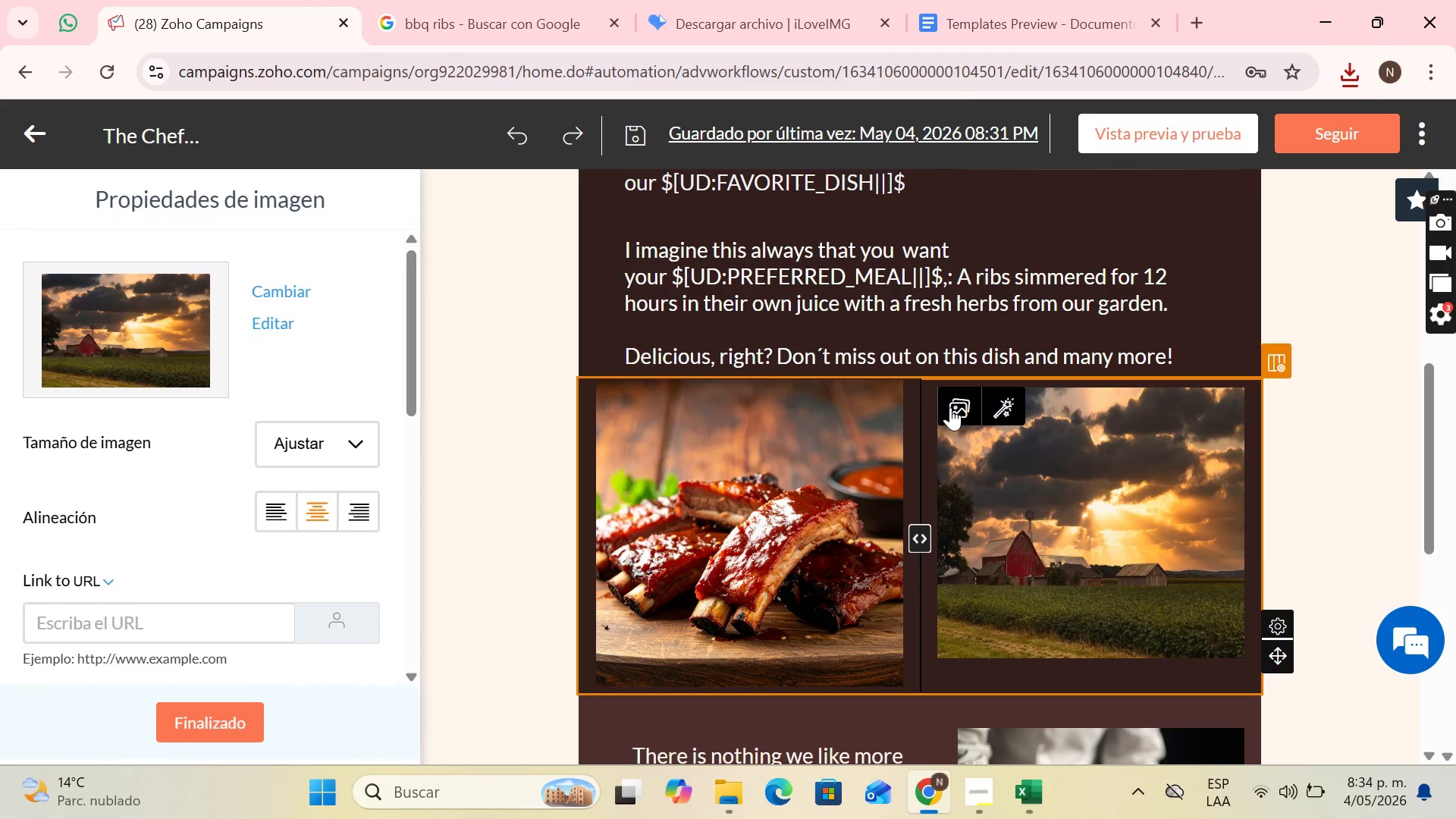 
left_click([950, 407])
 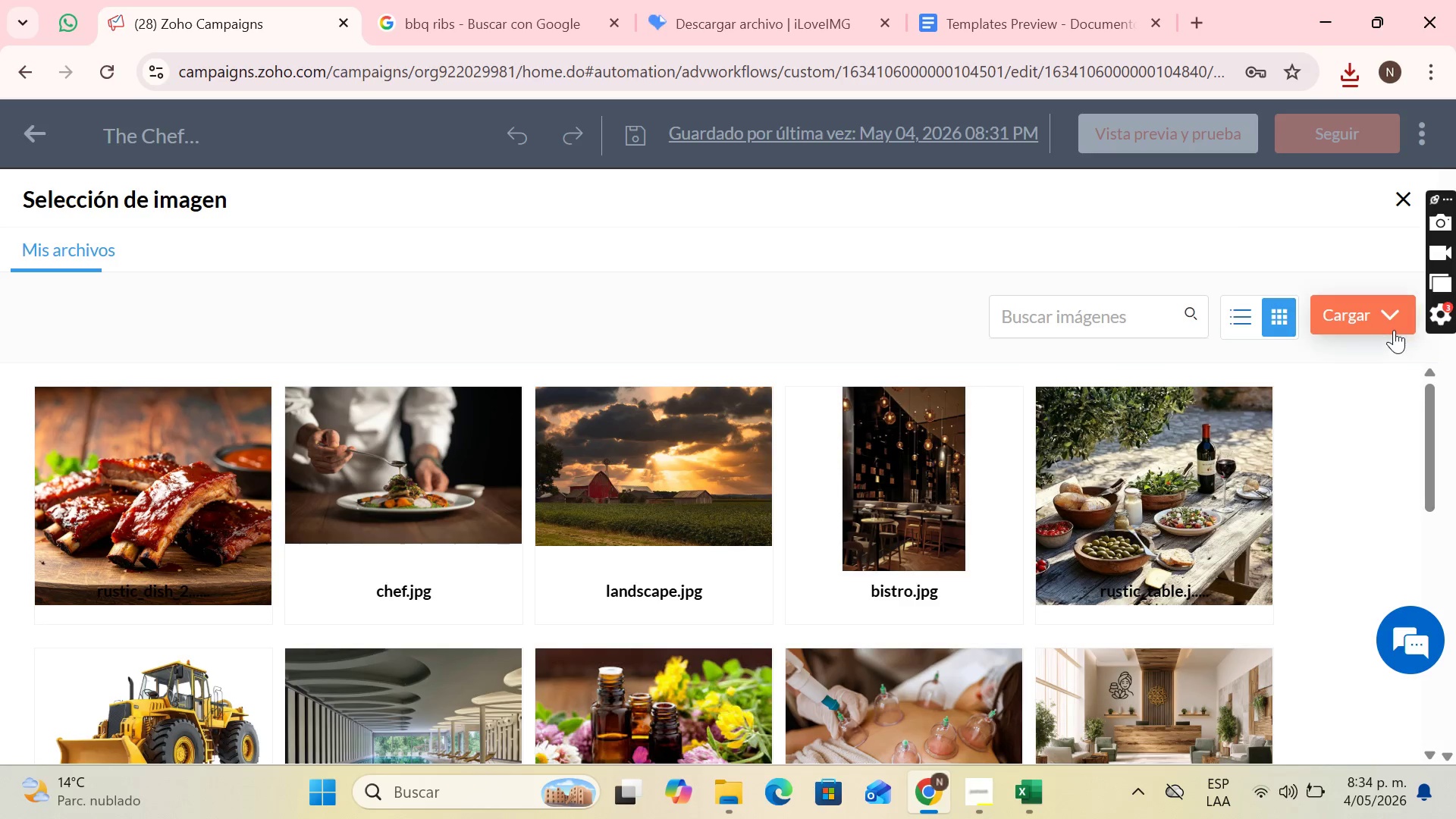 
left_click([1388, 318])
 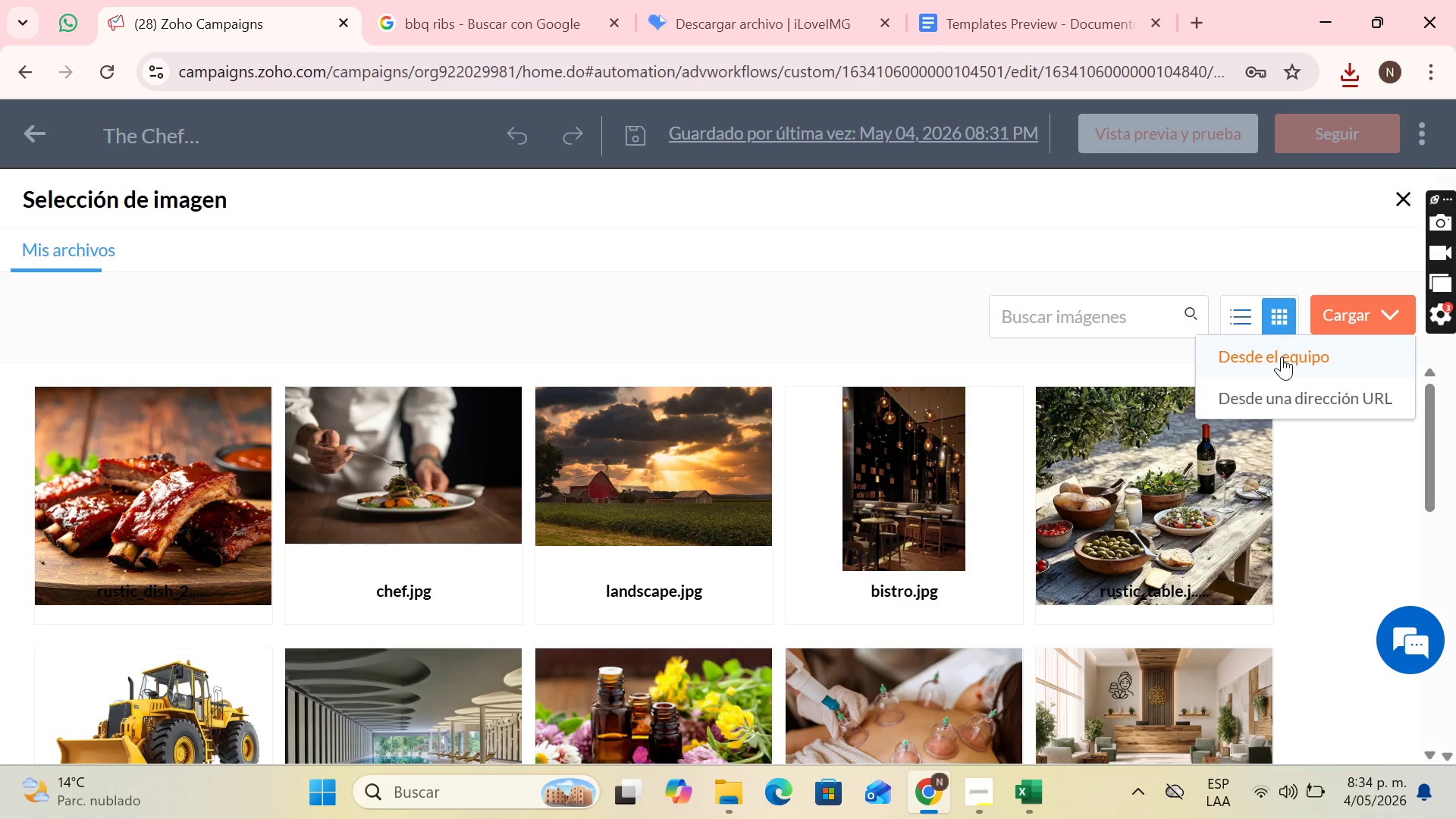 
left_click([1282, 356])
 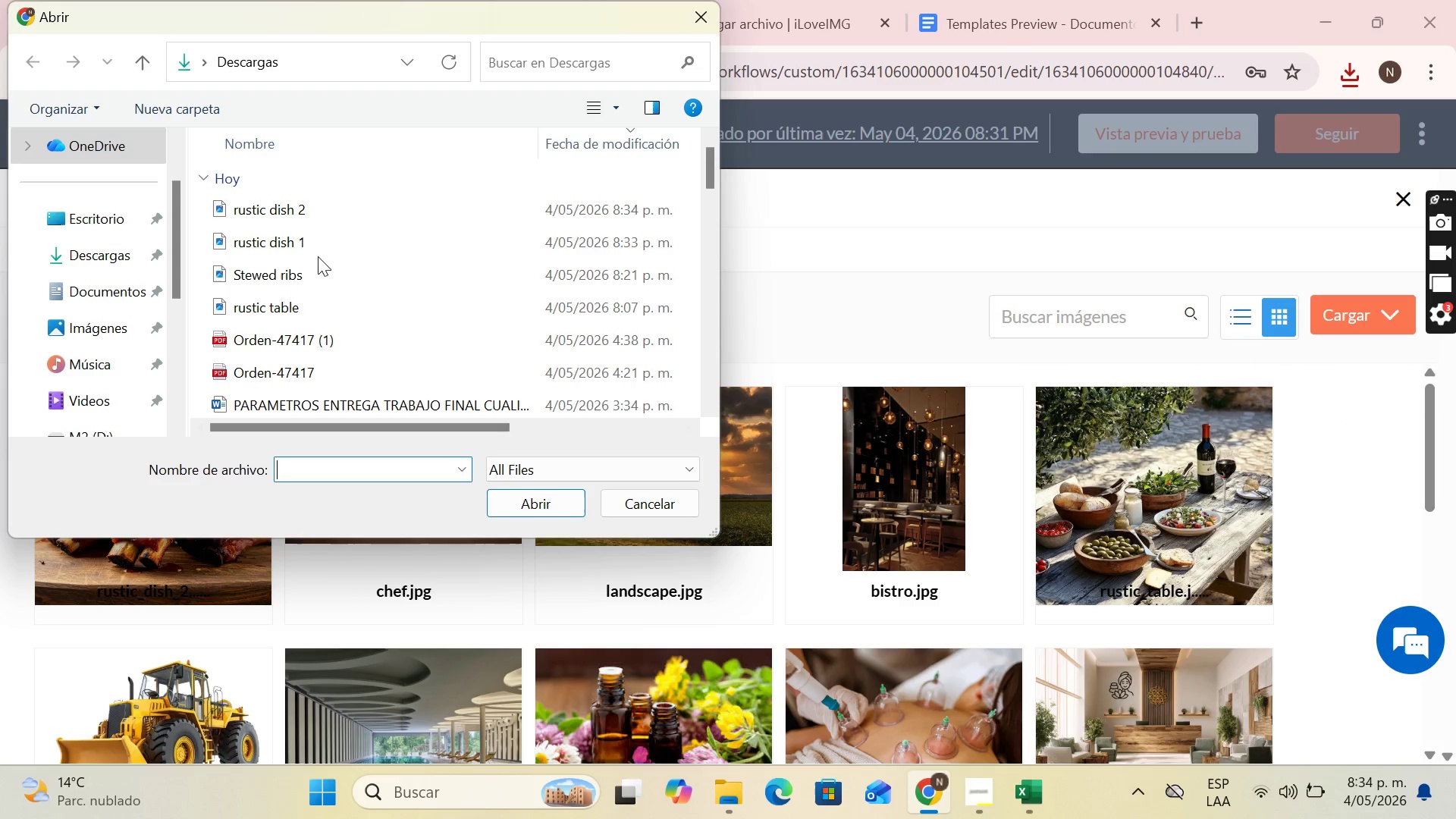 
left_click([318, 234])
 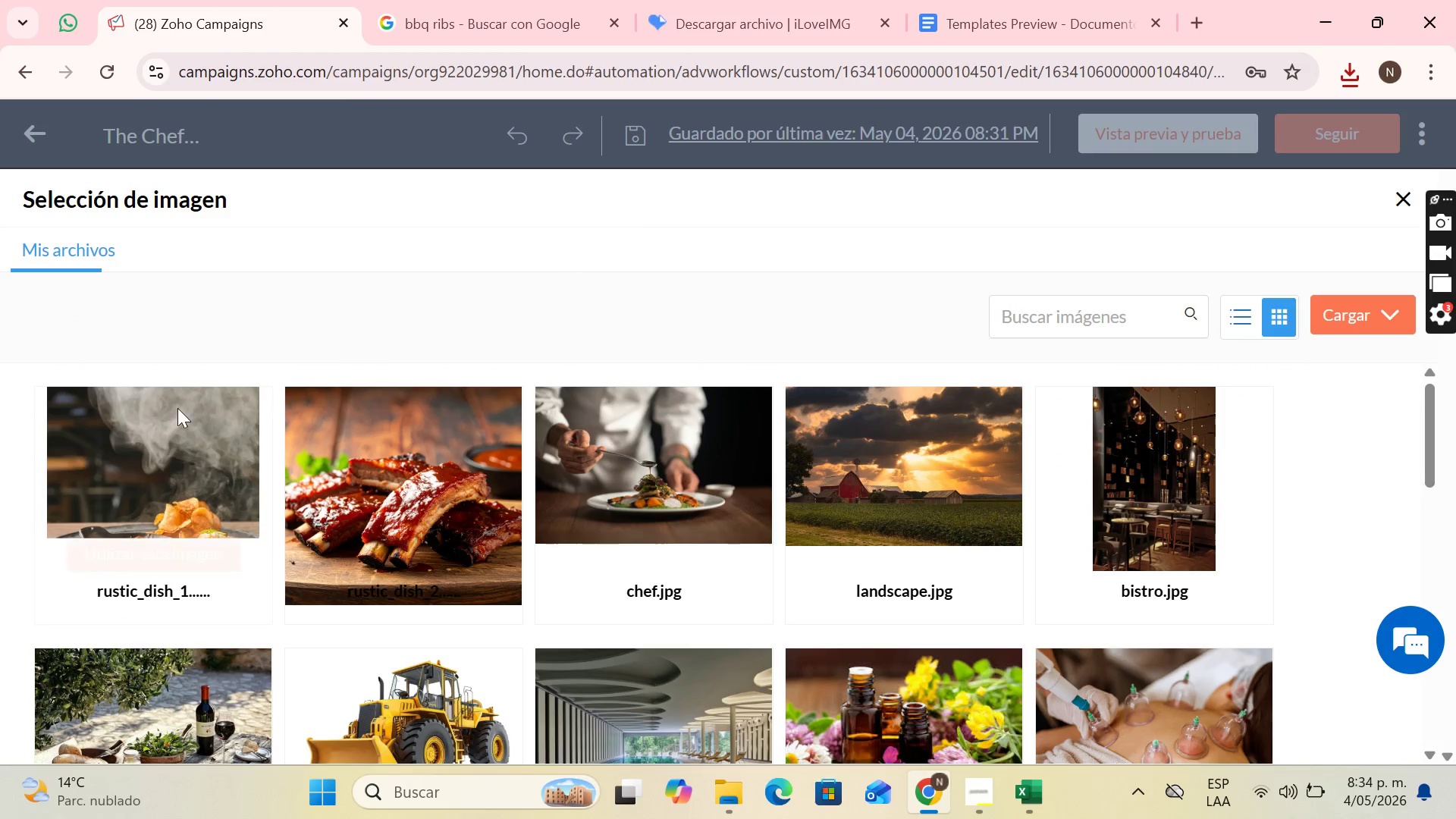 
left_click([220, 545])
 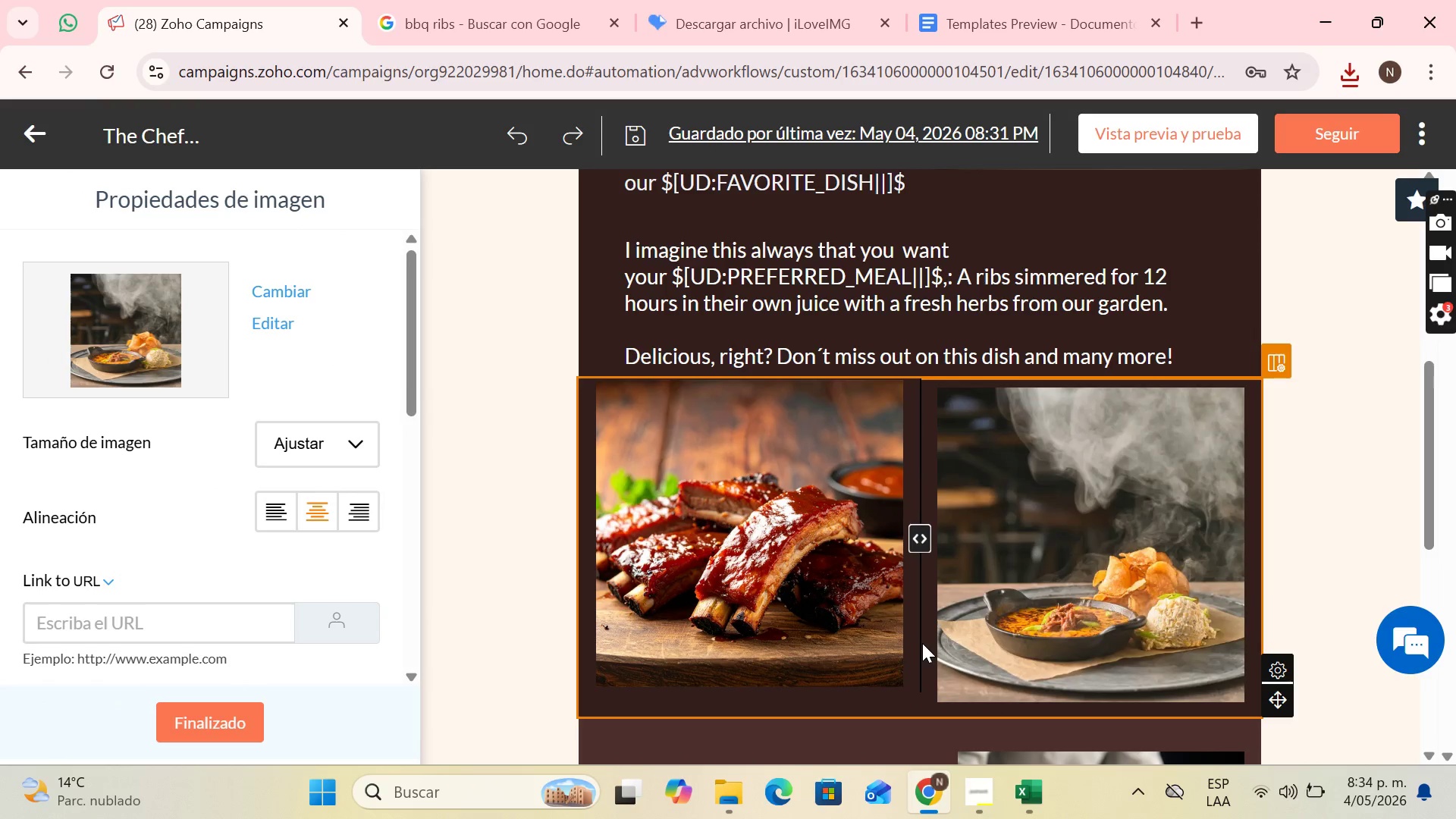 
scroll: coordinate [959, 560], scroll_direction: down, amount: 4.0
 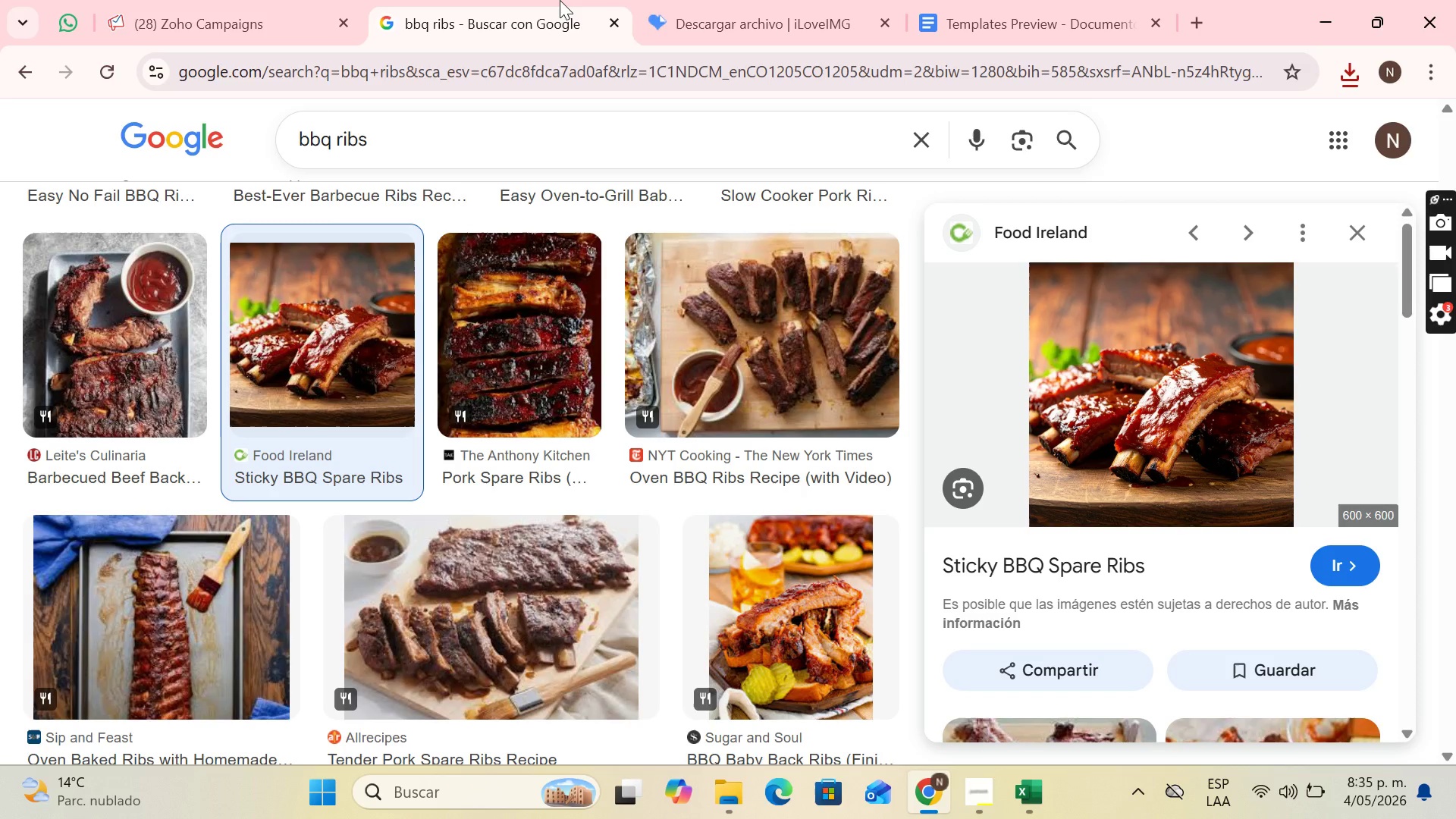 
wait(15.89)
 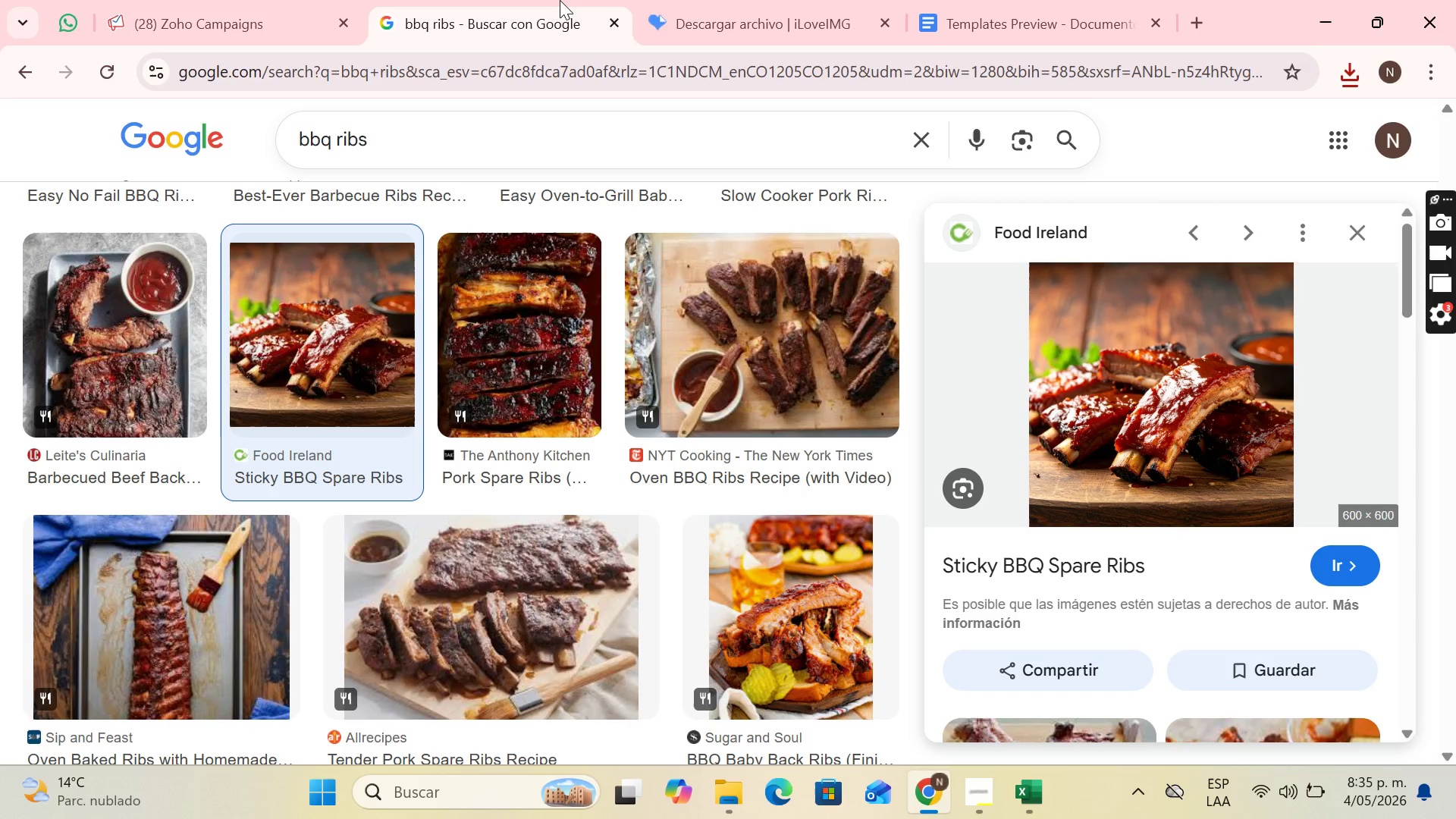 
left_click([1046, 0])
 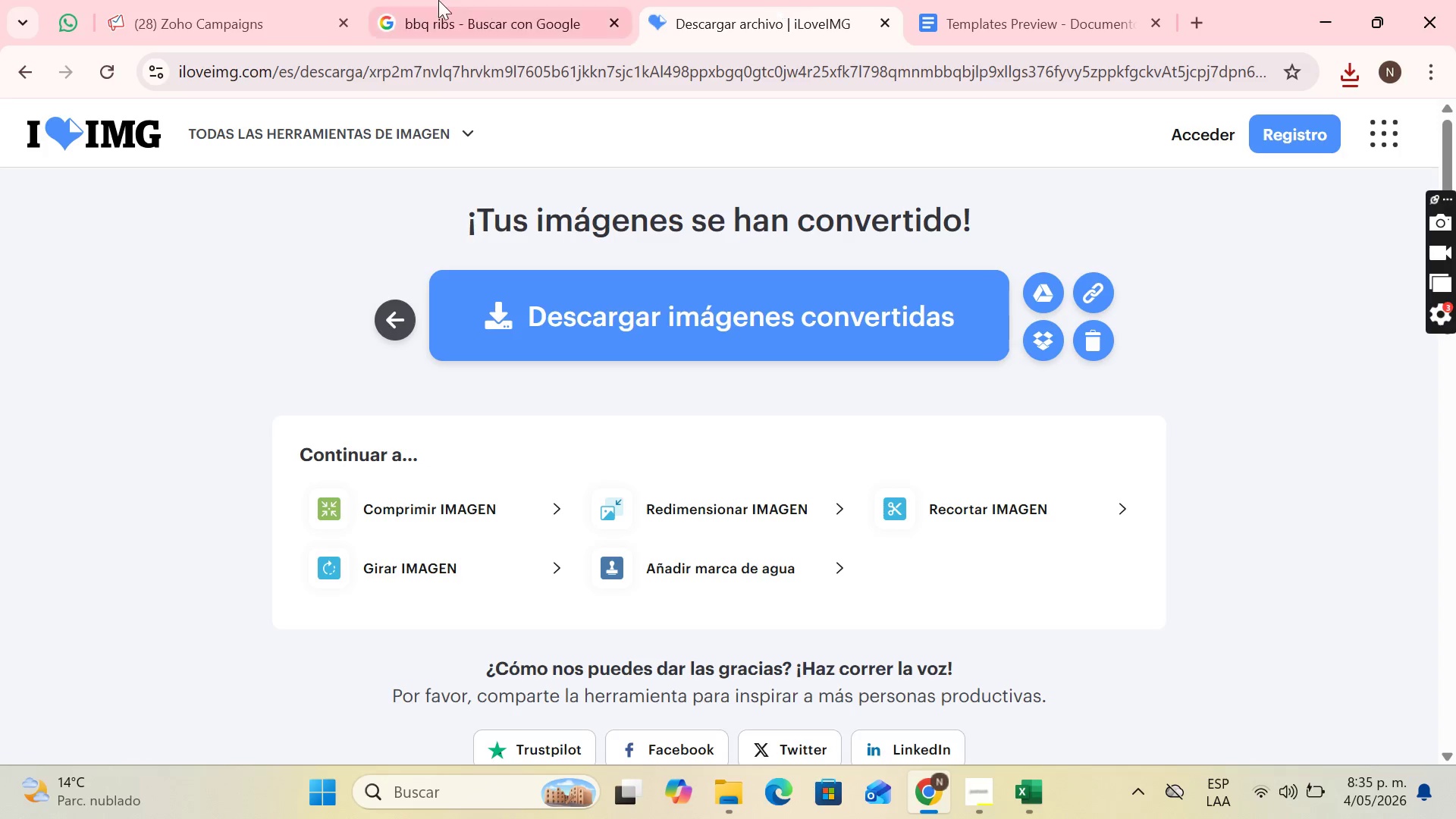 
double_click([431, 0])
 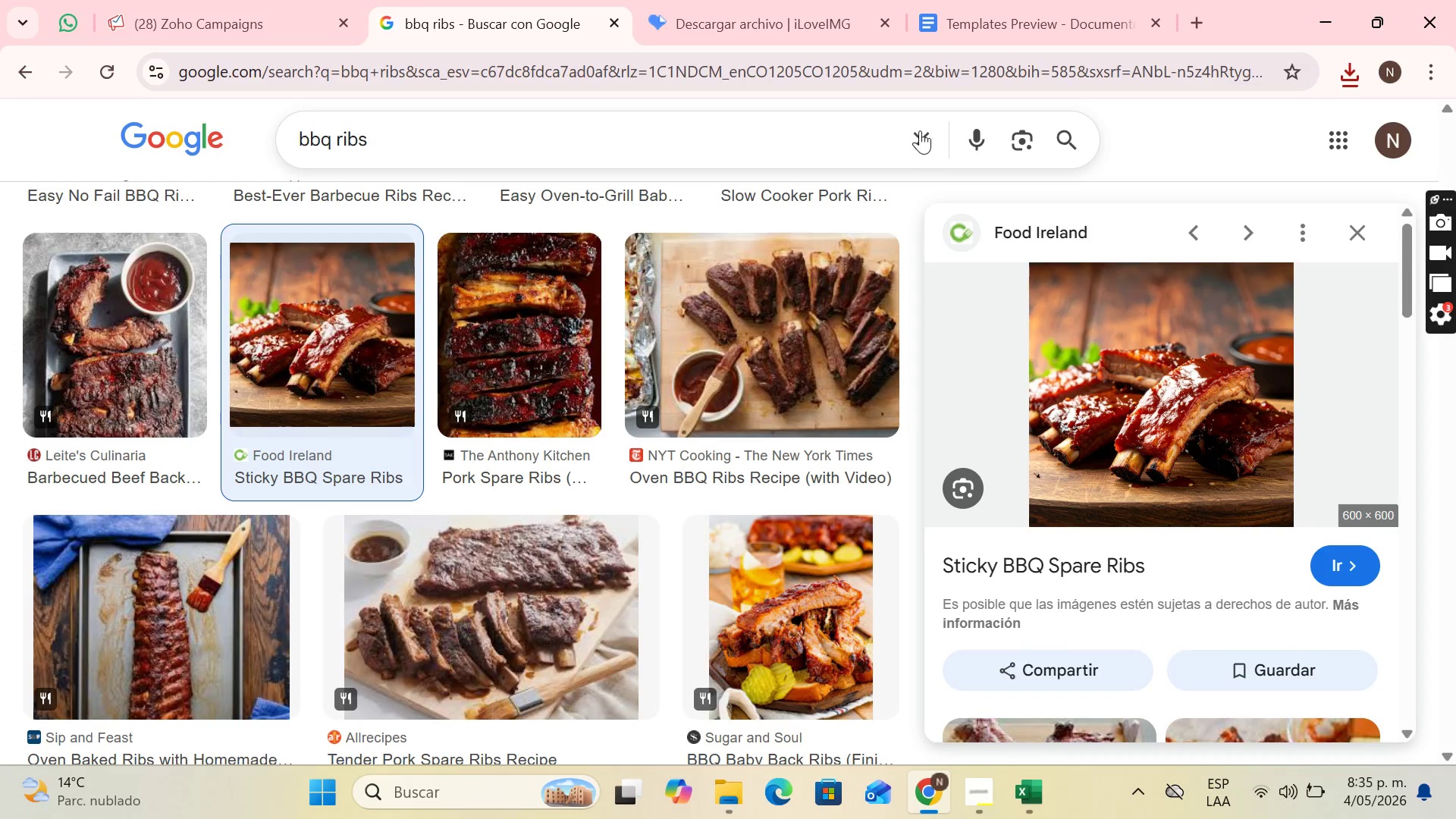 
left_click([920, 130])
 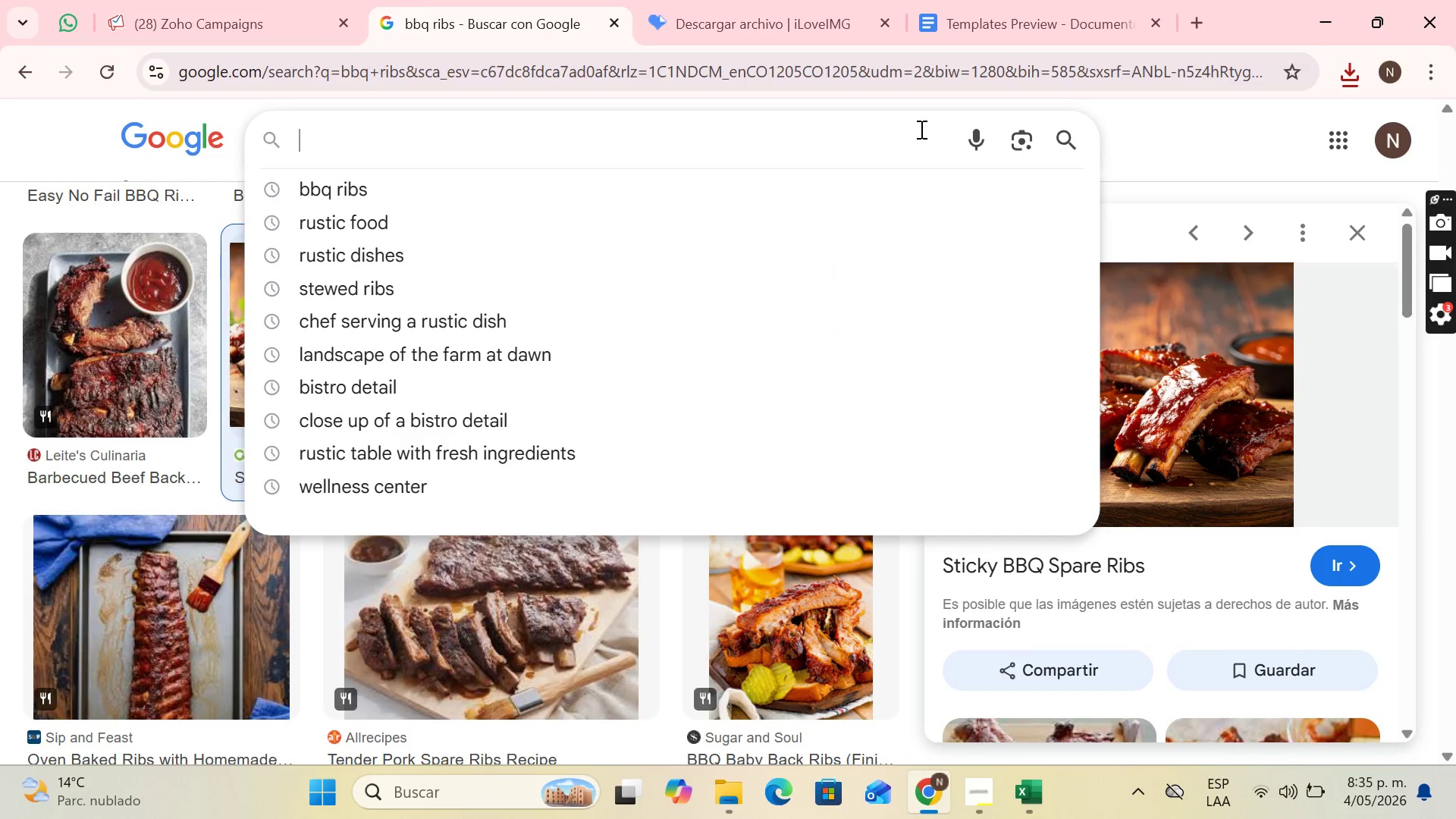 
type(rstauran rese)
key(Backspace)
key(Backspace)
key(Backspace)
key(Backspace)
key(Backspace)
type(t reservation)
 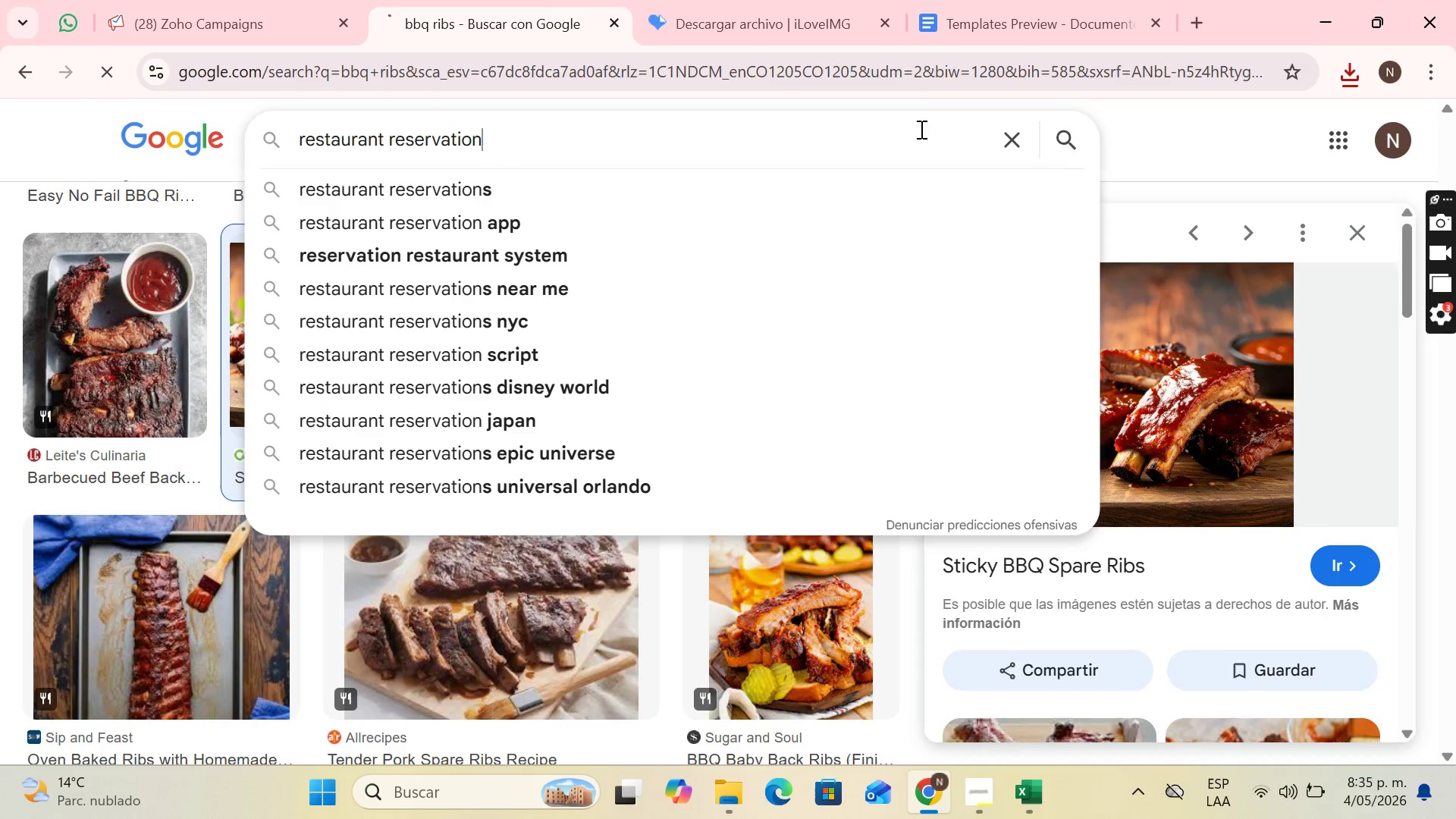 
key(Enter)
 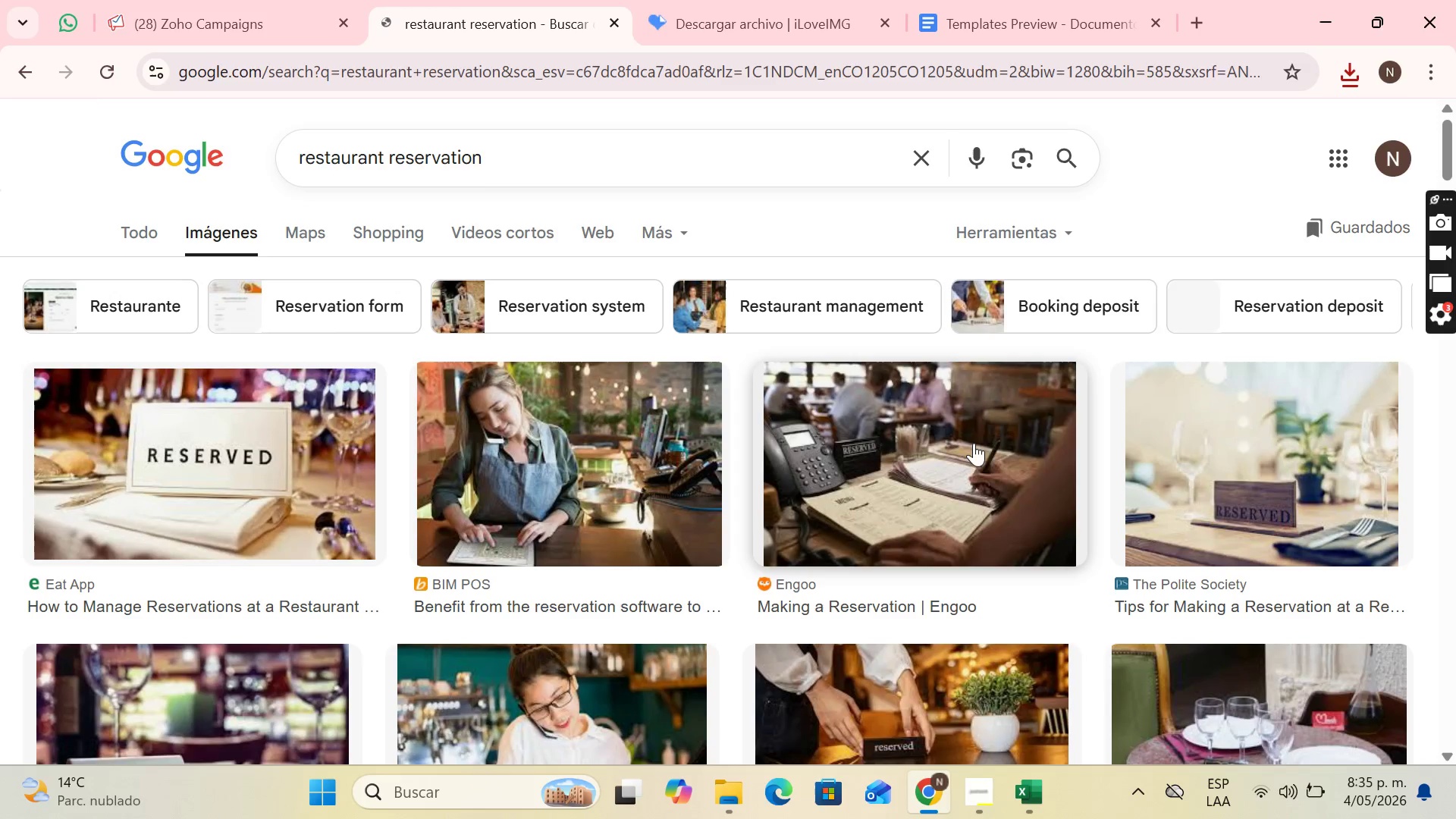 
scroll: coordinate [1025, 371], scroll_direction: down, amount: 4.0
 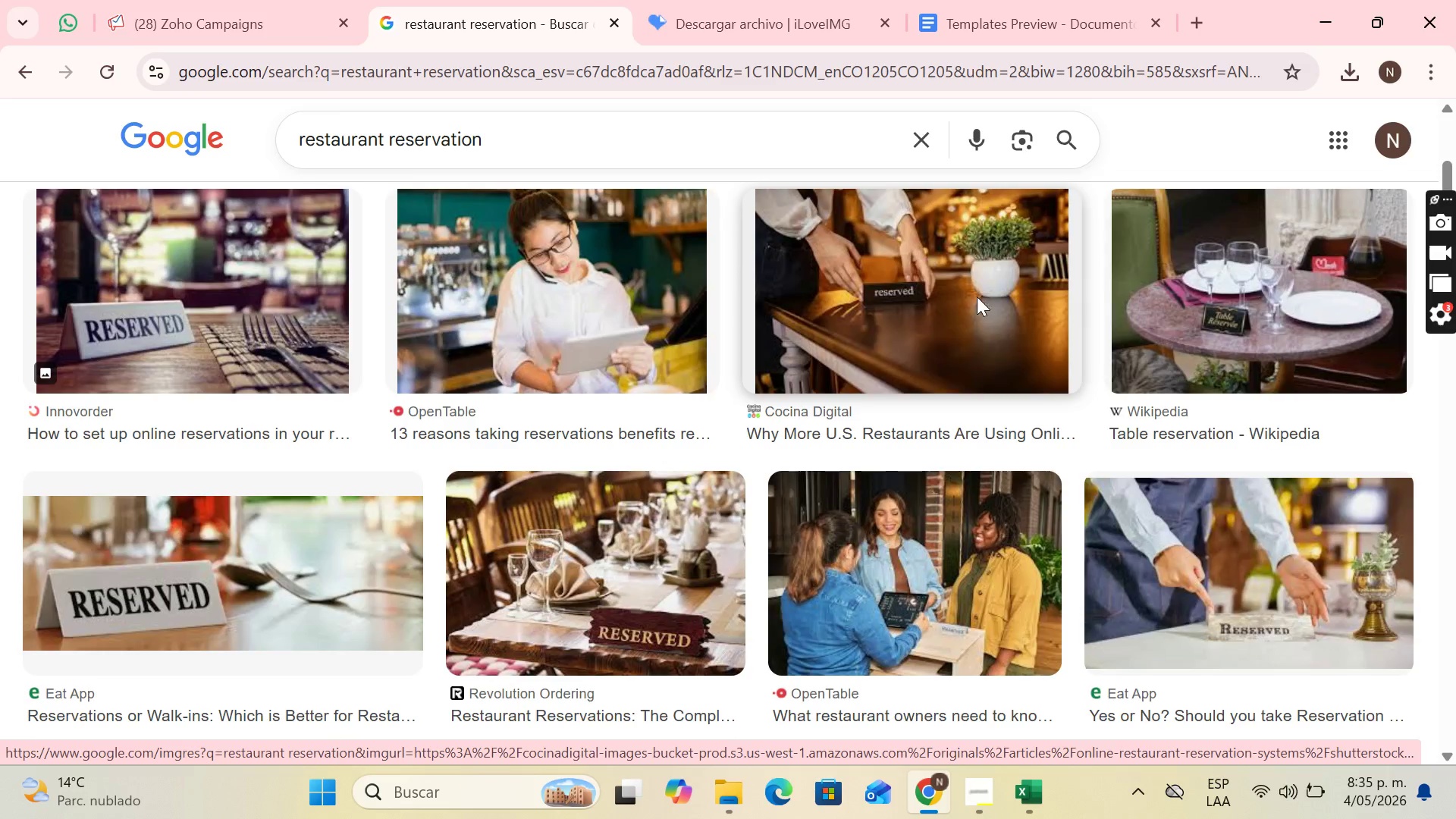 
left_click([977, 297])
 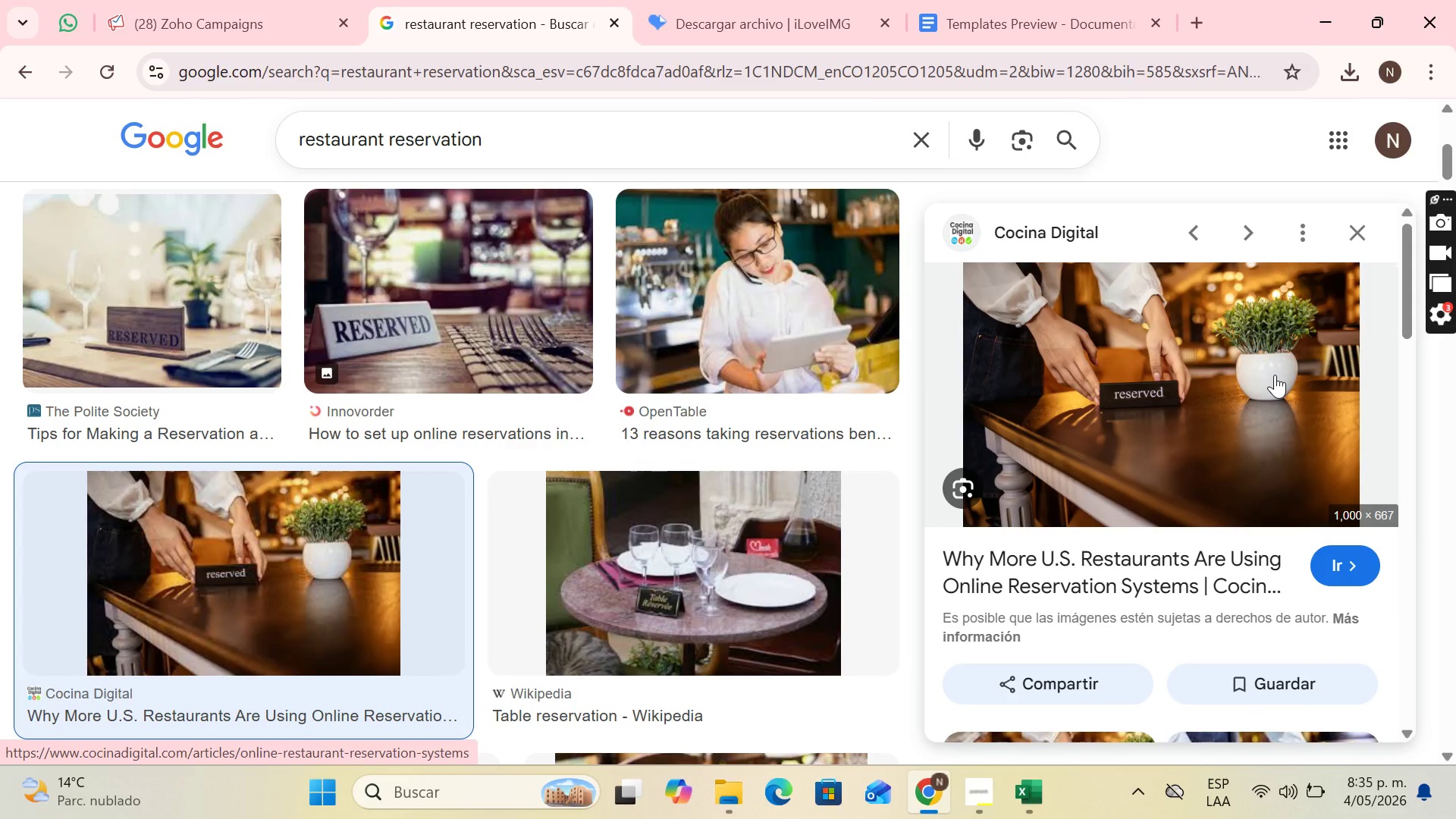 
right_click([1275, 375])
 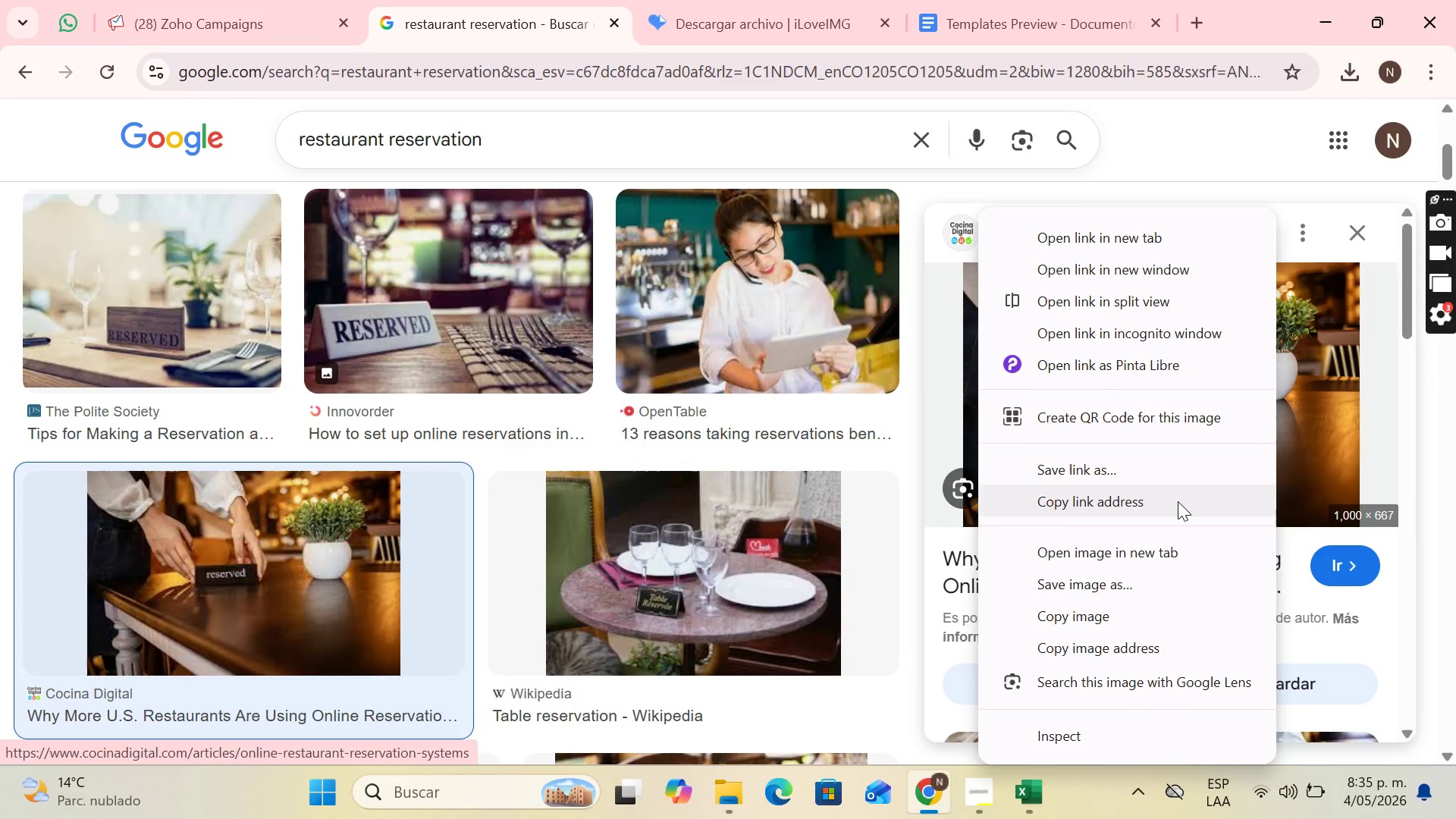 
wait(9.64)
 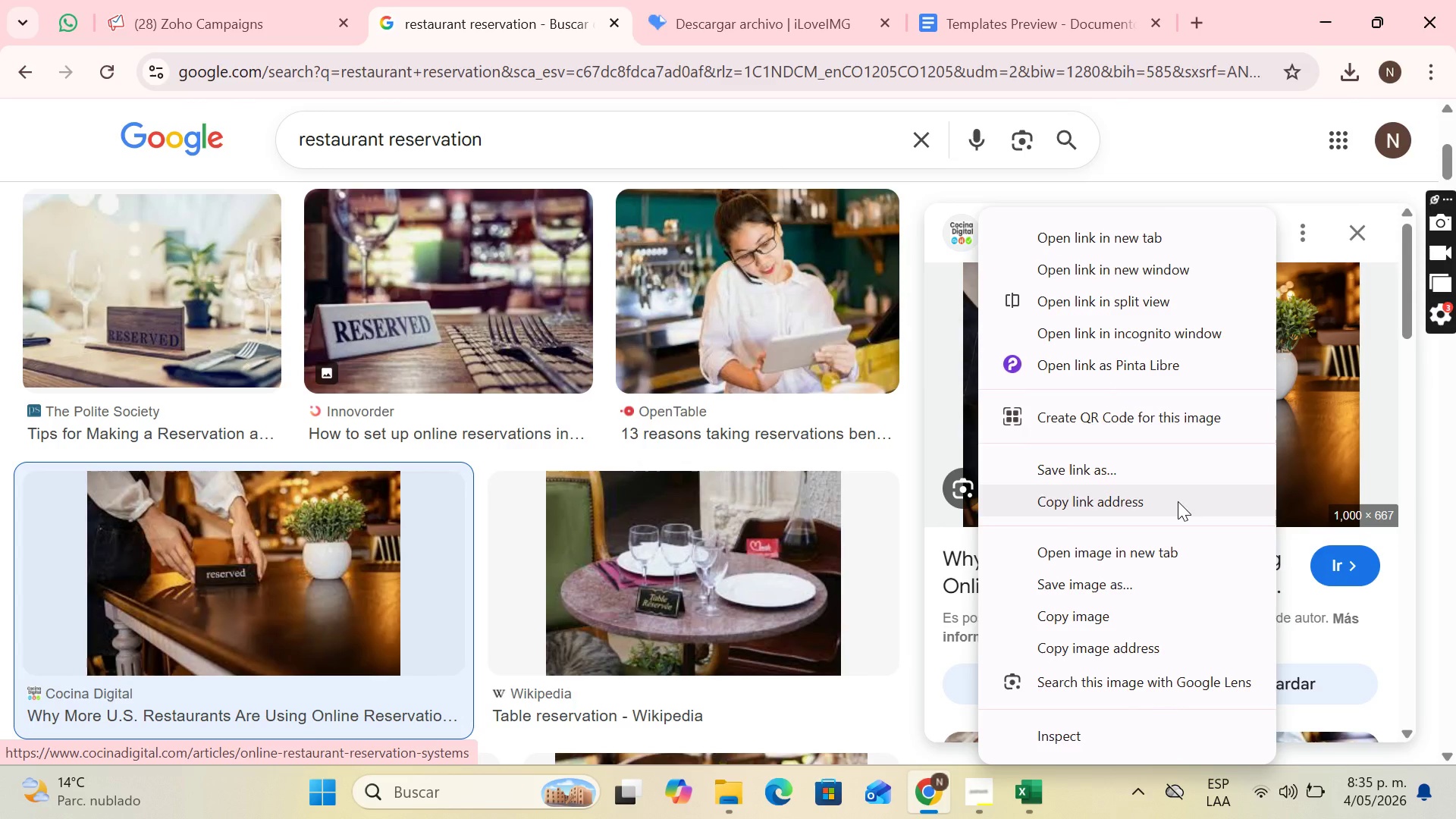 
left_click([1120, 573])
 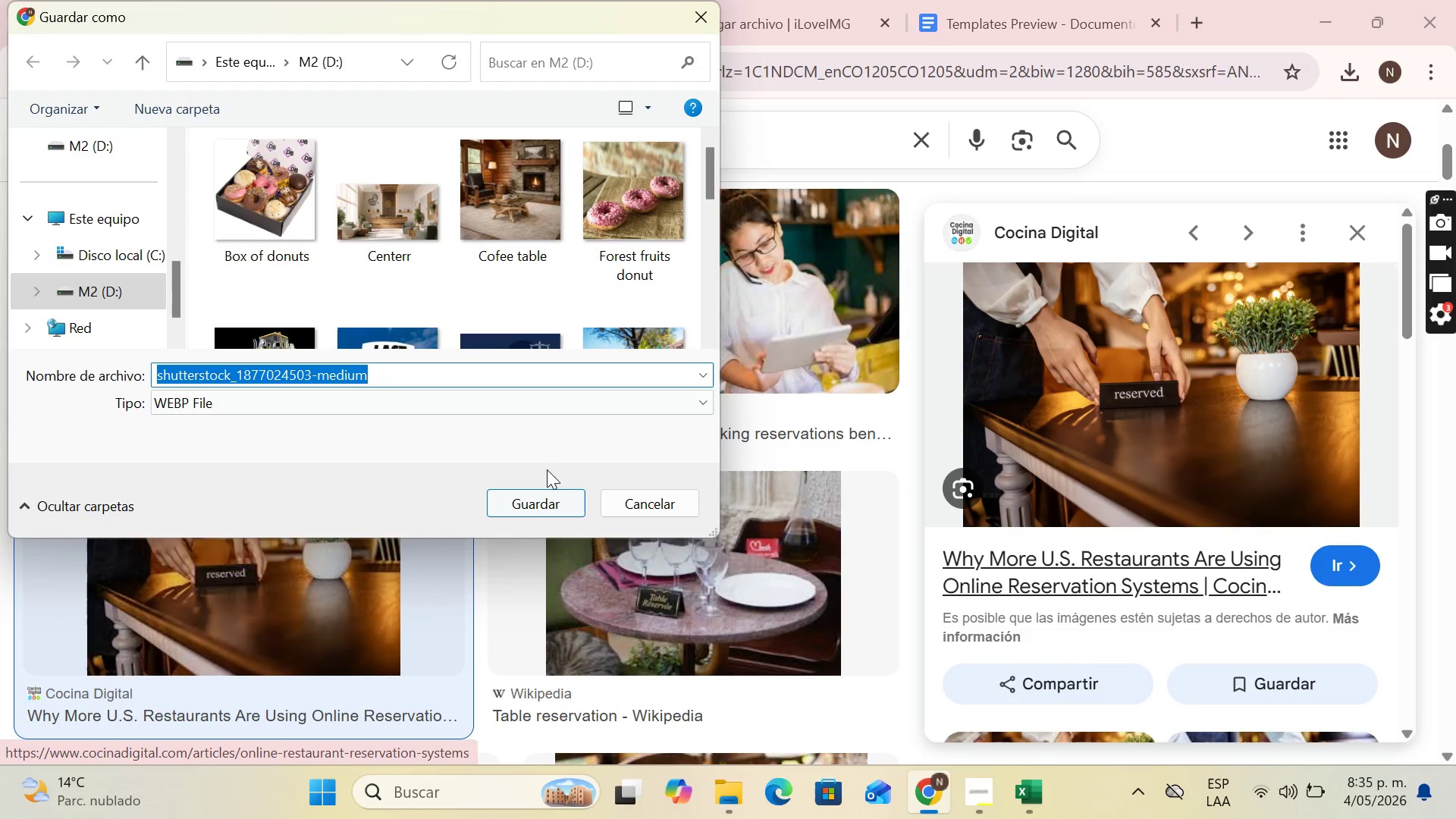 
type(Reserve)
 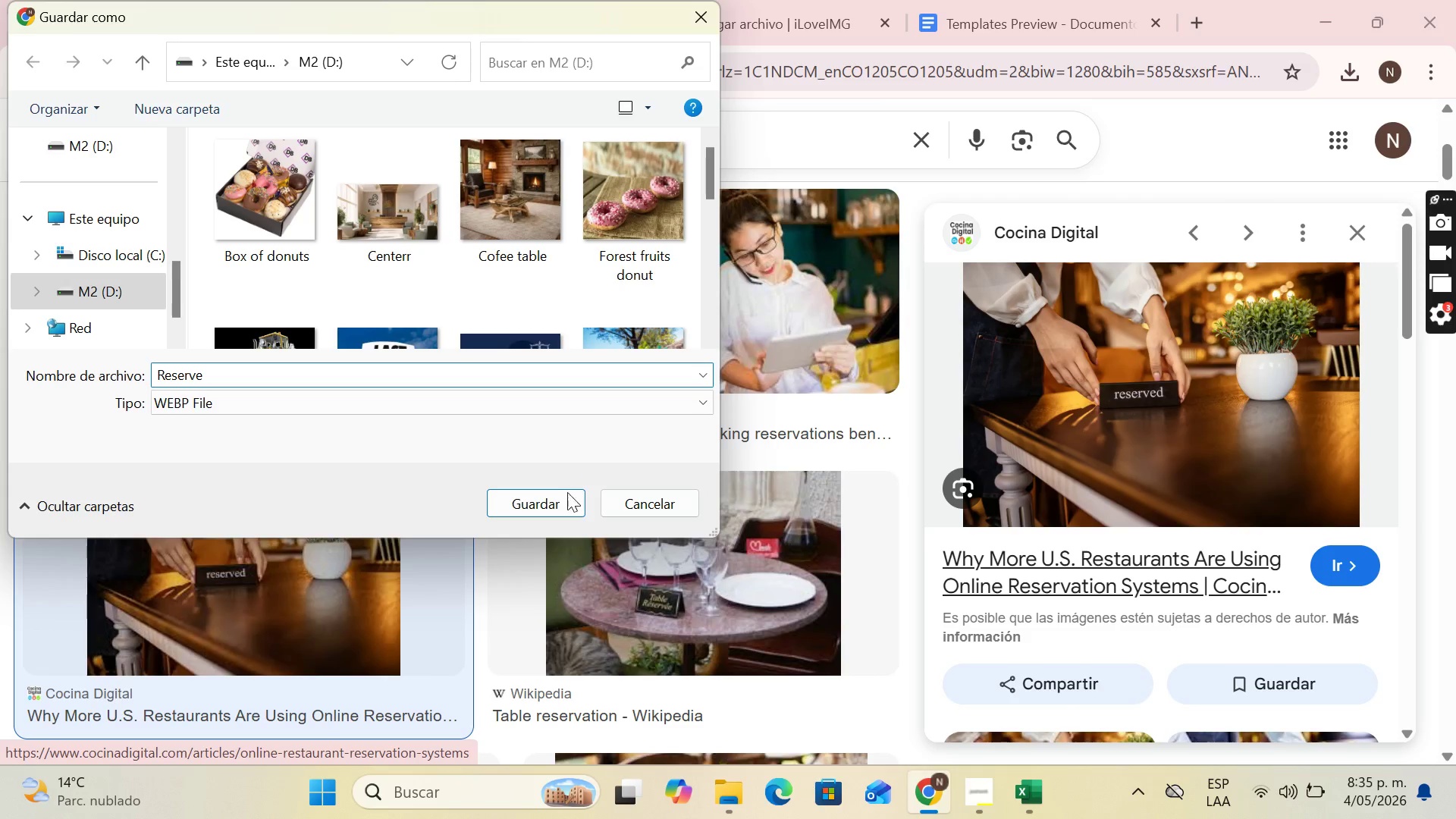 
left_click([562, 496])
 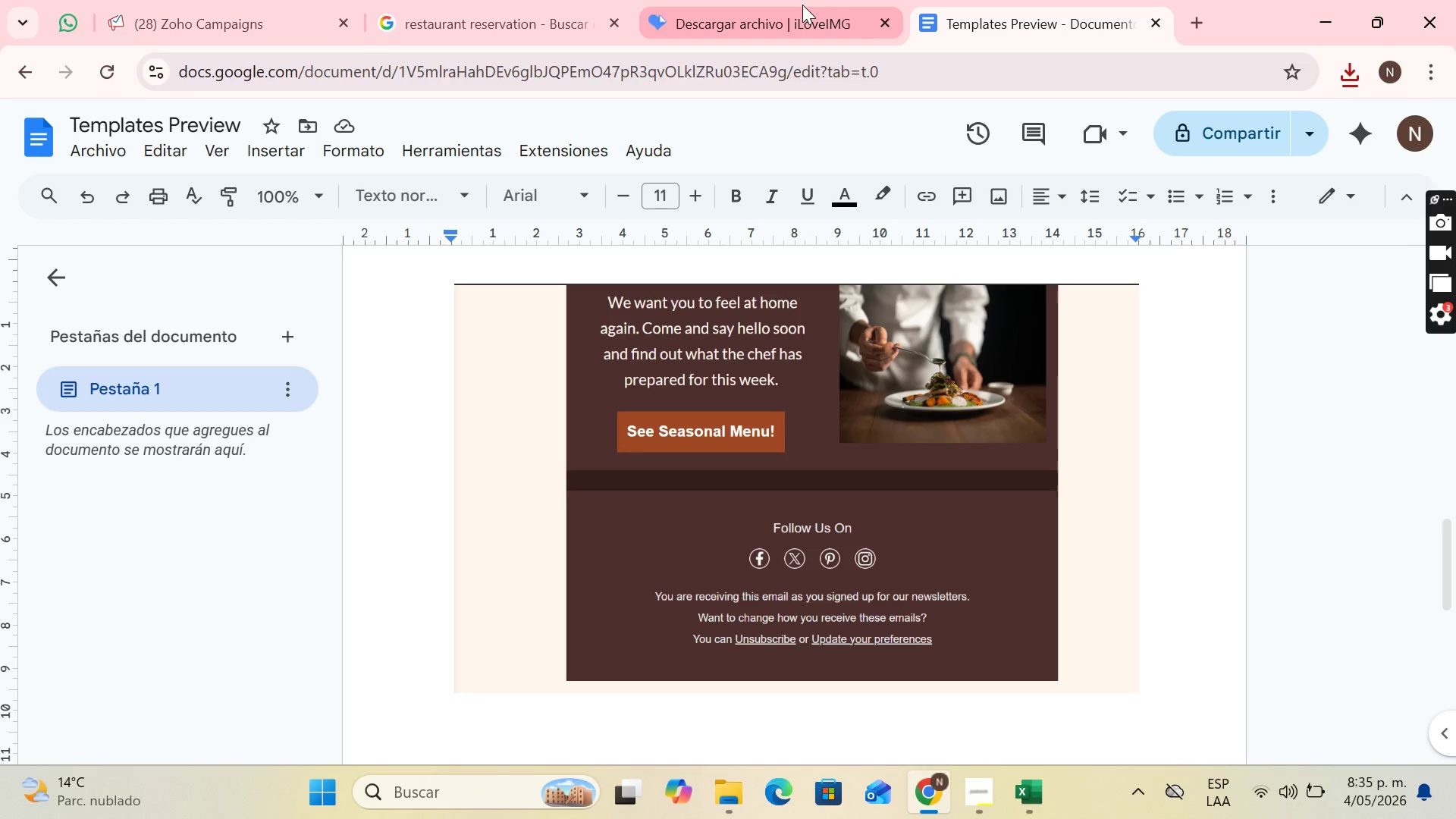 
left_click([493, 0])
 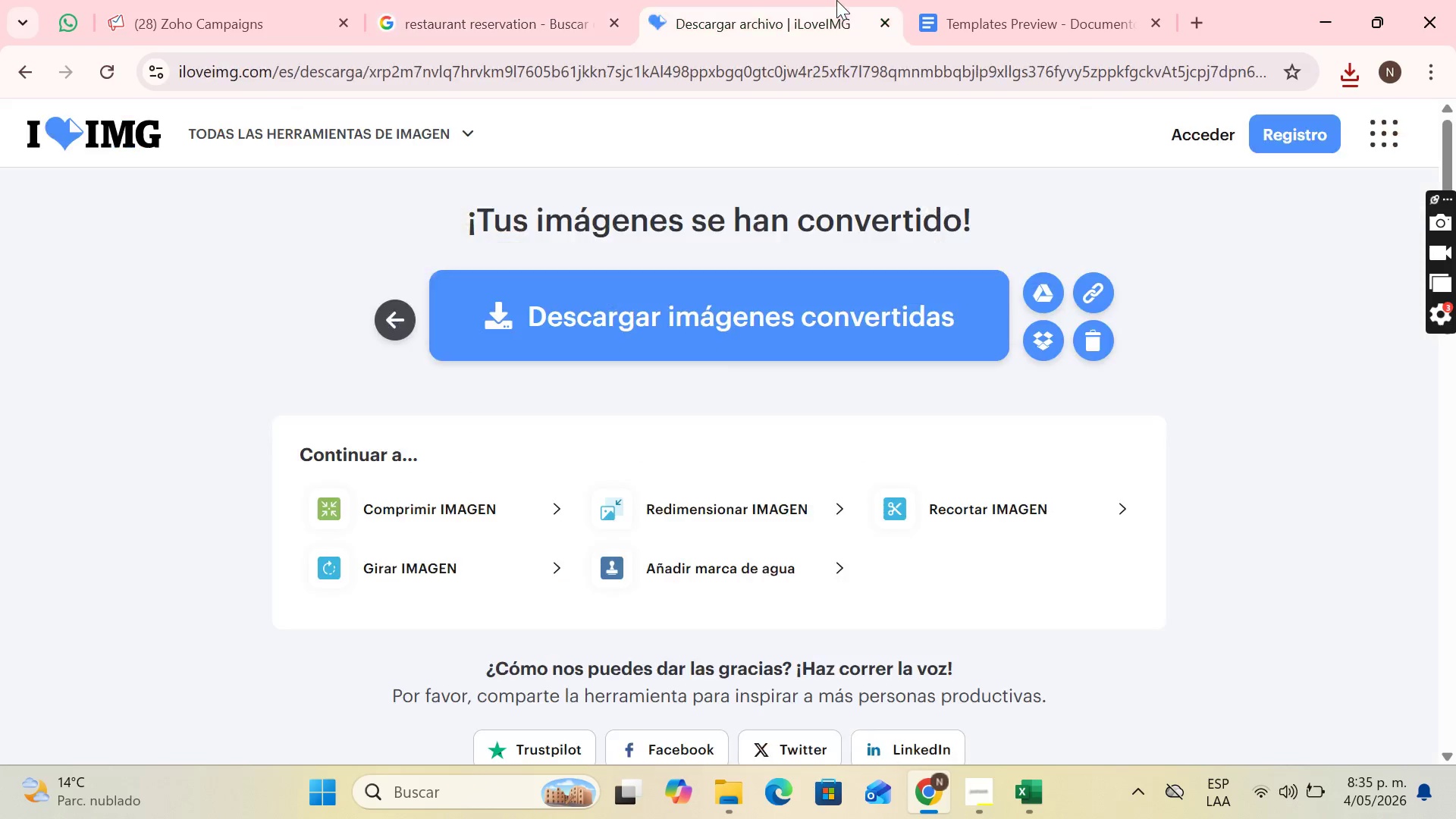 
left_click([836, 0])
 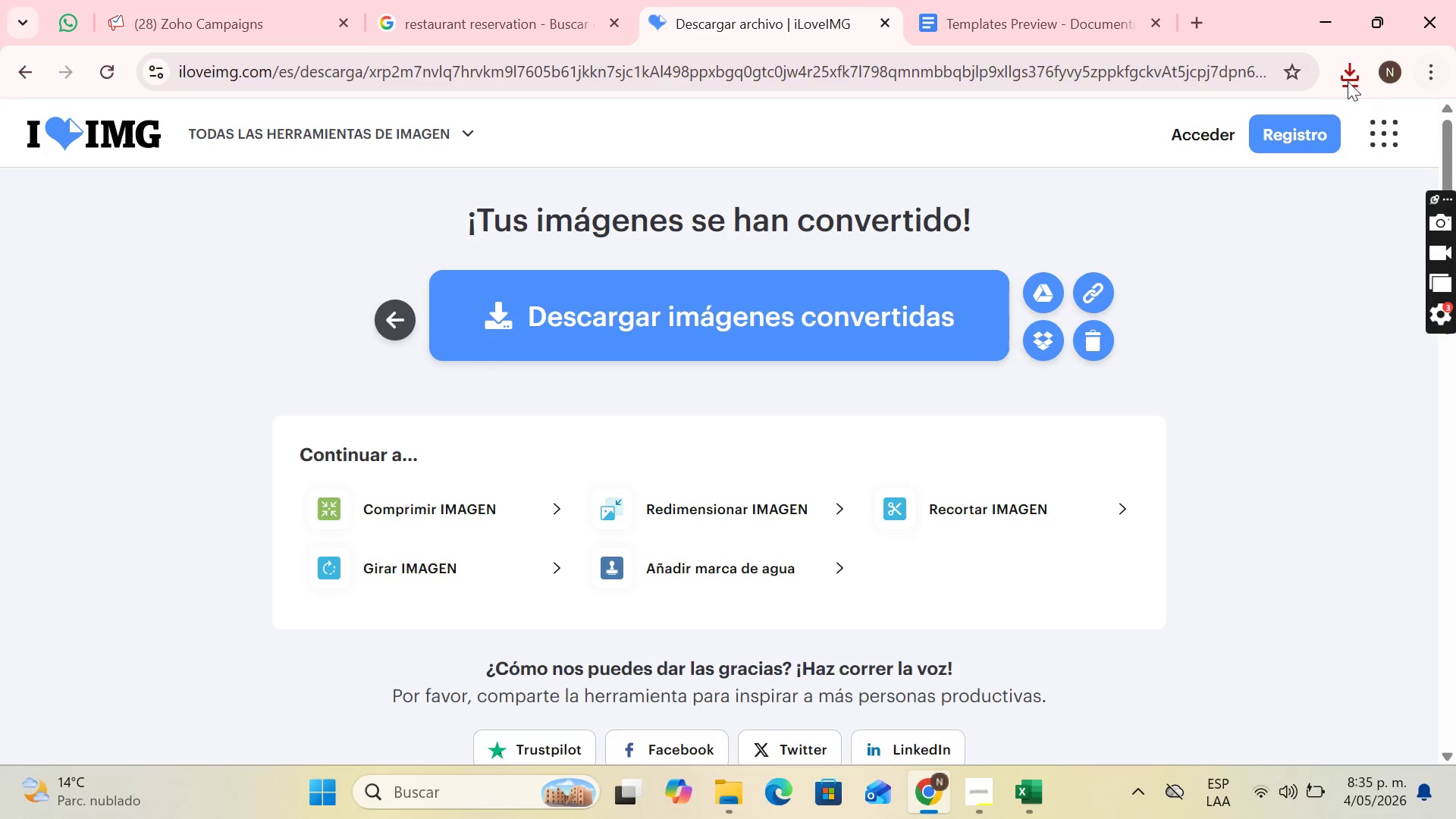 
left_click([1348, 81])
 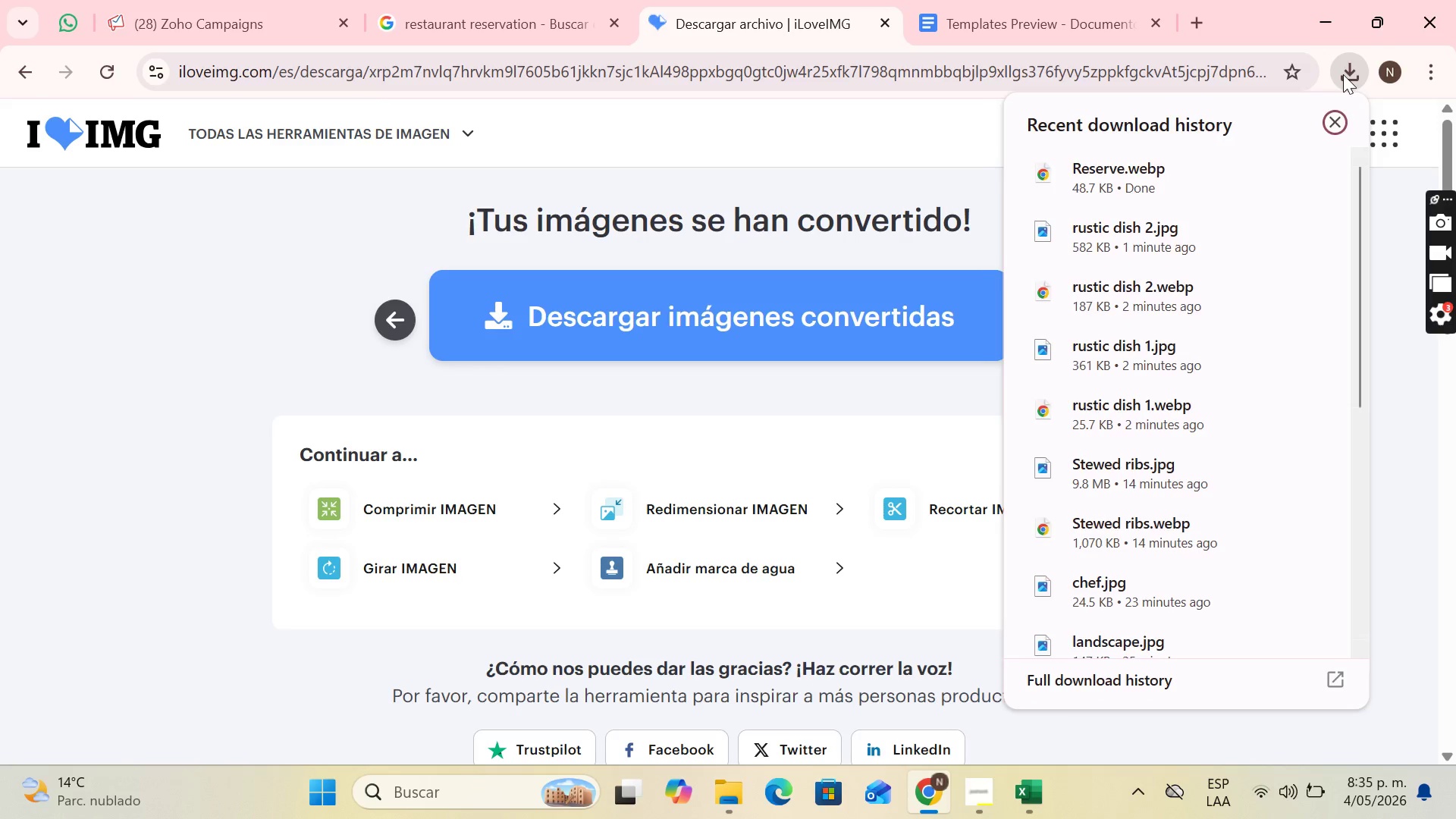 
left_click([1343, 74])
 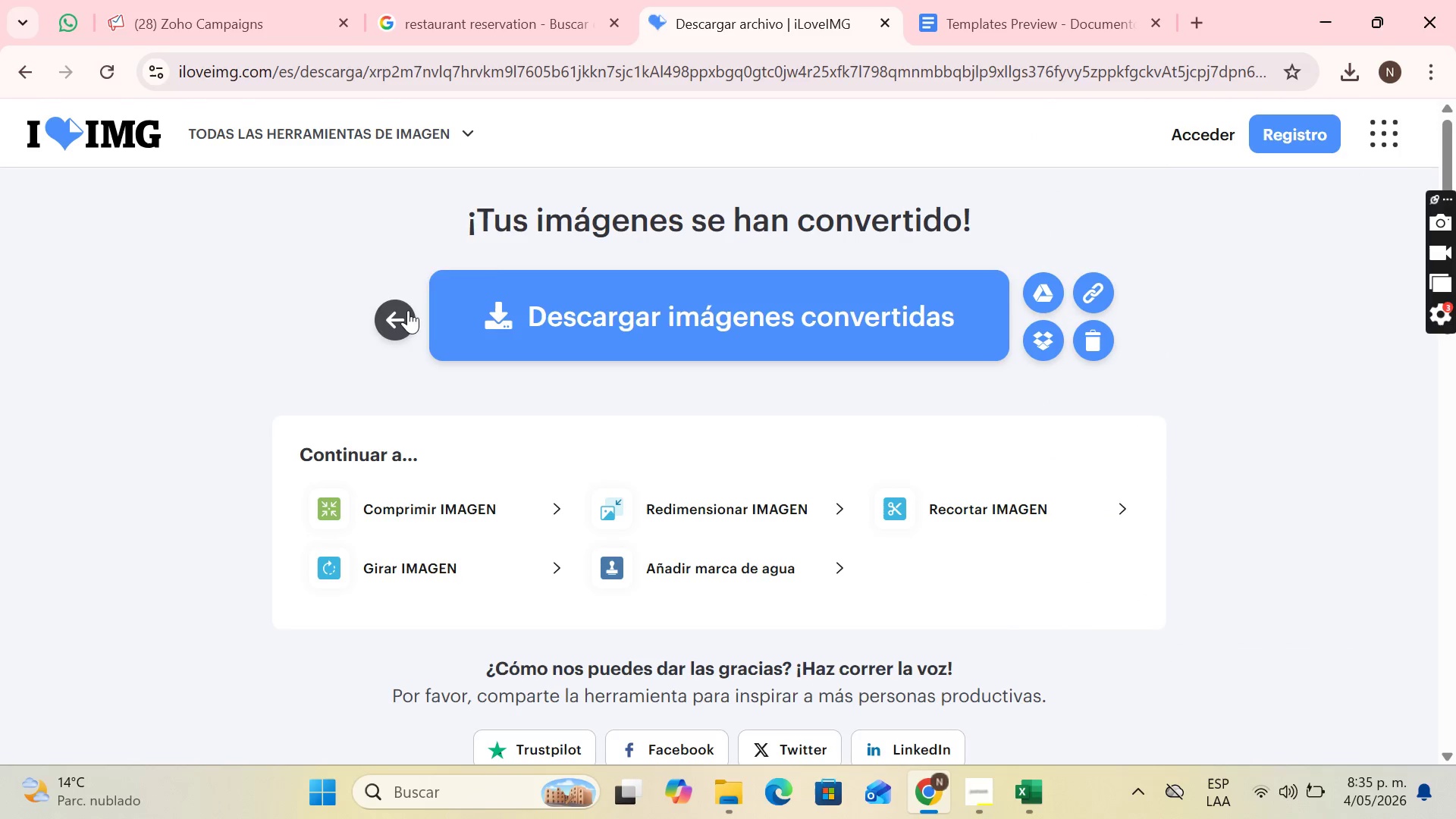 
left_click([408, 310])
 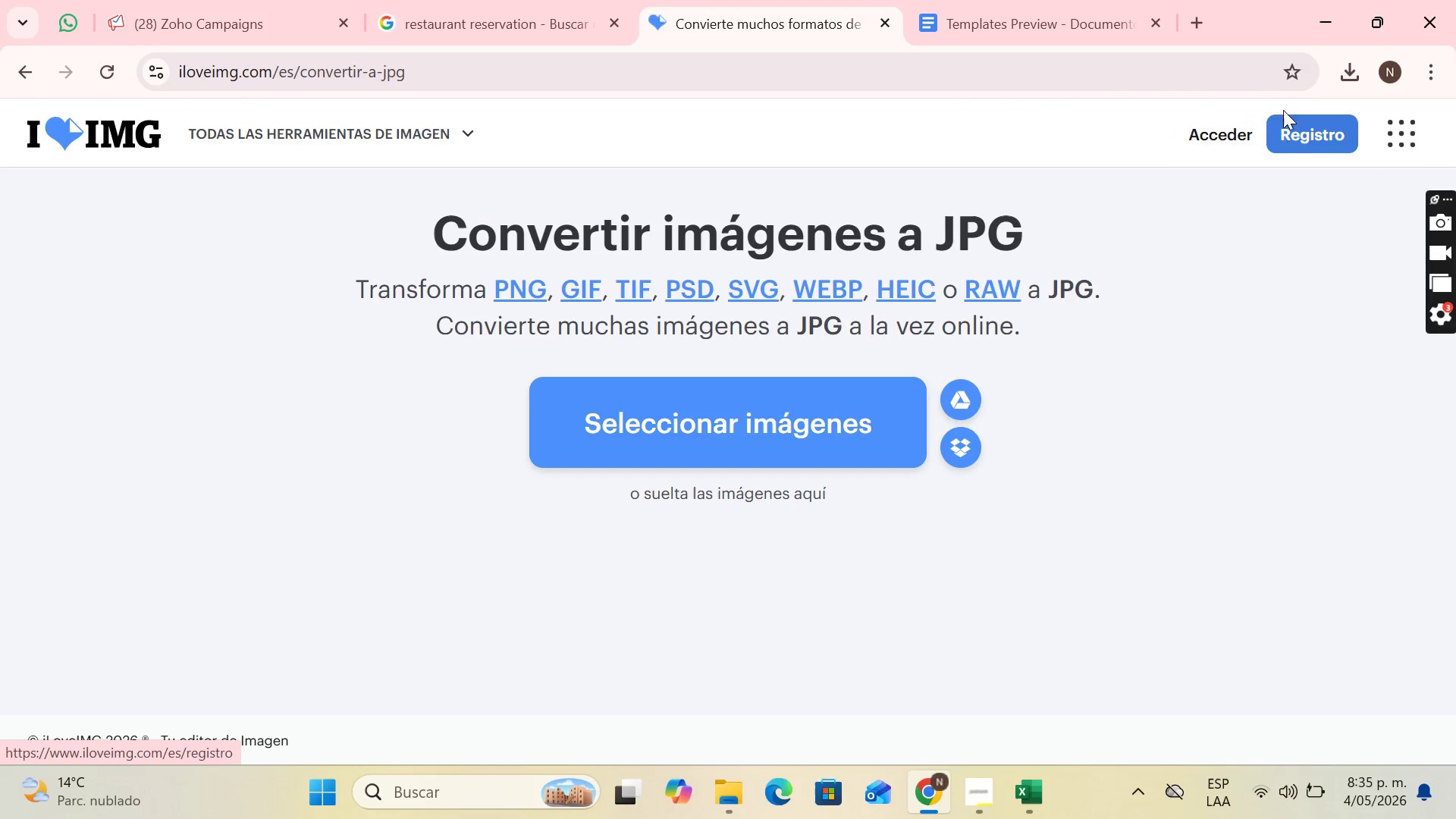 
left_click([1358, 77])
 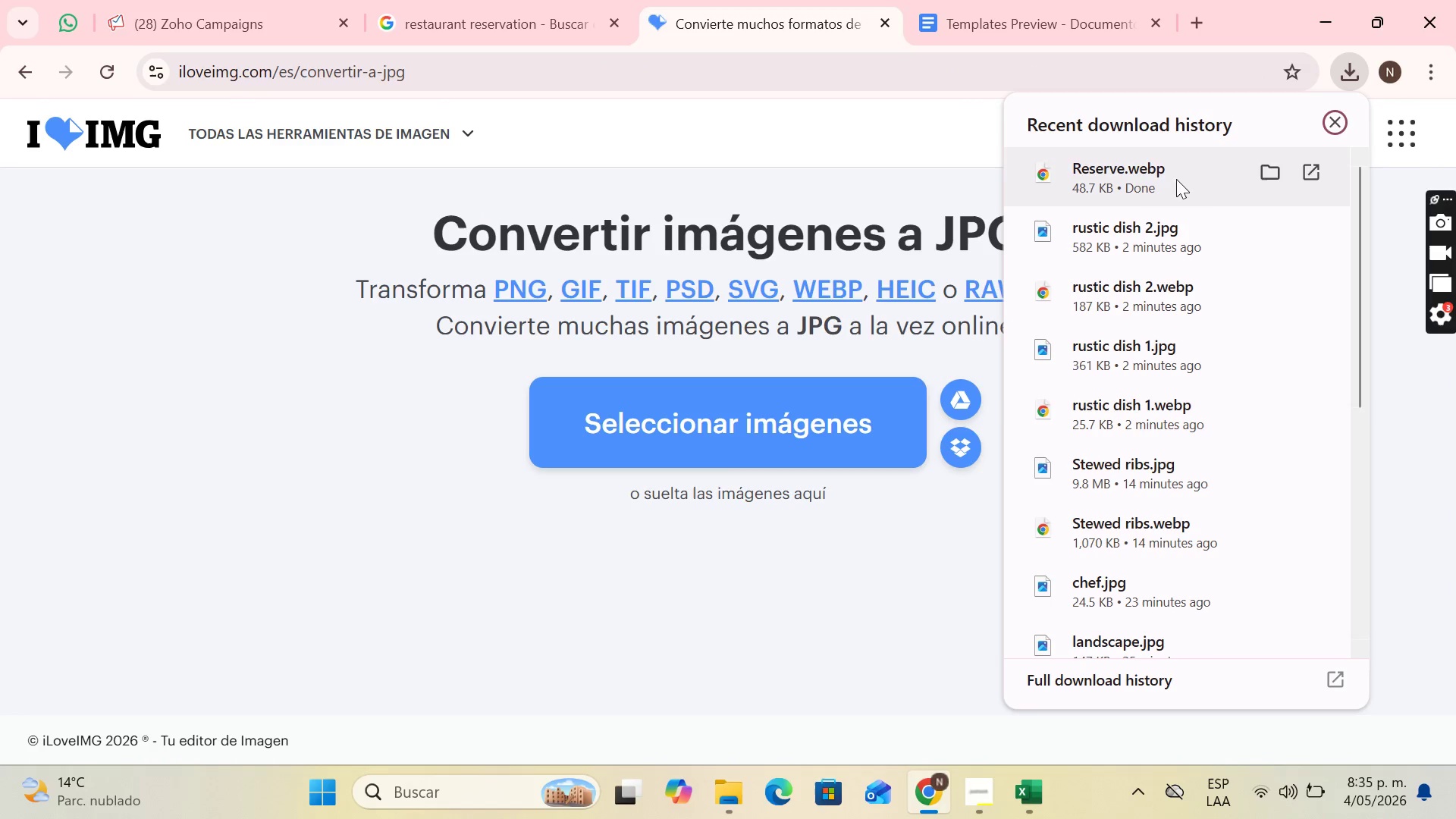 
left_click_drag(start_coordinate=[1176, 179], to_coordinate=[886, 381])
 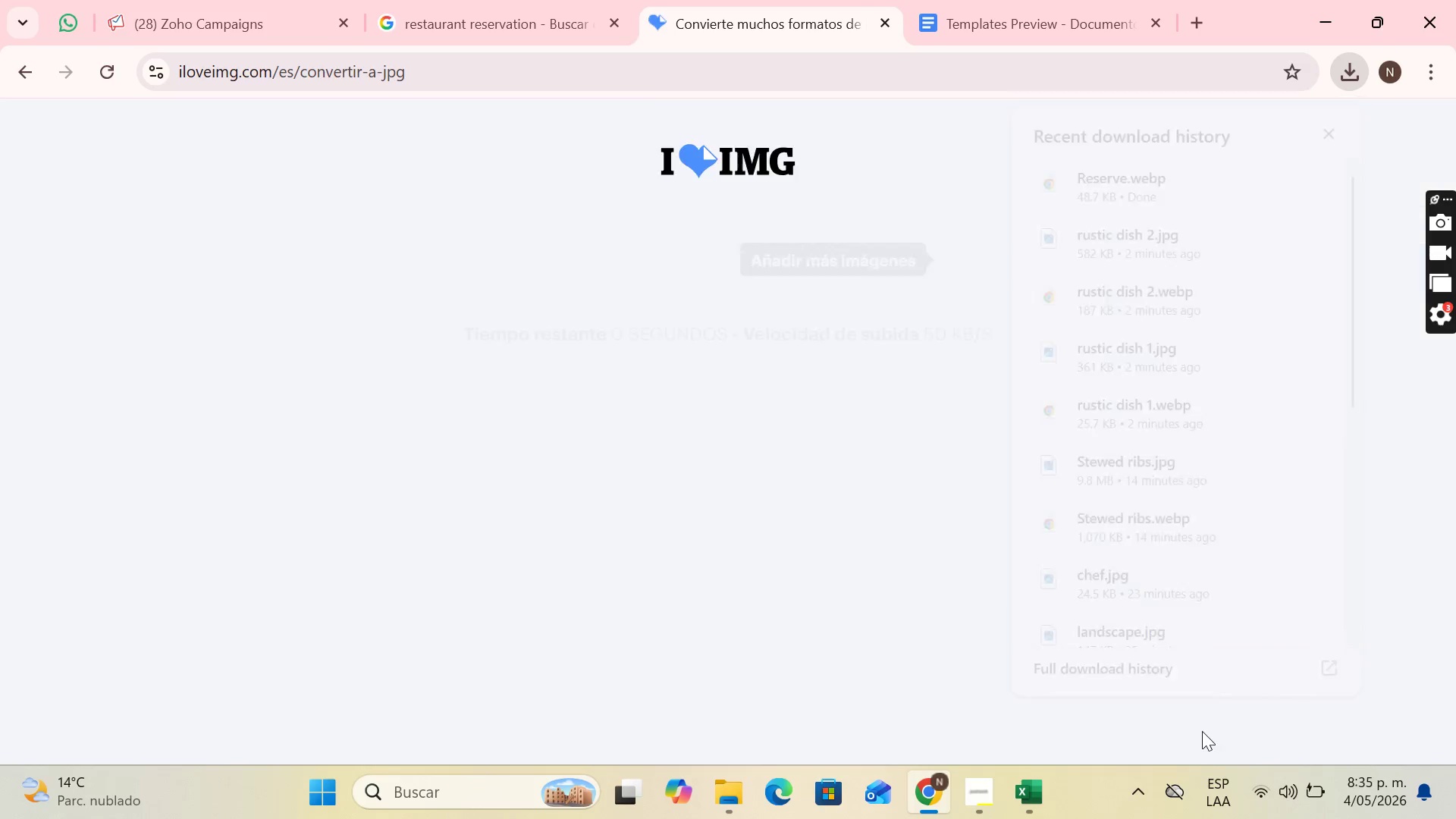 
mouse_move([1072, 189])
 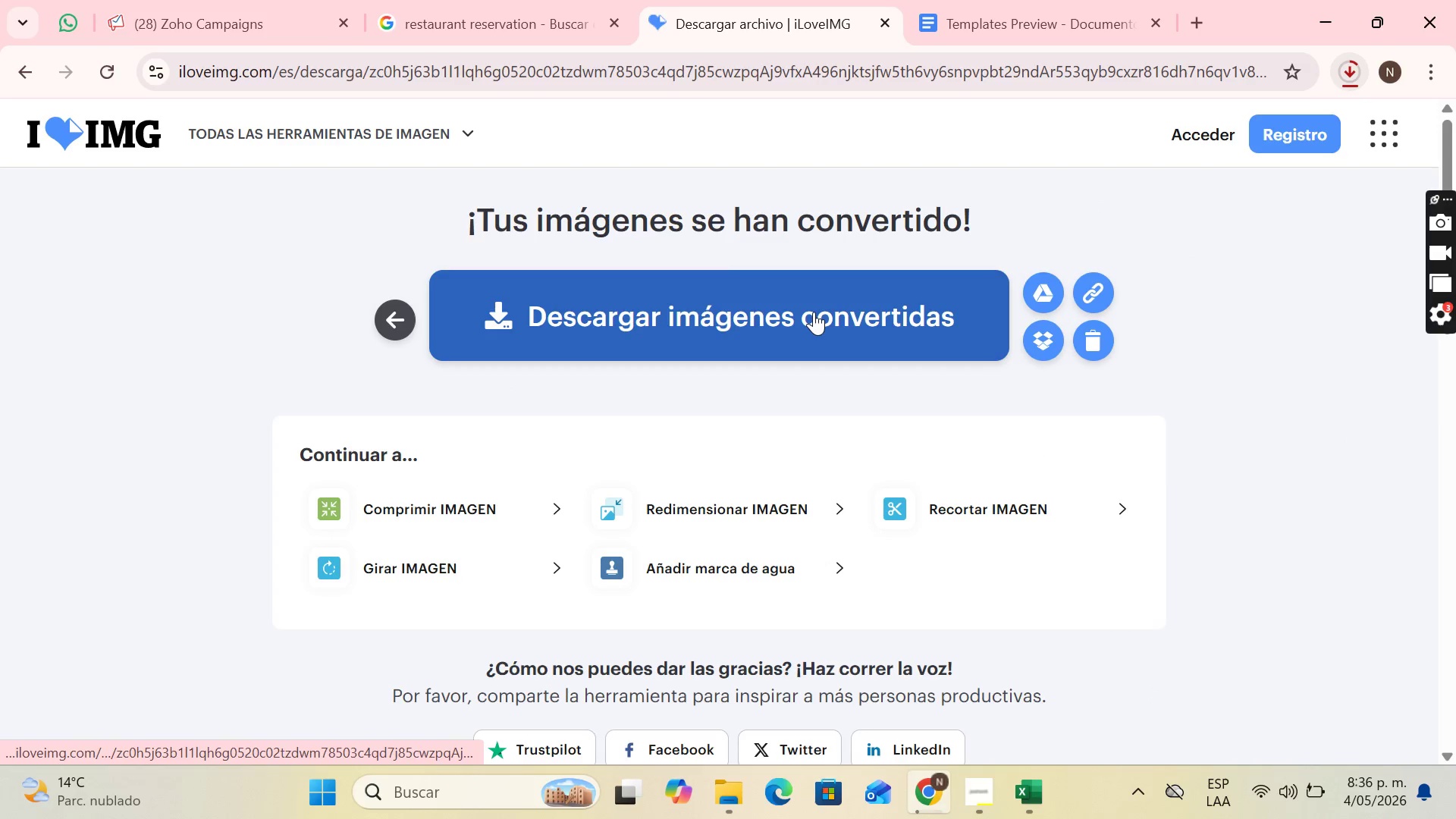 
left_click([814, 312])
 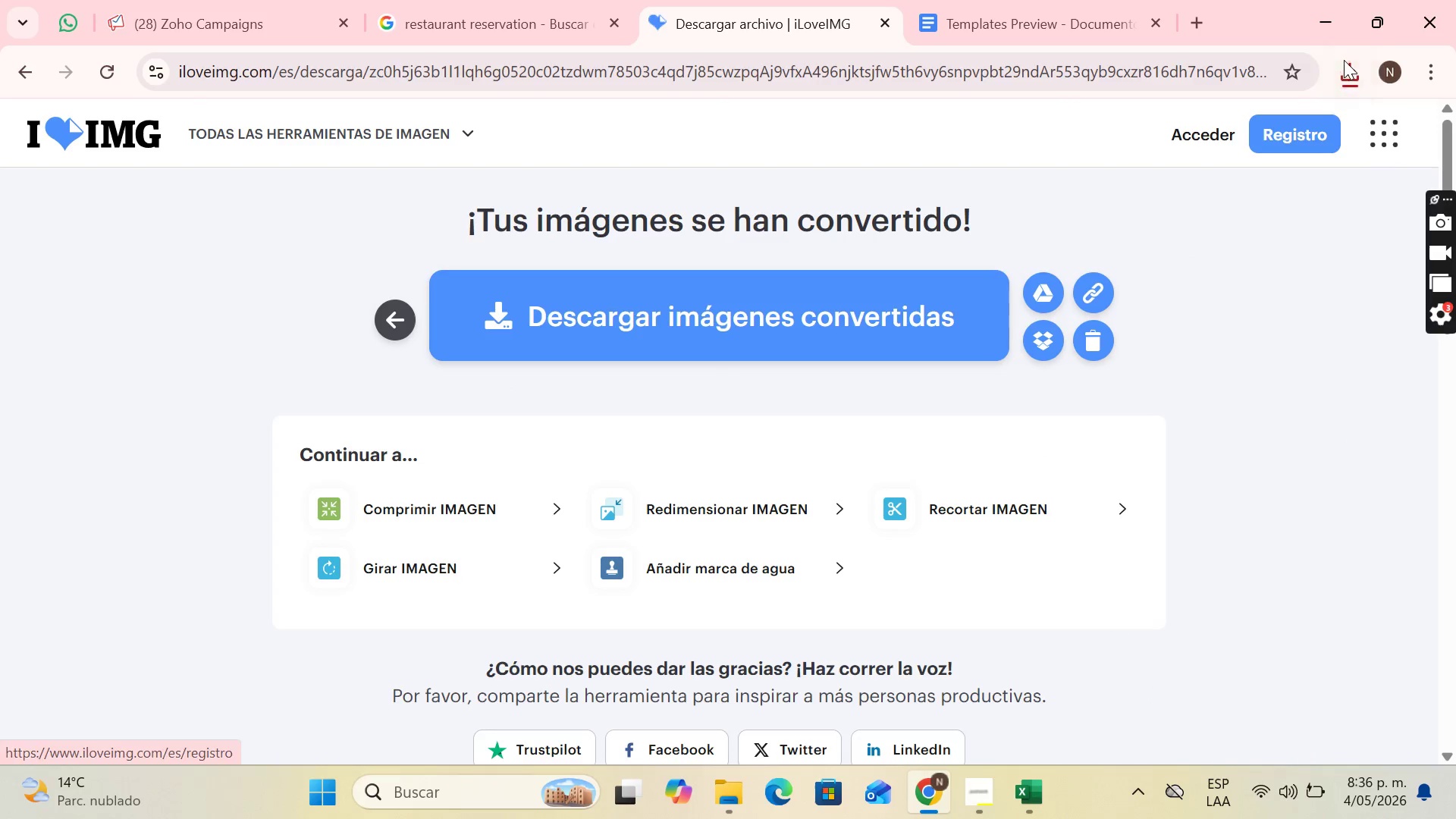 
left_click([1344, 60])
 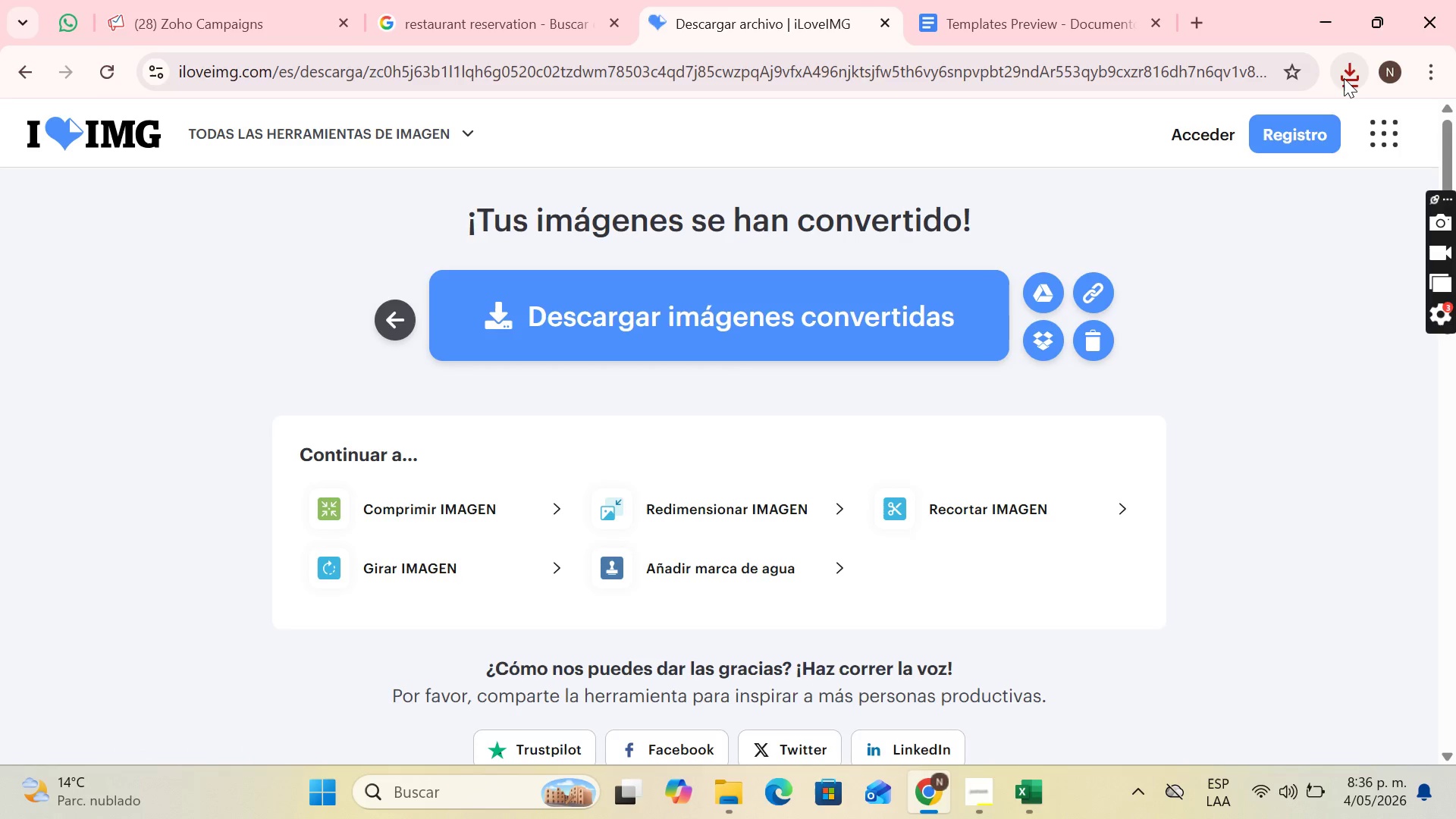 
left_click([1344, 78])
 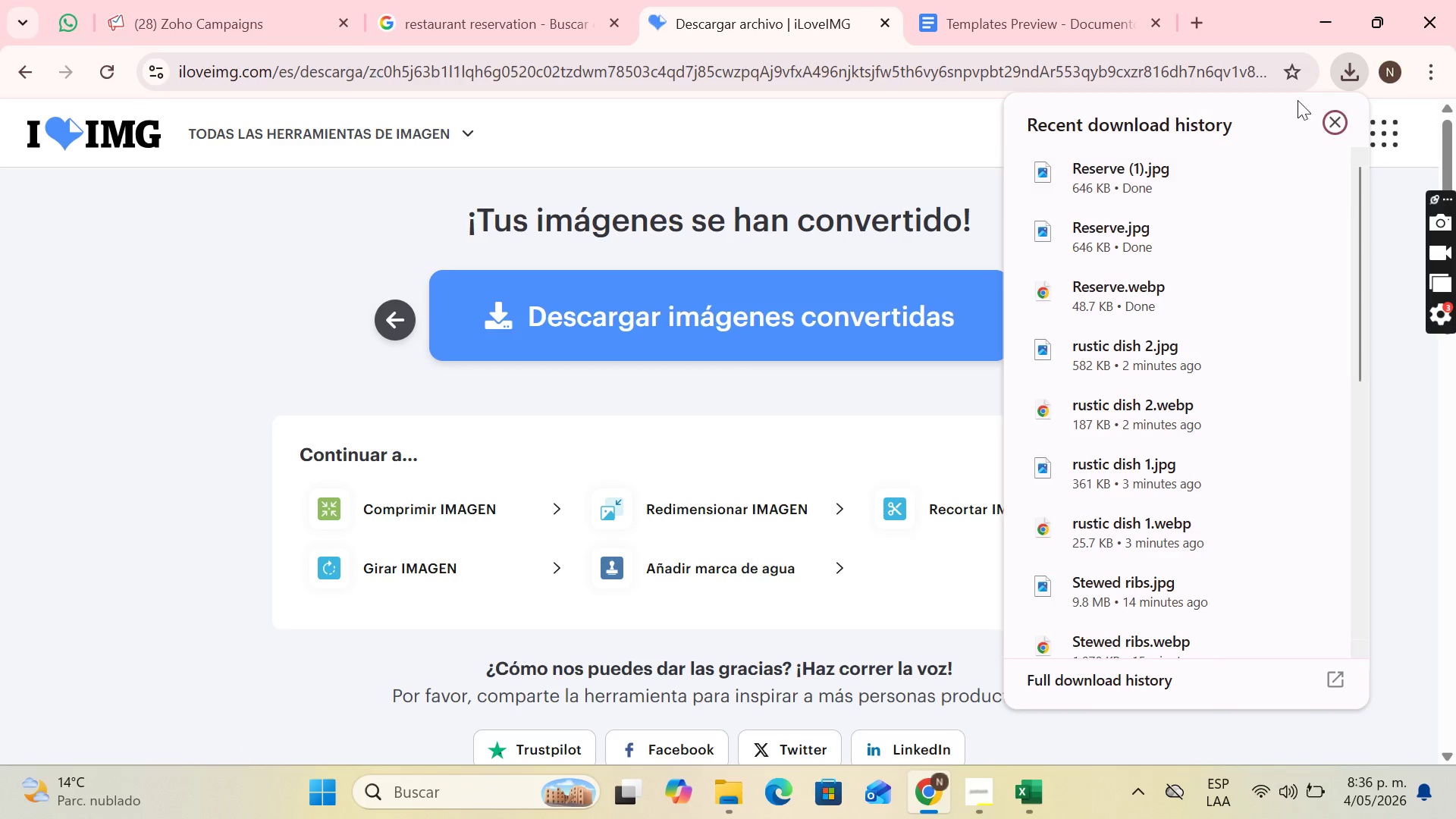 
left_click([1335, 111])
 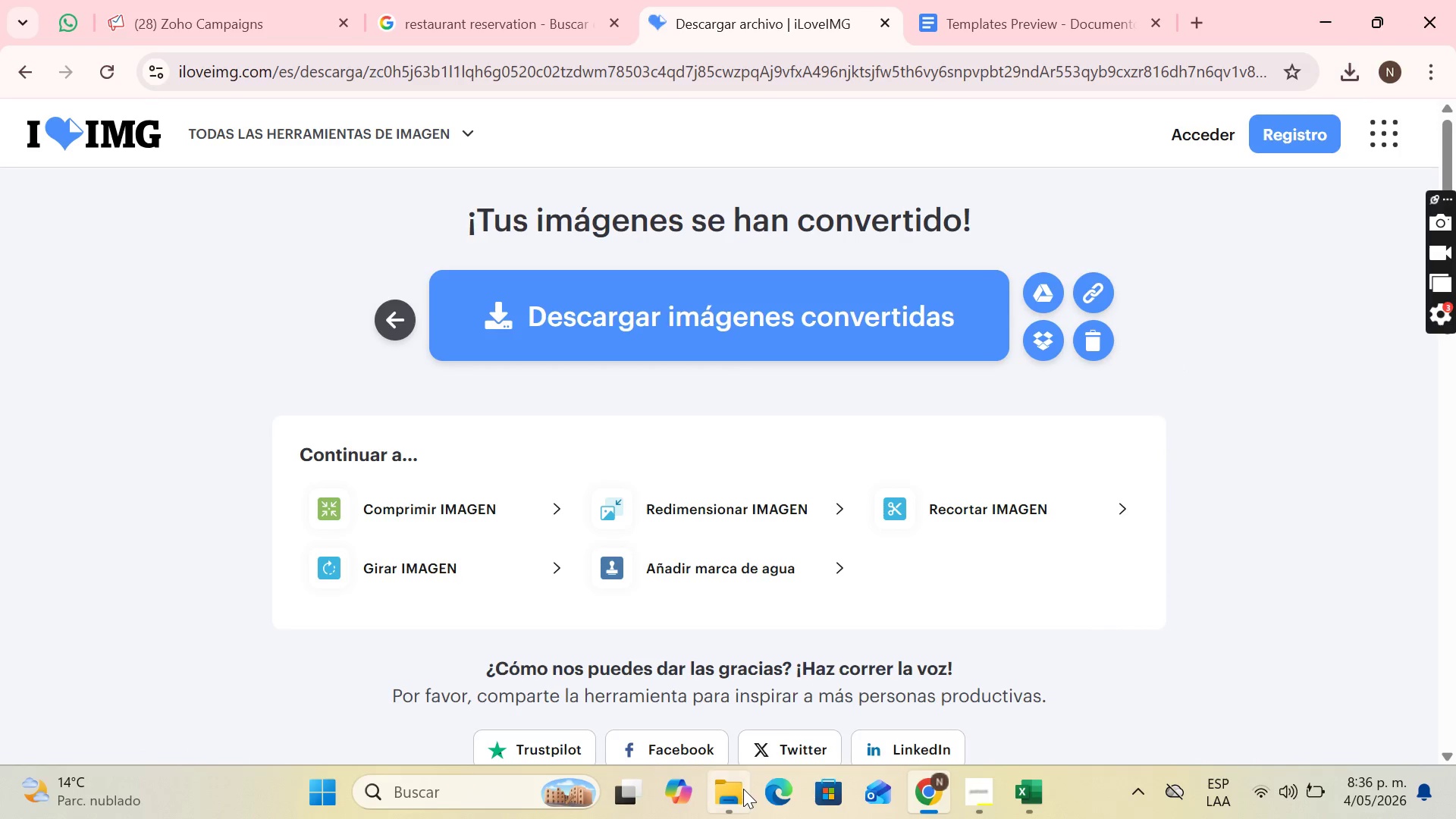 
left_click([743, 789])
 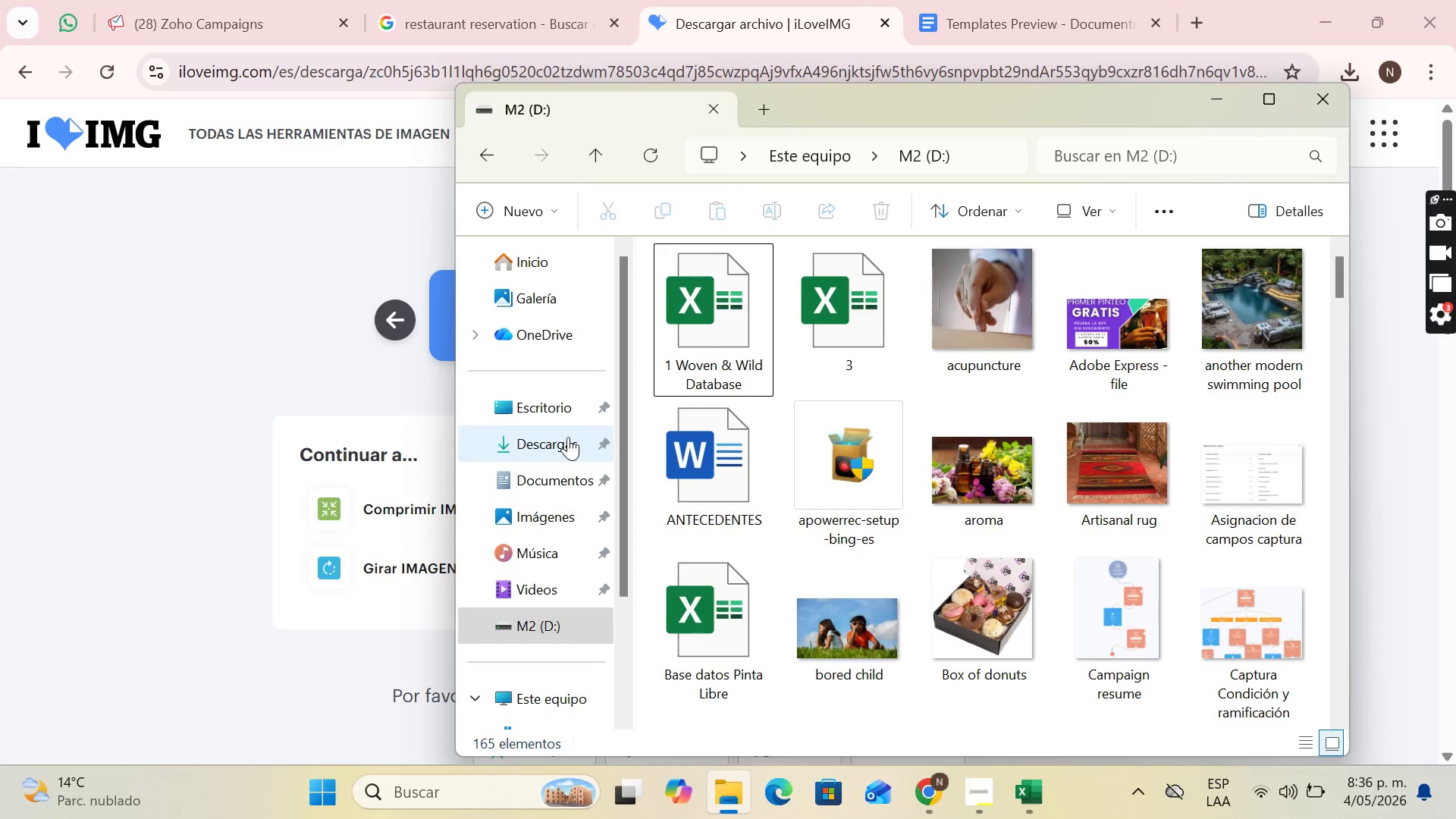 
left_click([562, 437])
 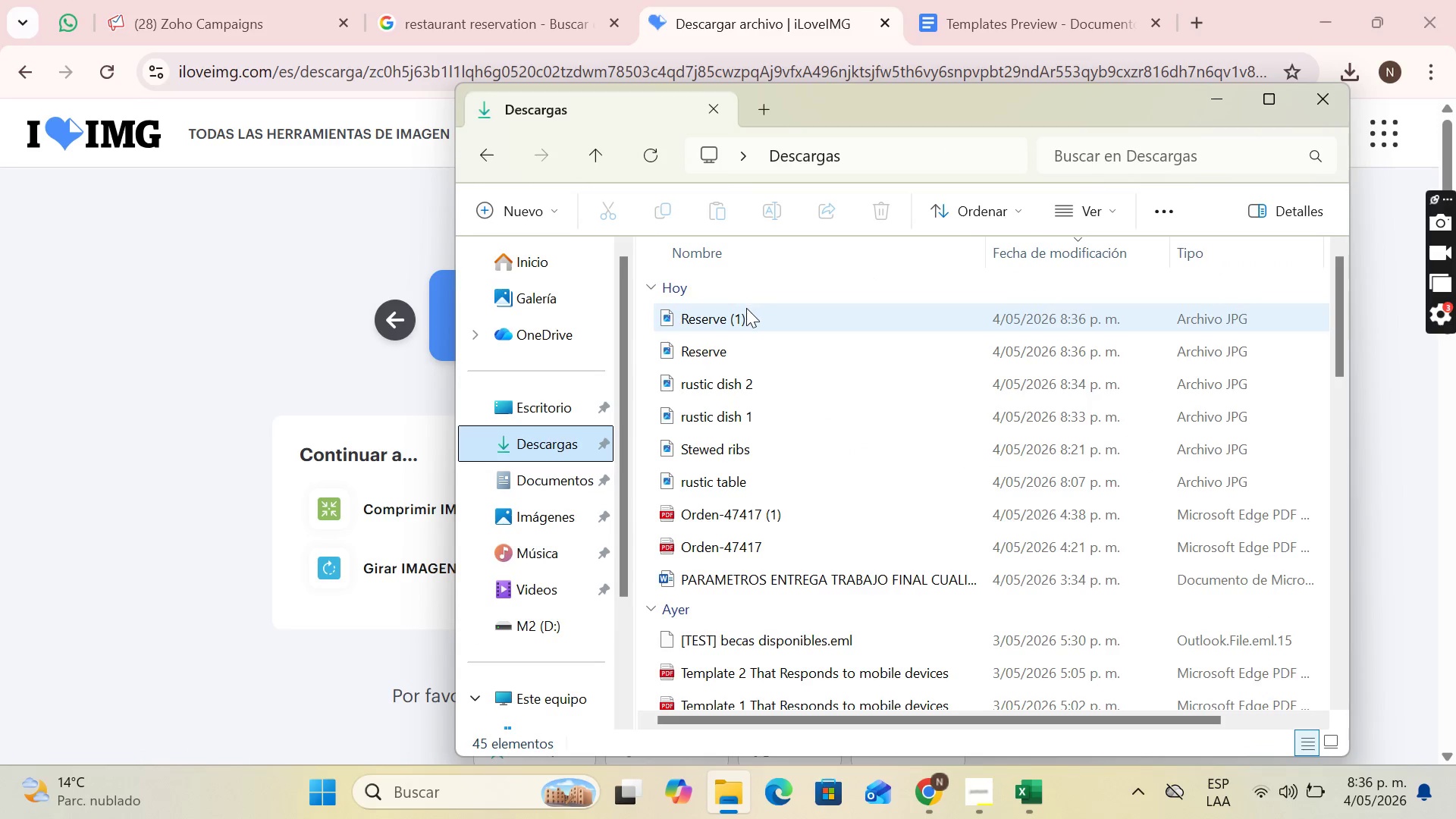 
right_click([746, 308])
 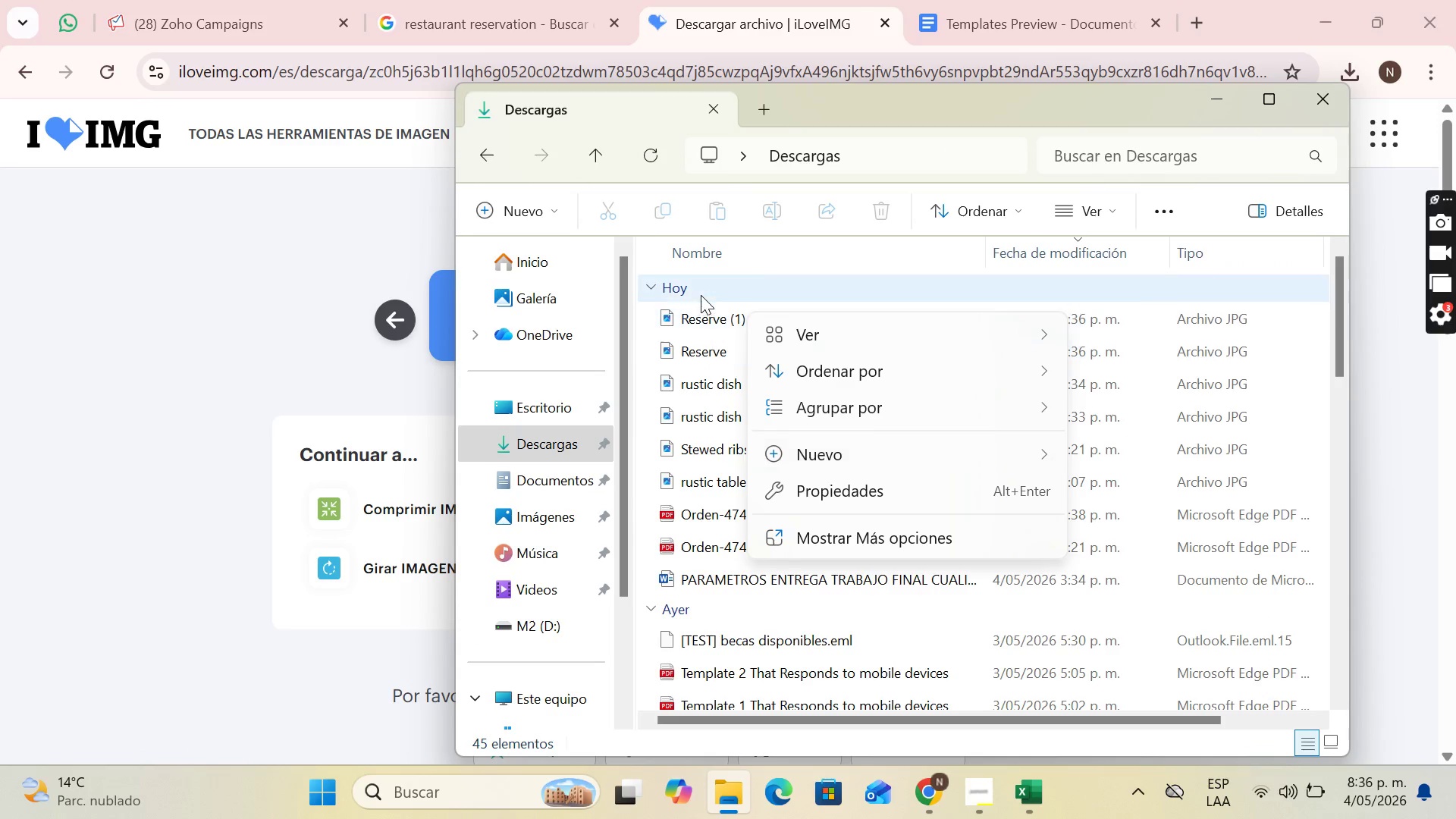 
right_click([698, 322])
 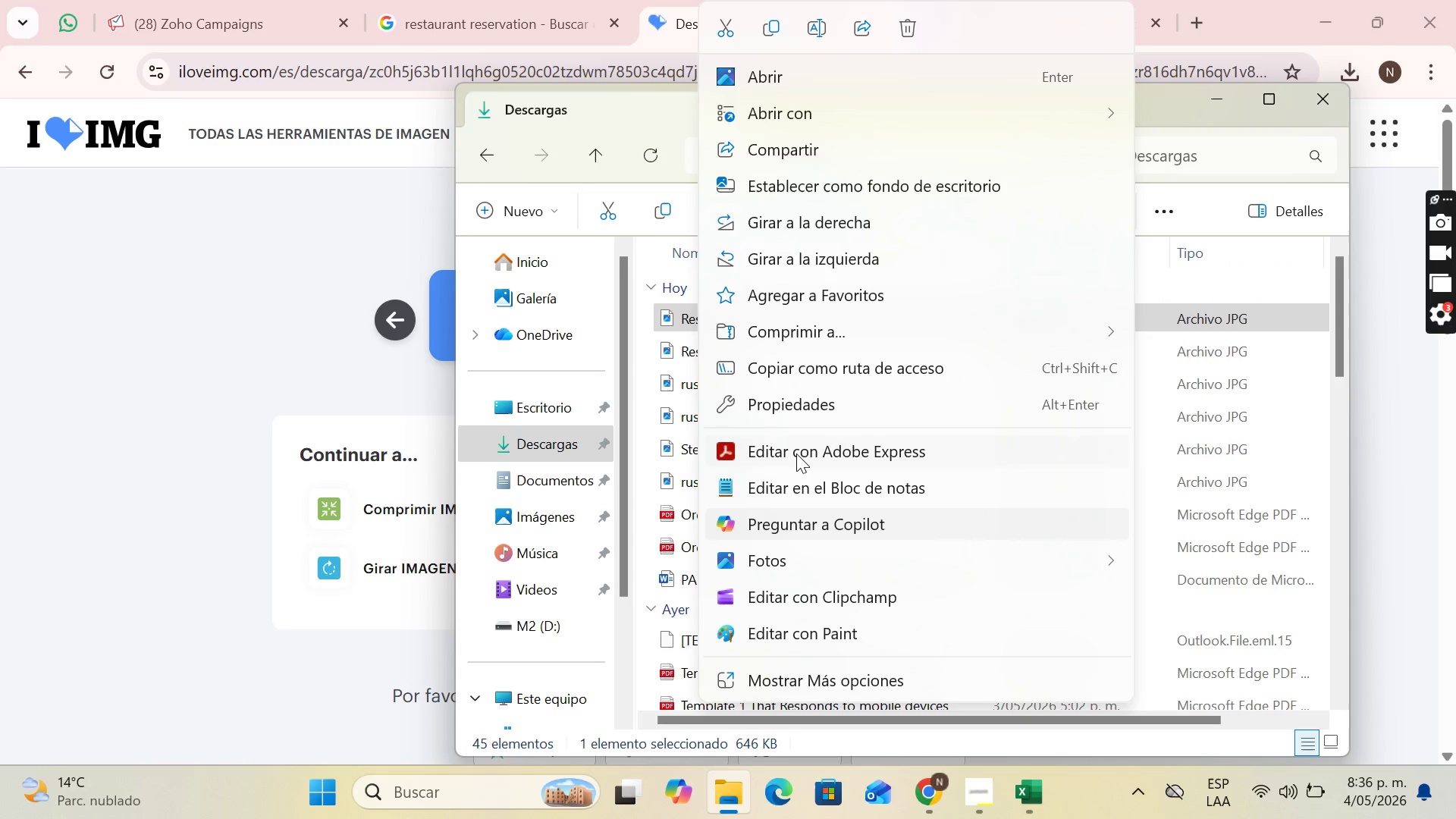 
left_click([899, 30])
 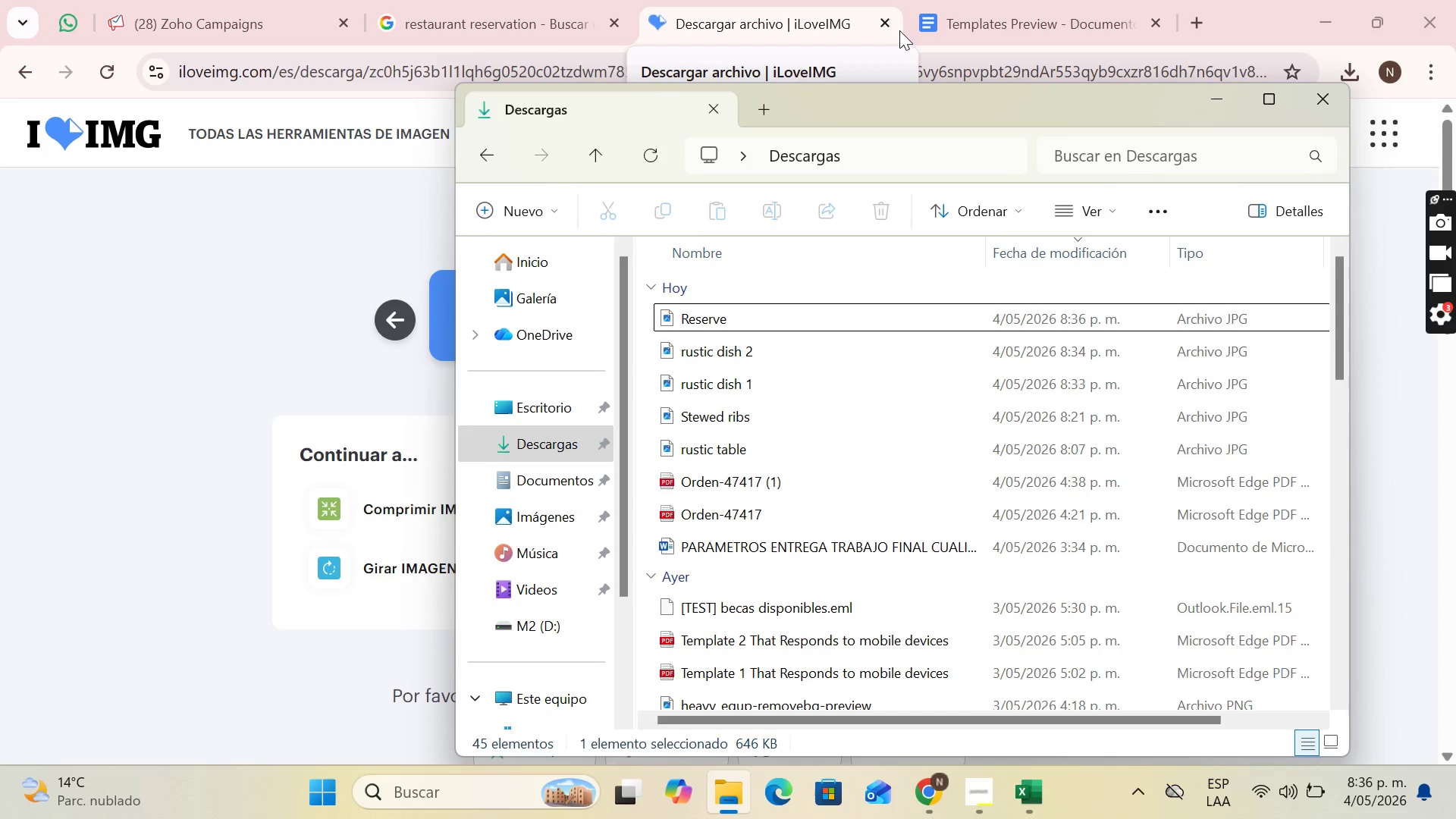 
wait(26.28)
 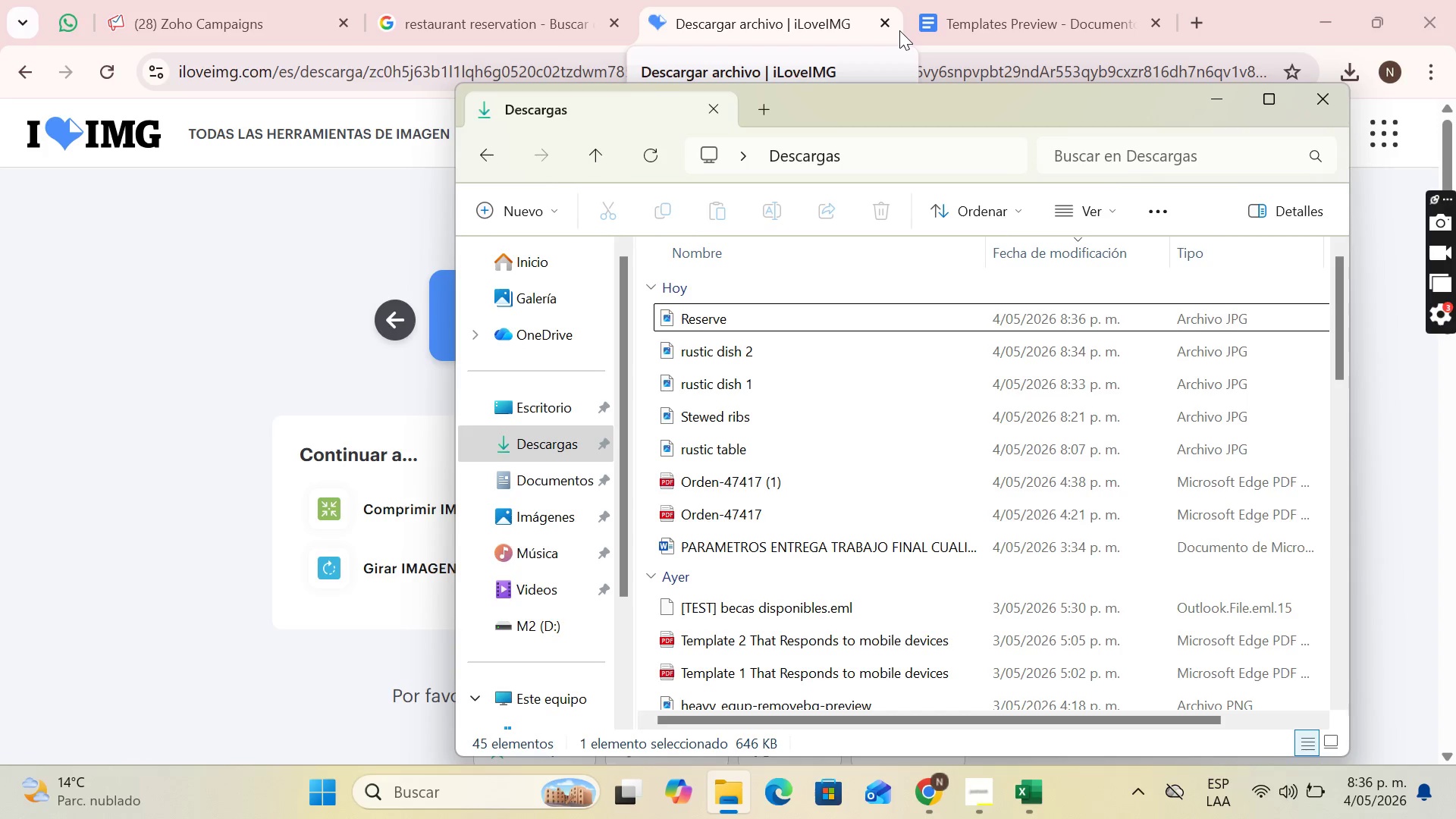 
left_click([1225, 93])
 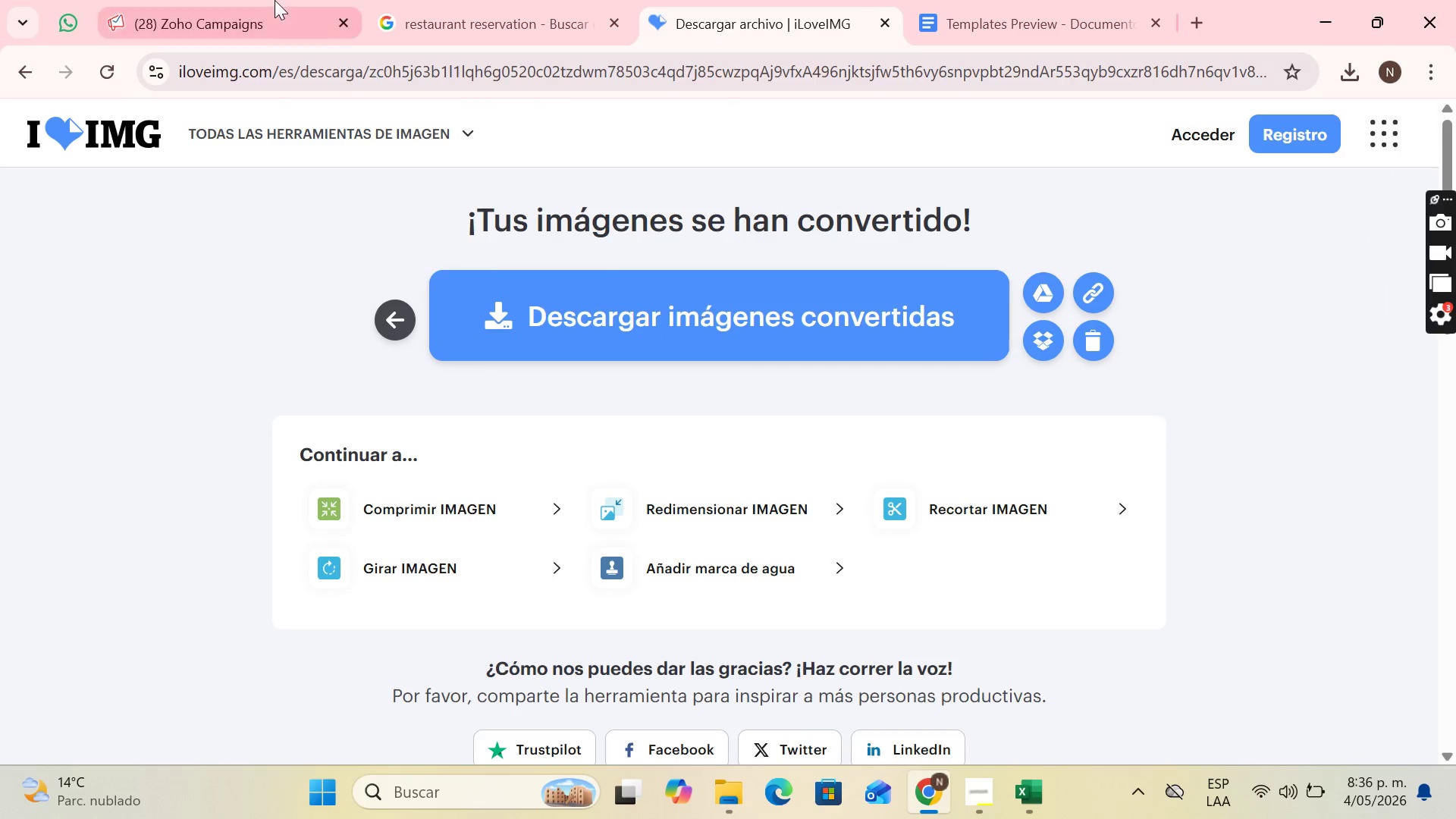 
left_click([268, 0])
 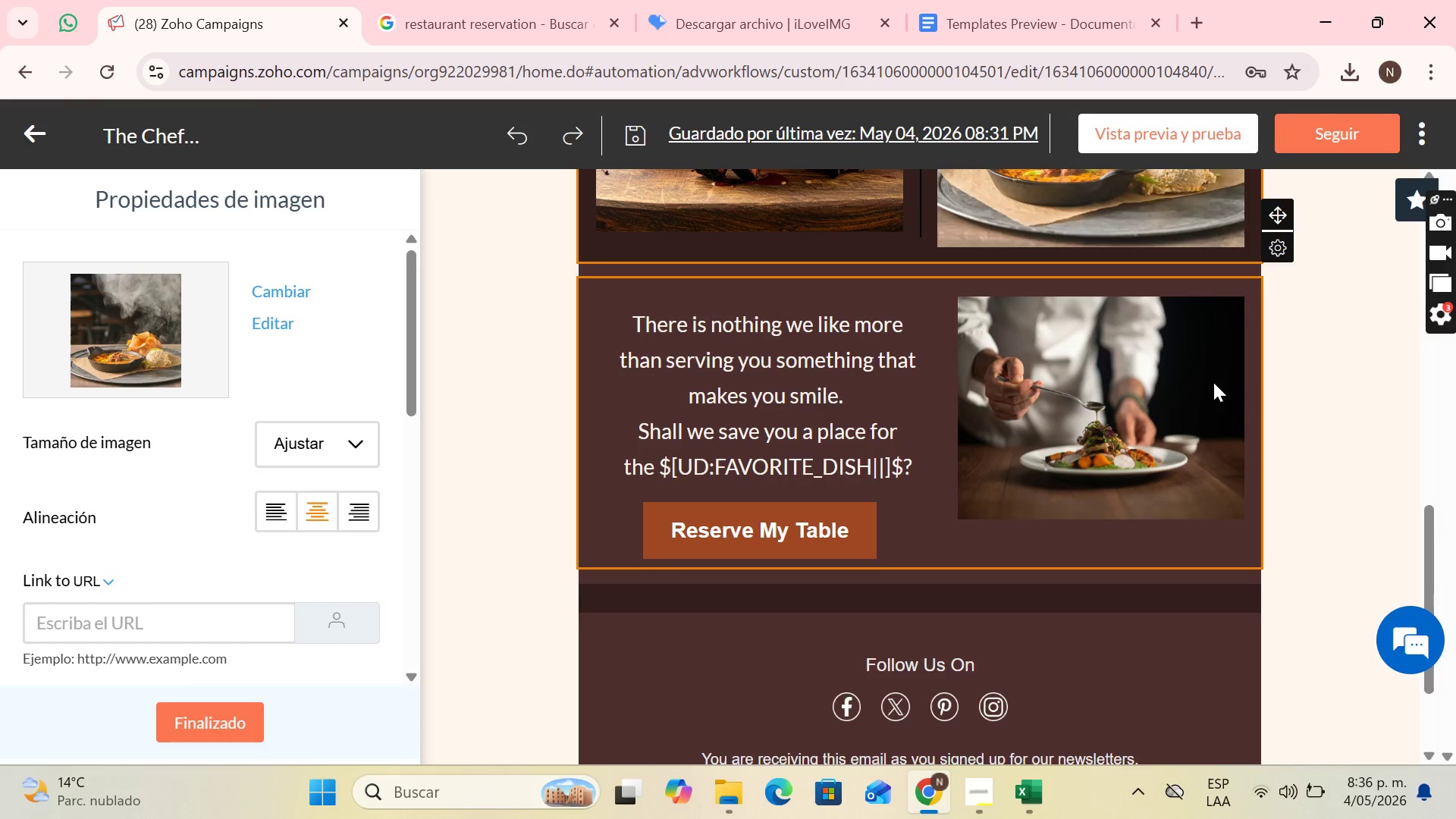 
left_click([1209, 381])
 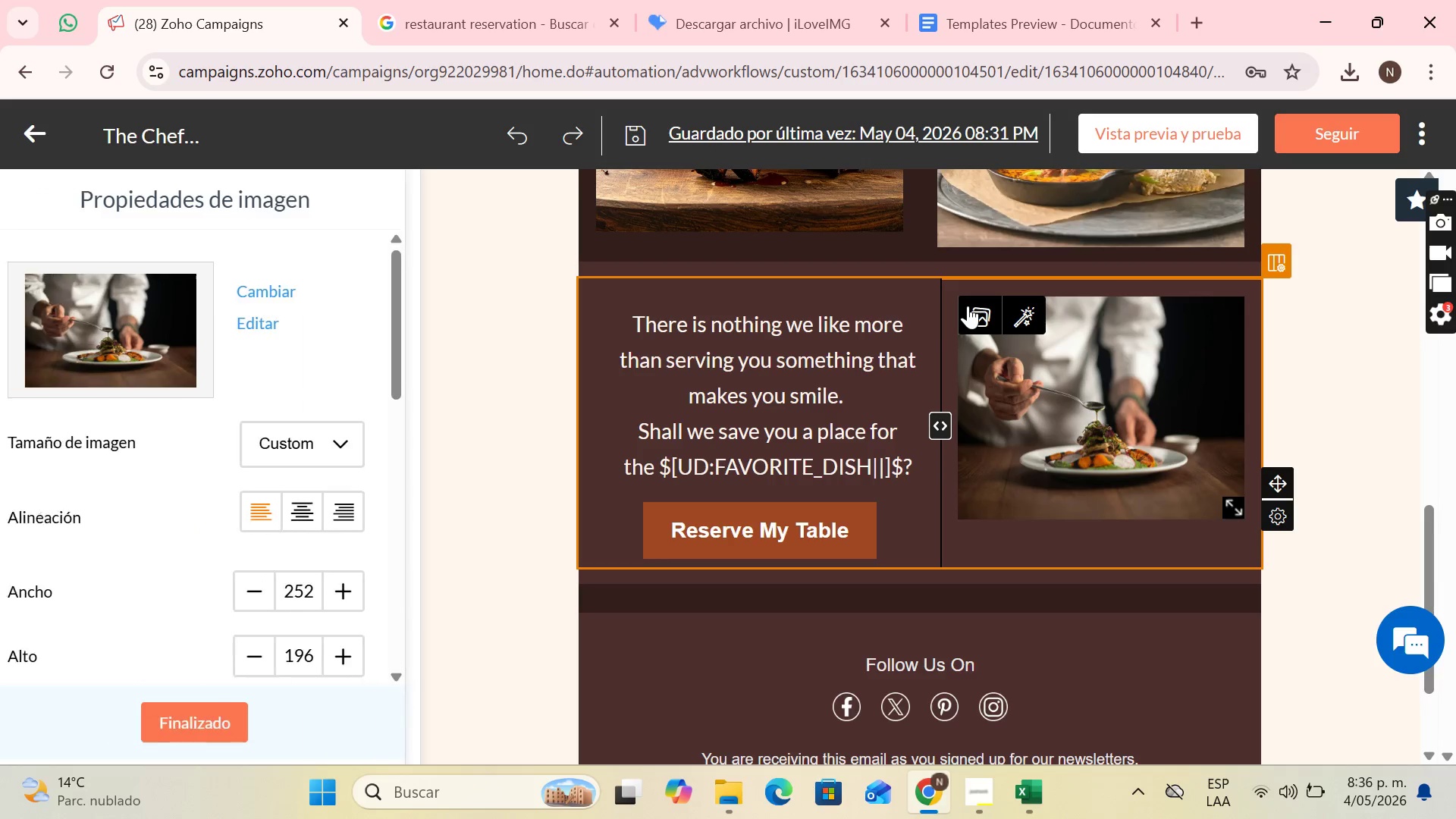 
left_click([968, 306])
 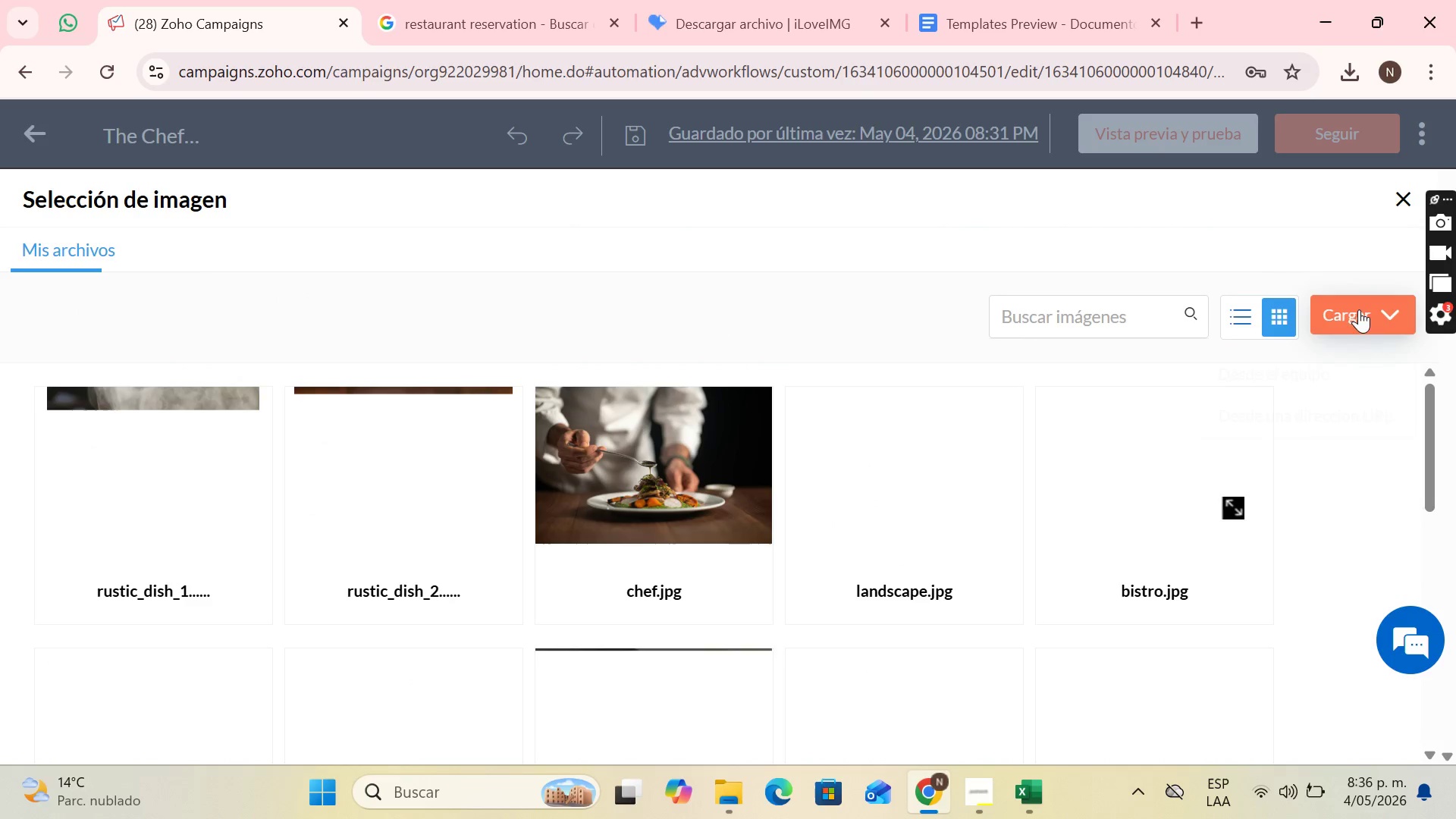 
left_click([1297, 357])
 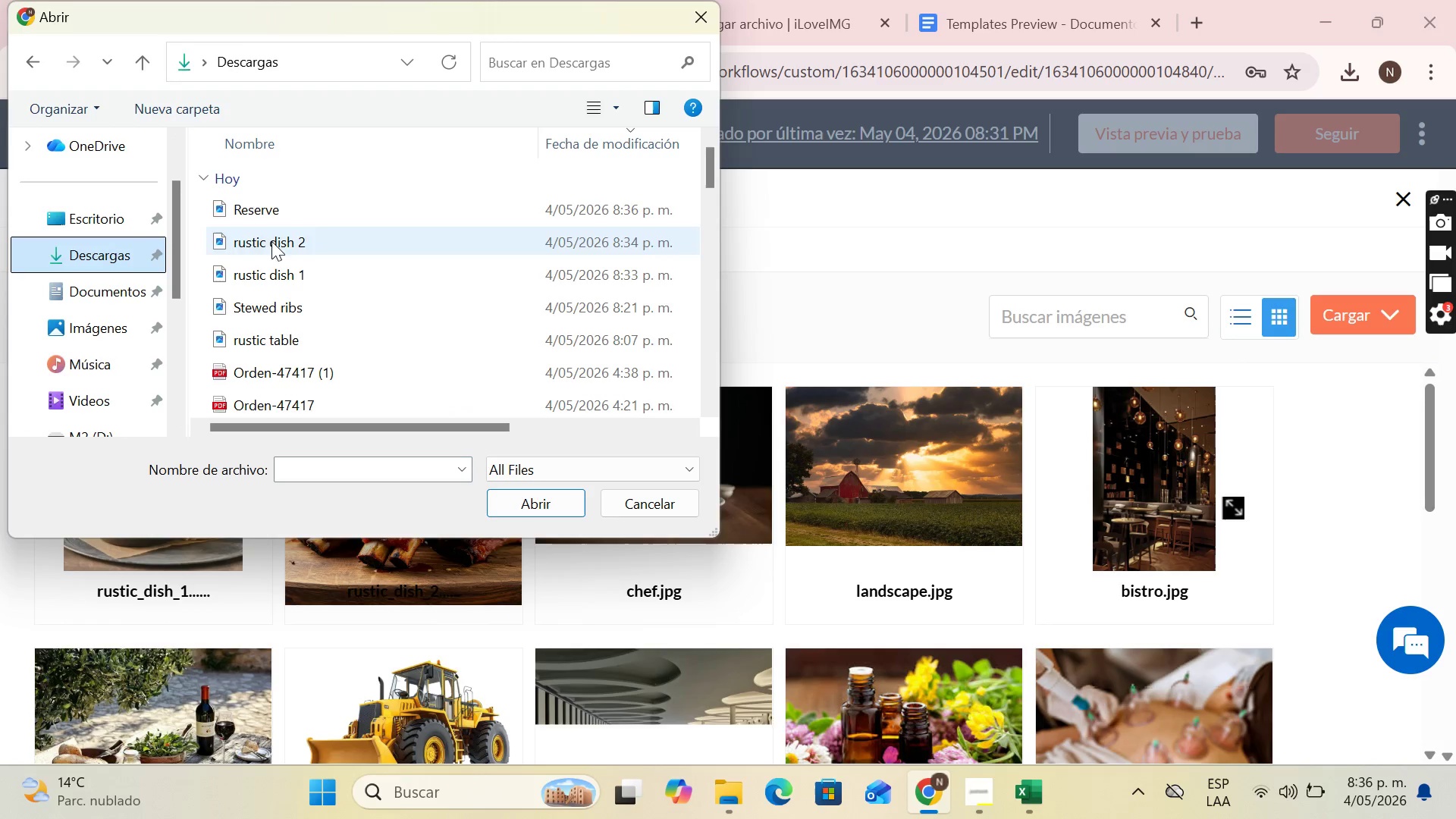 
left_click([322, 209])
 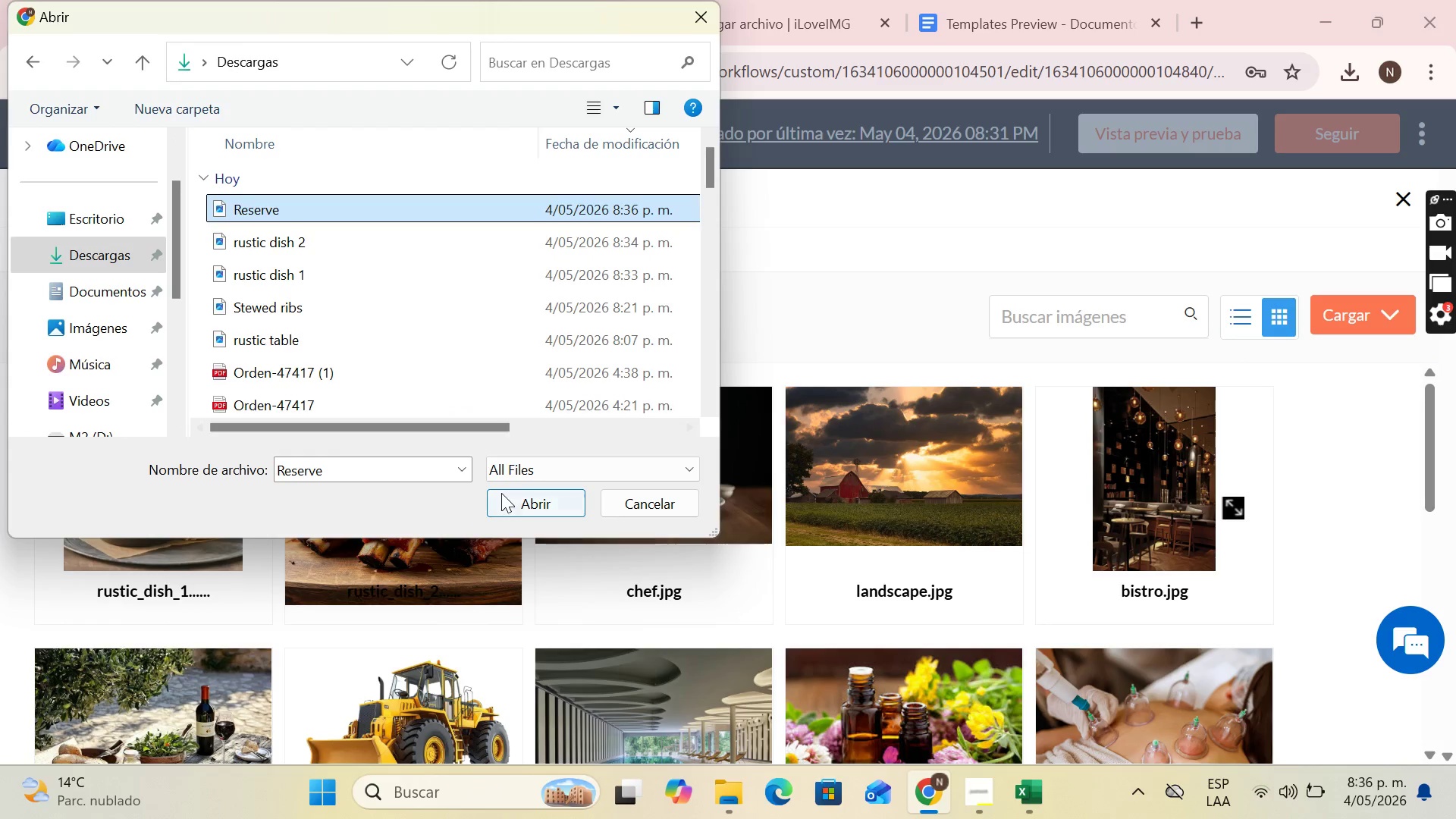 
left_click([501, 493])
 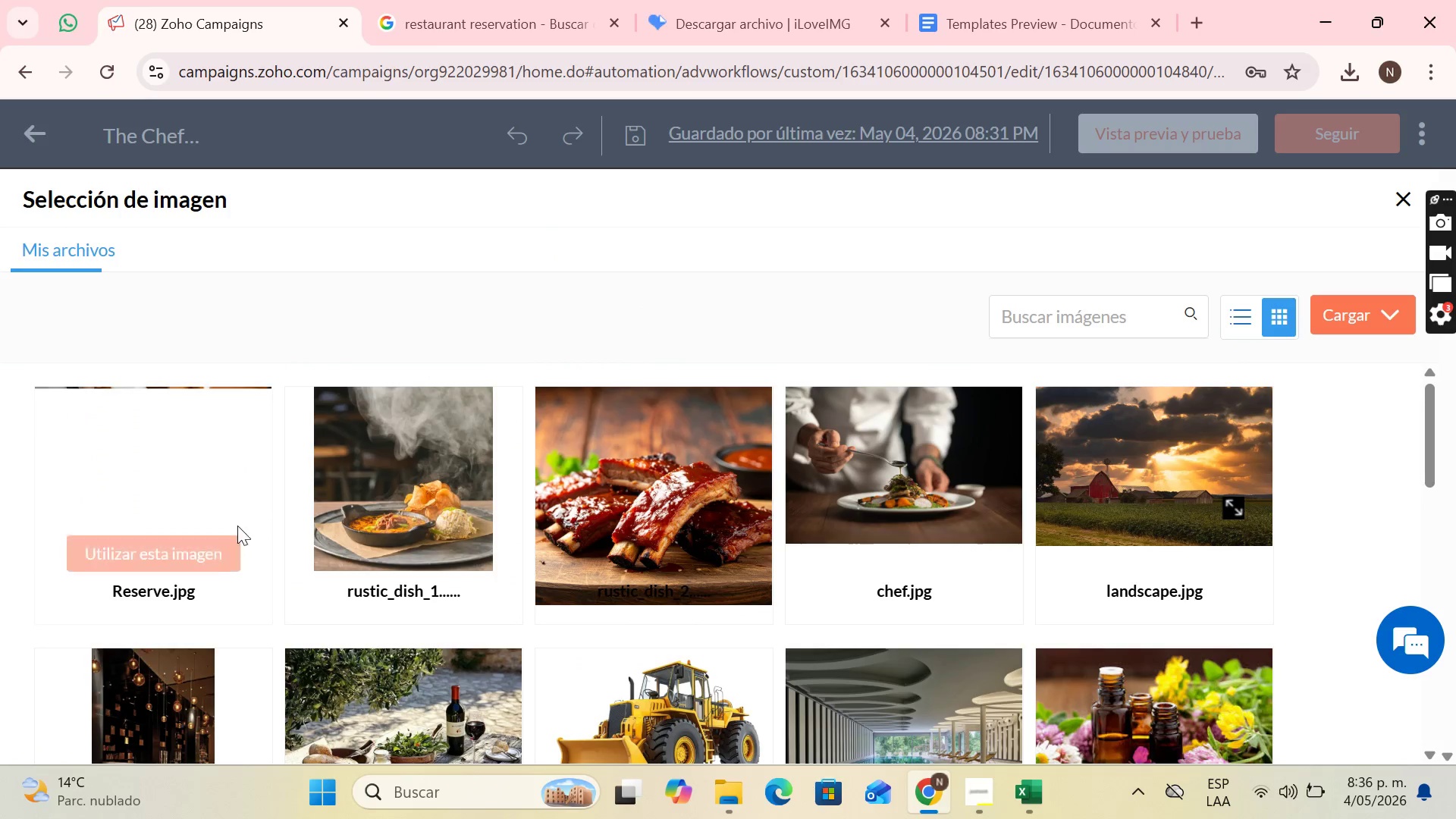 
left_click([193, 563])
 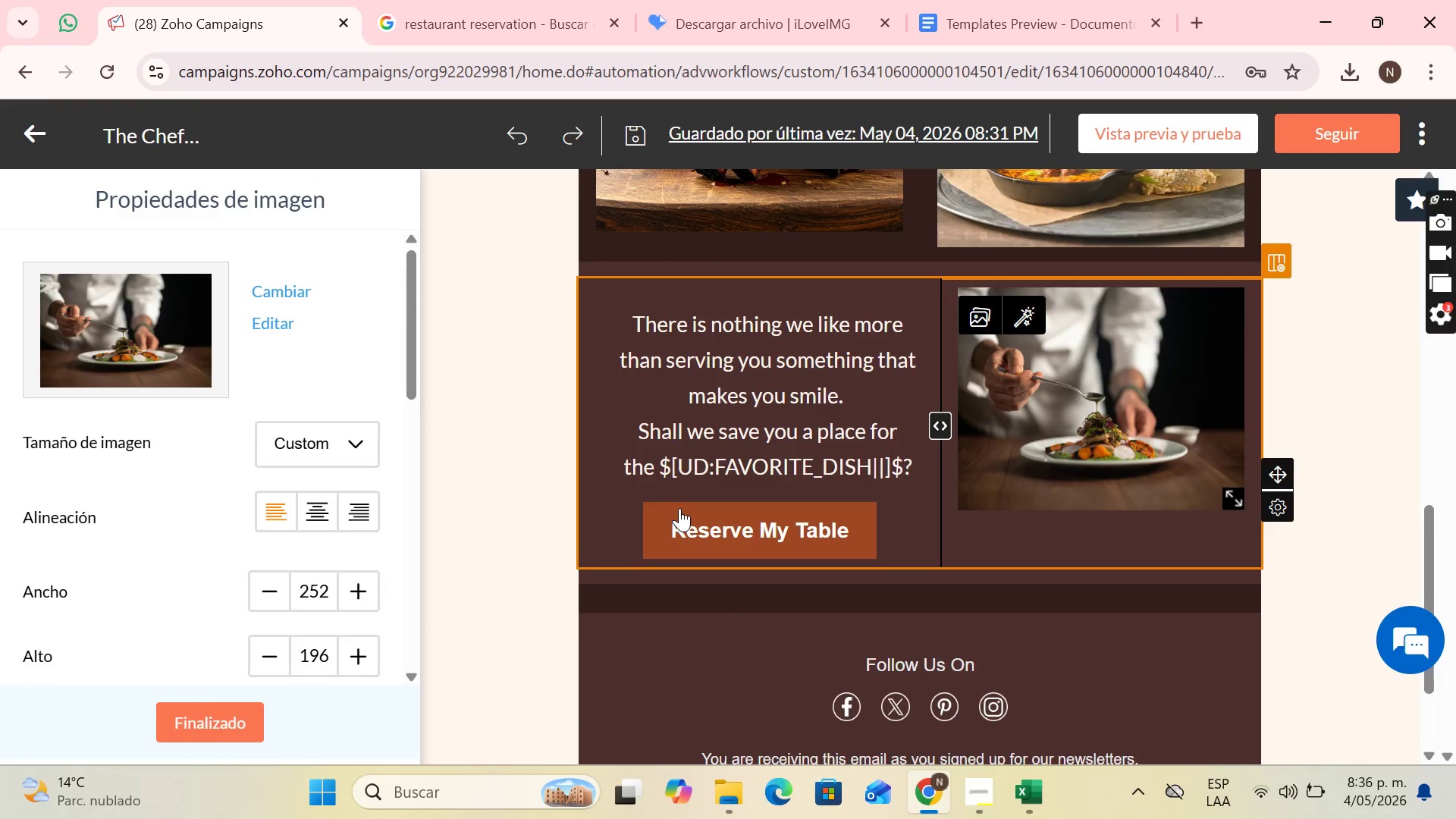 
wait(9.28)
 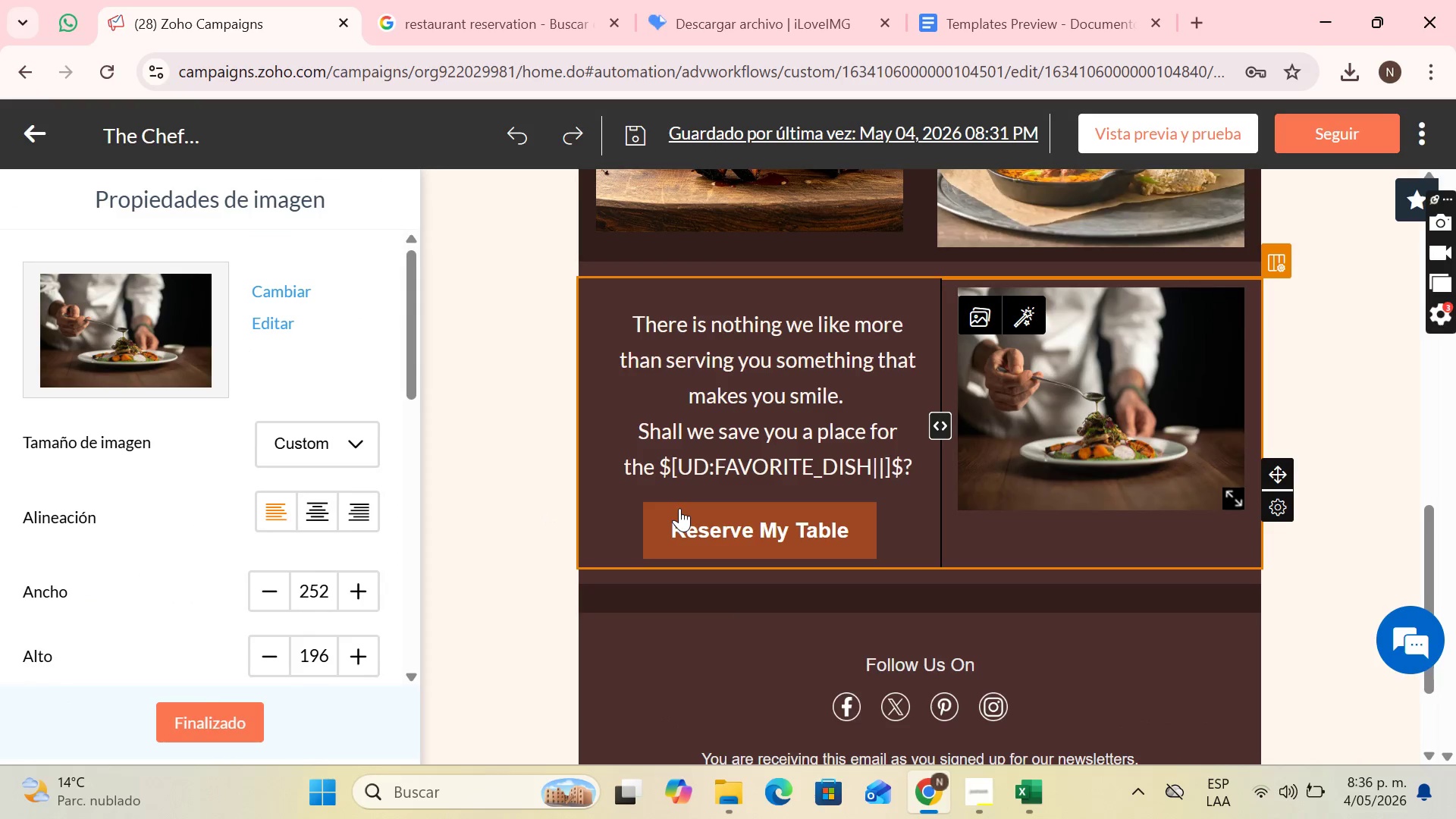 
left_click_drag(start_coordinate=[1230, 509], to_coordinate=[1238, 525])
 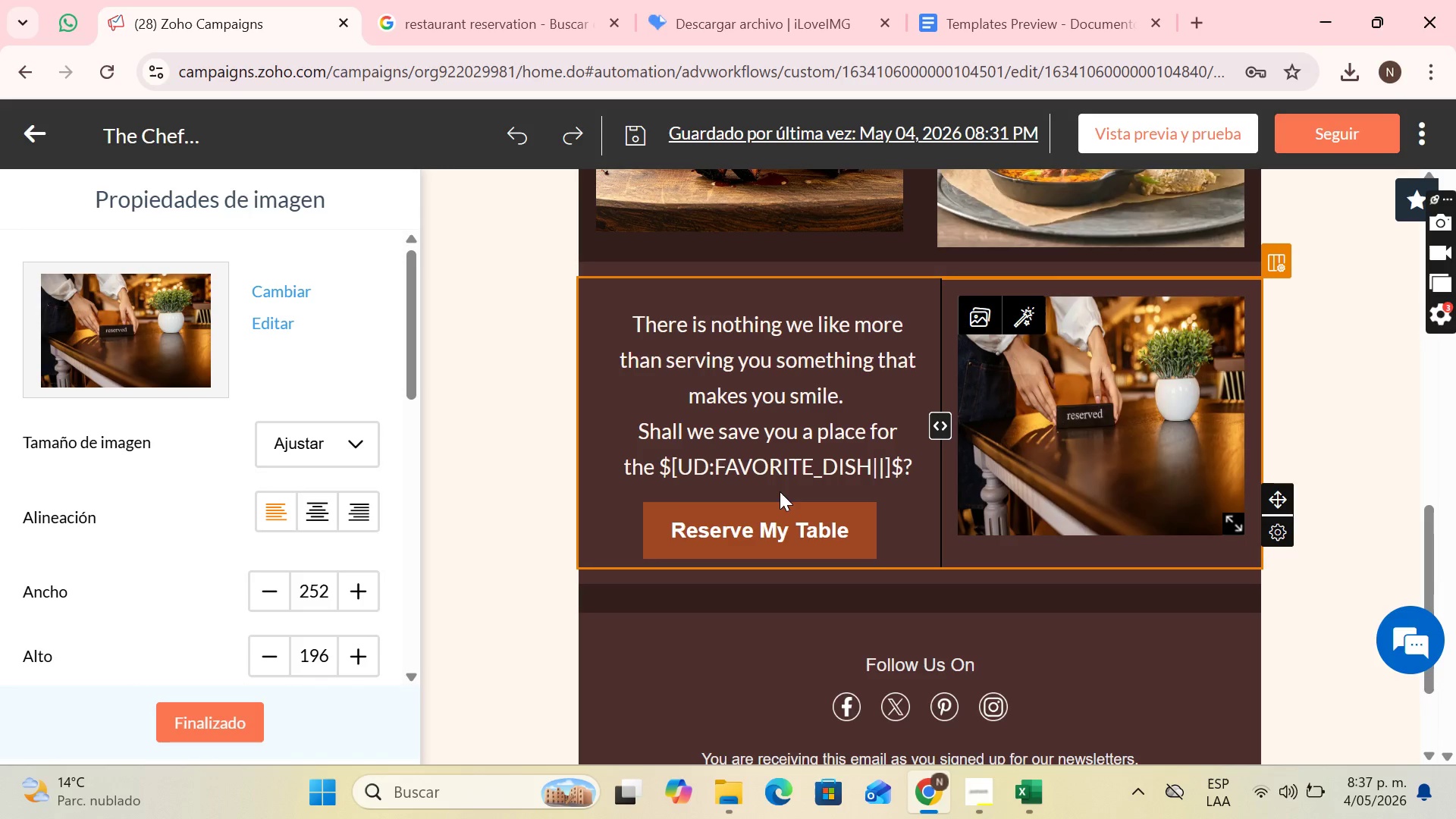 
left_click([795, 414])
 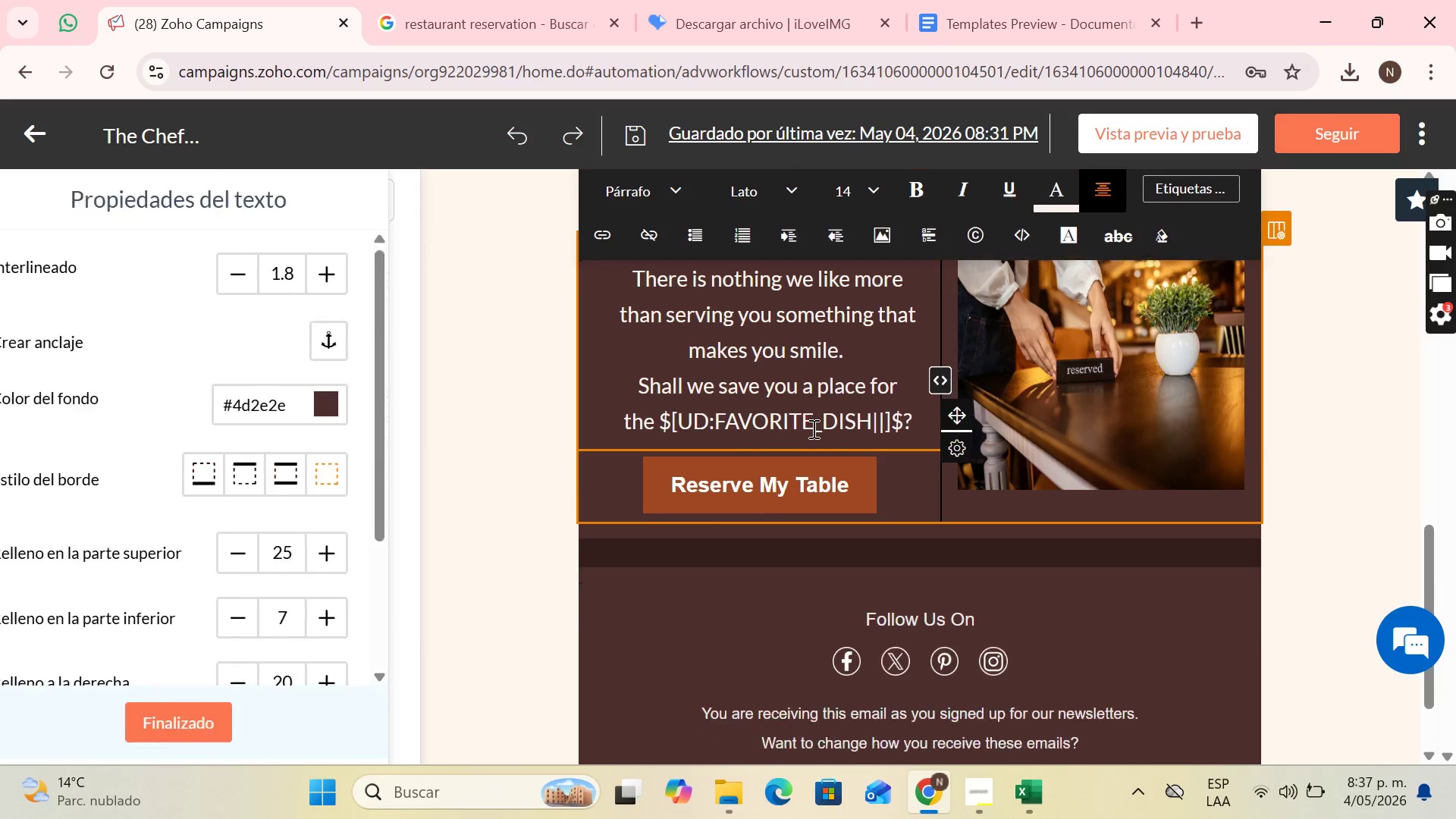 
scroll: coordinate [739, 454], scroll_direction: up, amount: 8.0
 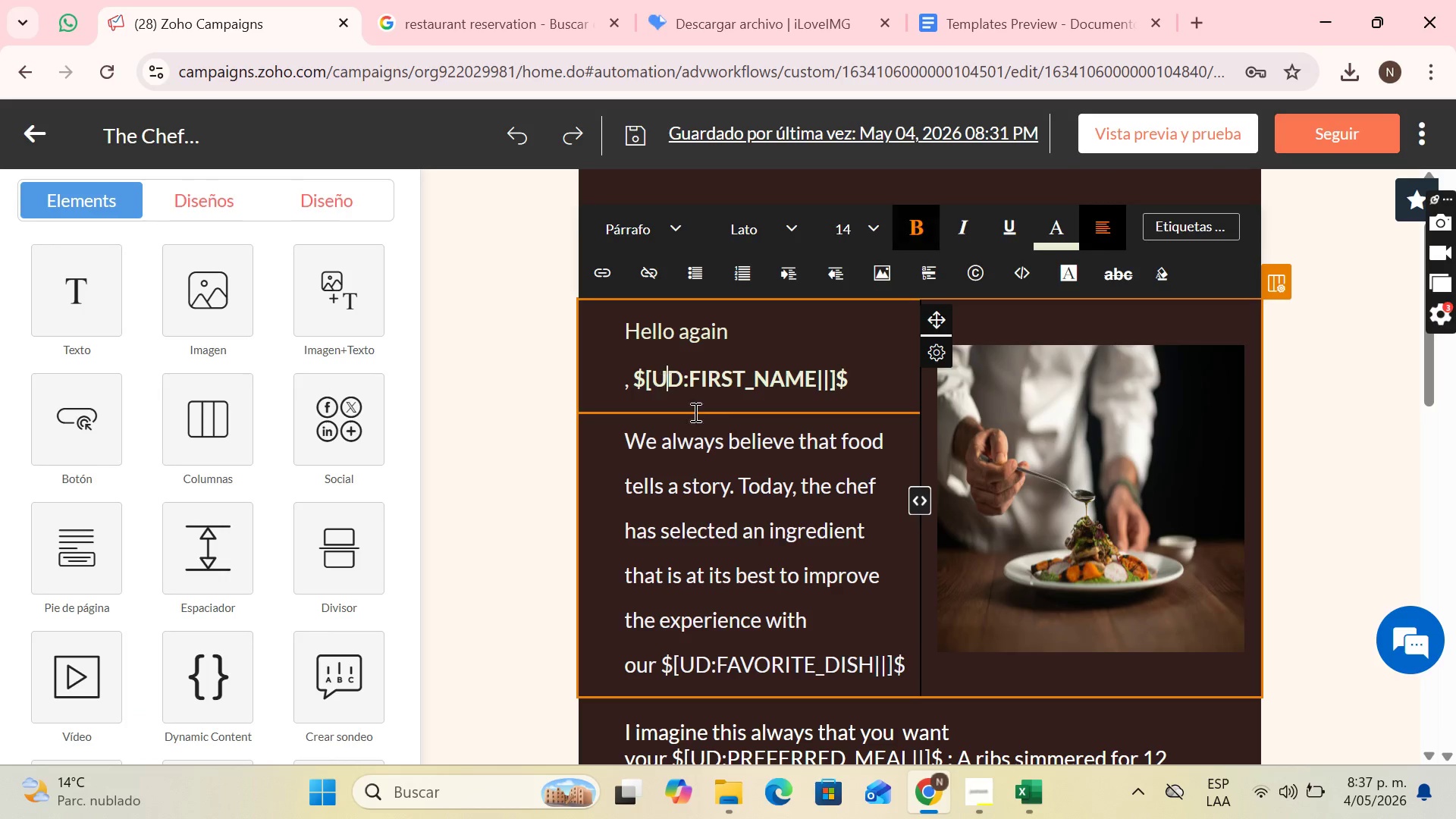 
left_click([704, 456])
 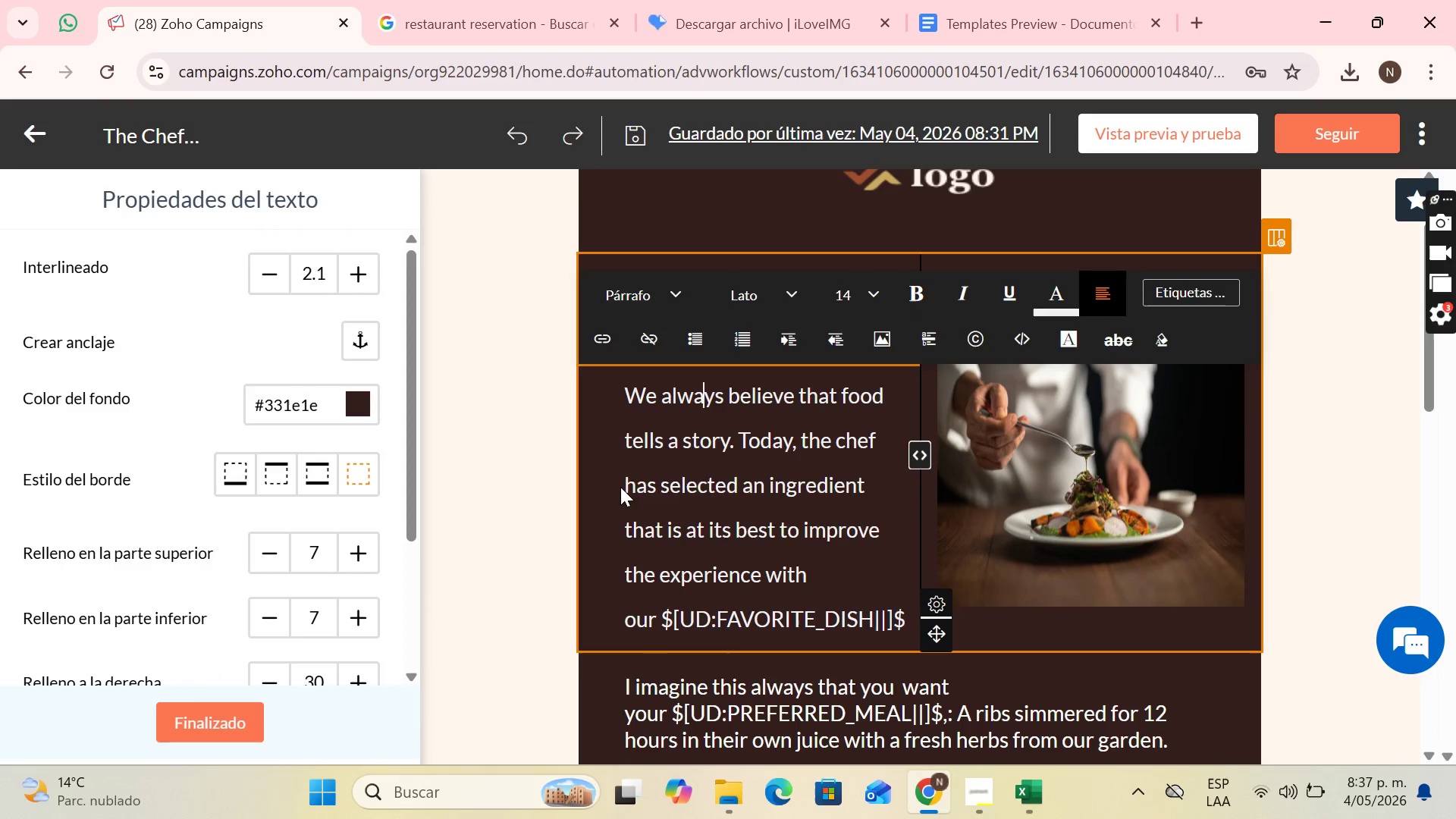 
wait(6.86)
 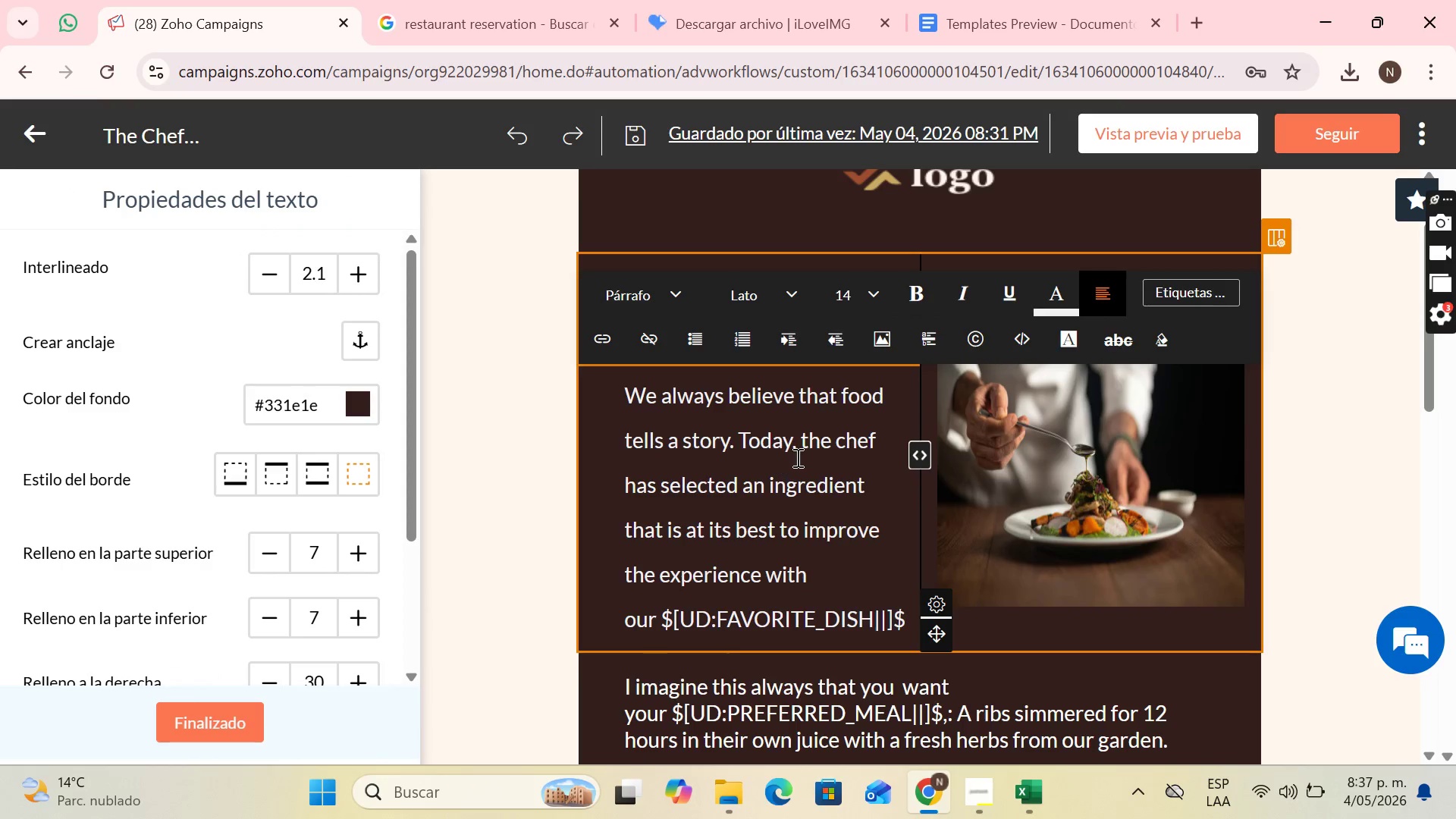 
left_click_drag(start_coordinate=[663, 617], to_coordinate=[906, 615])
 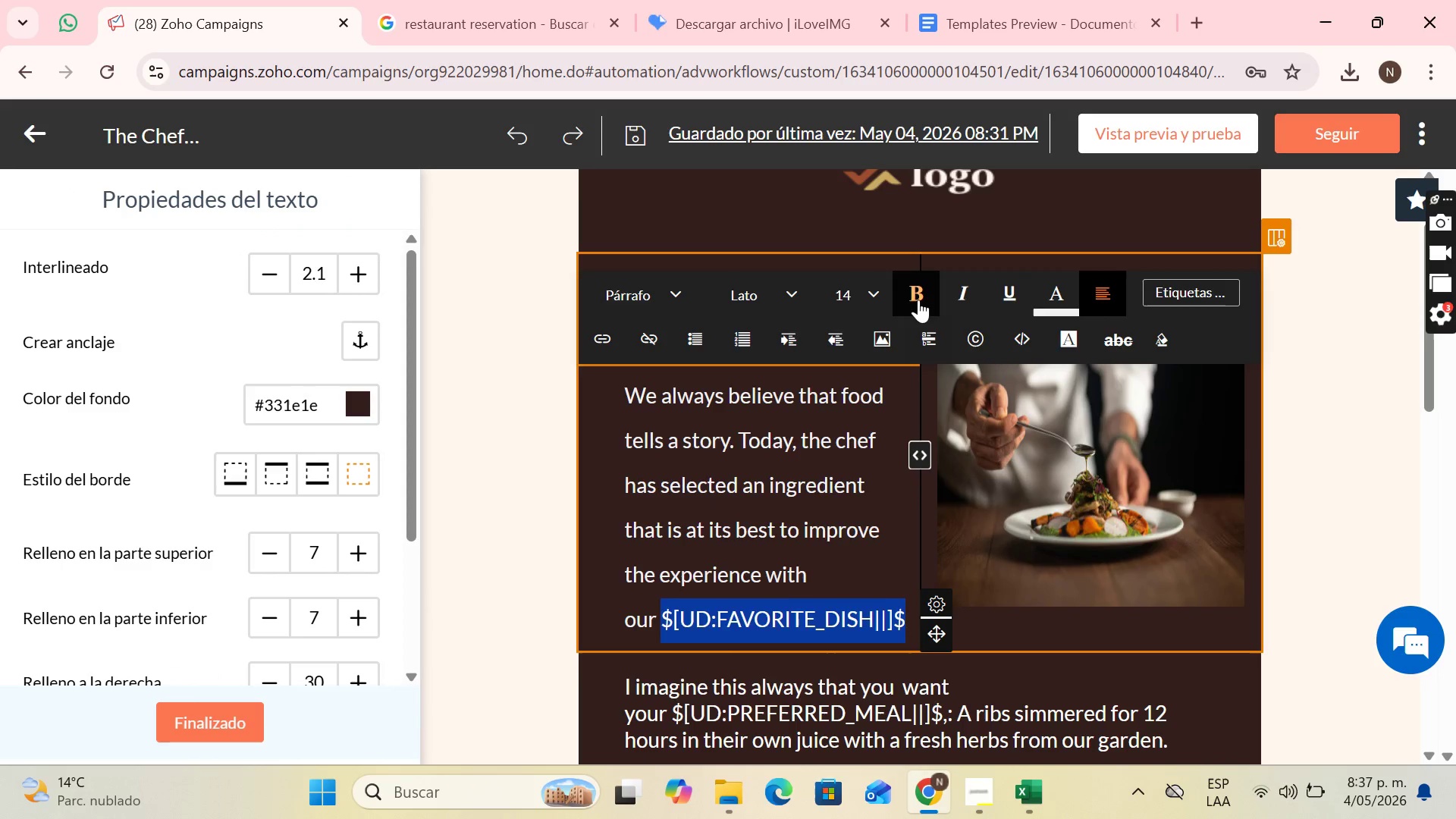 
left_click([918, 300])
 